 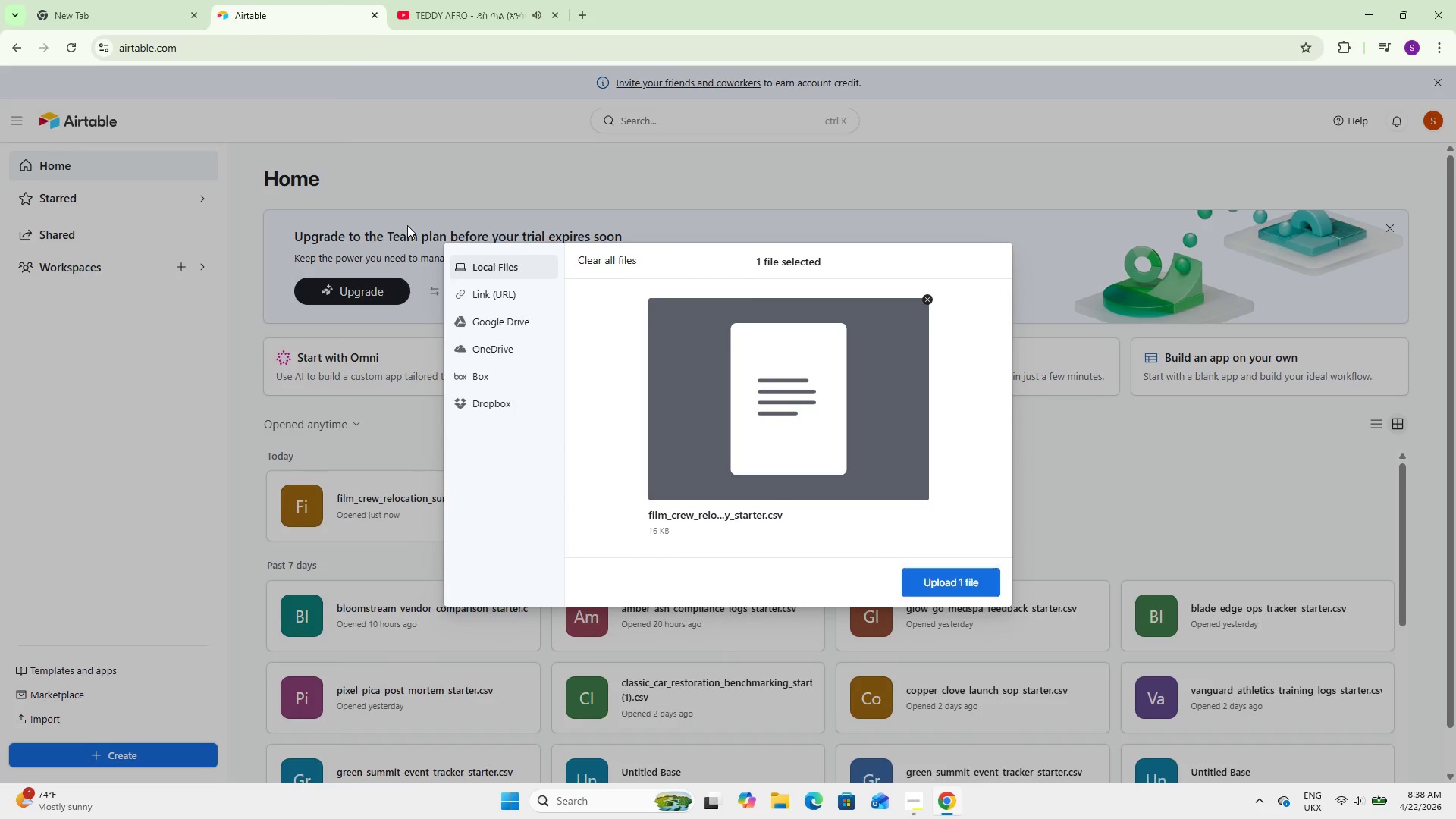 
left_click([929, 572])
 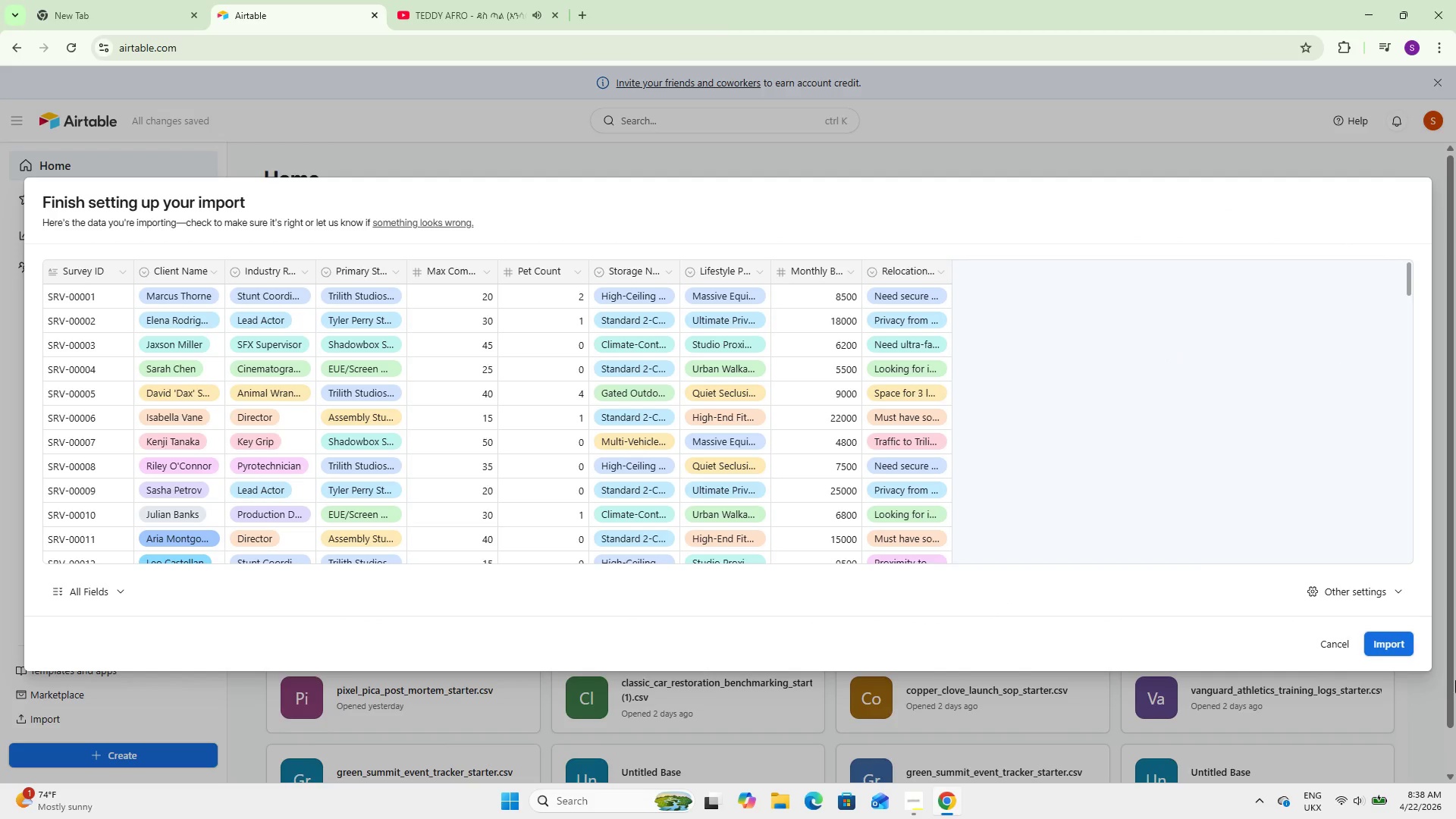 
wait(7.55)
 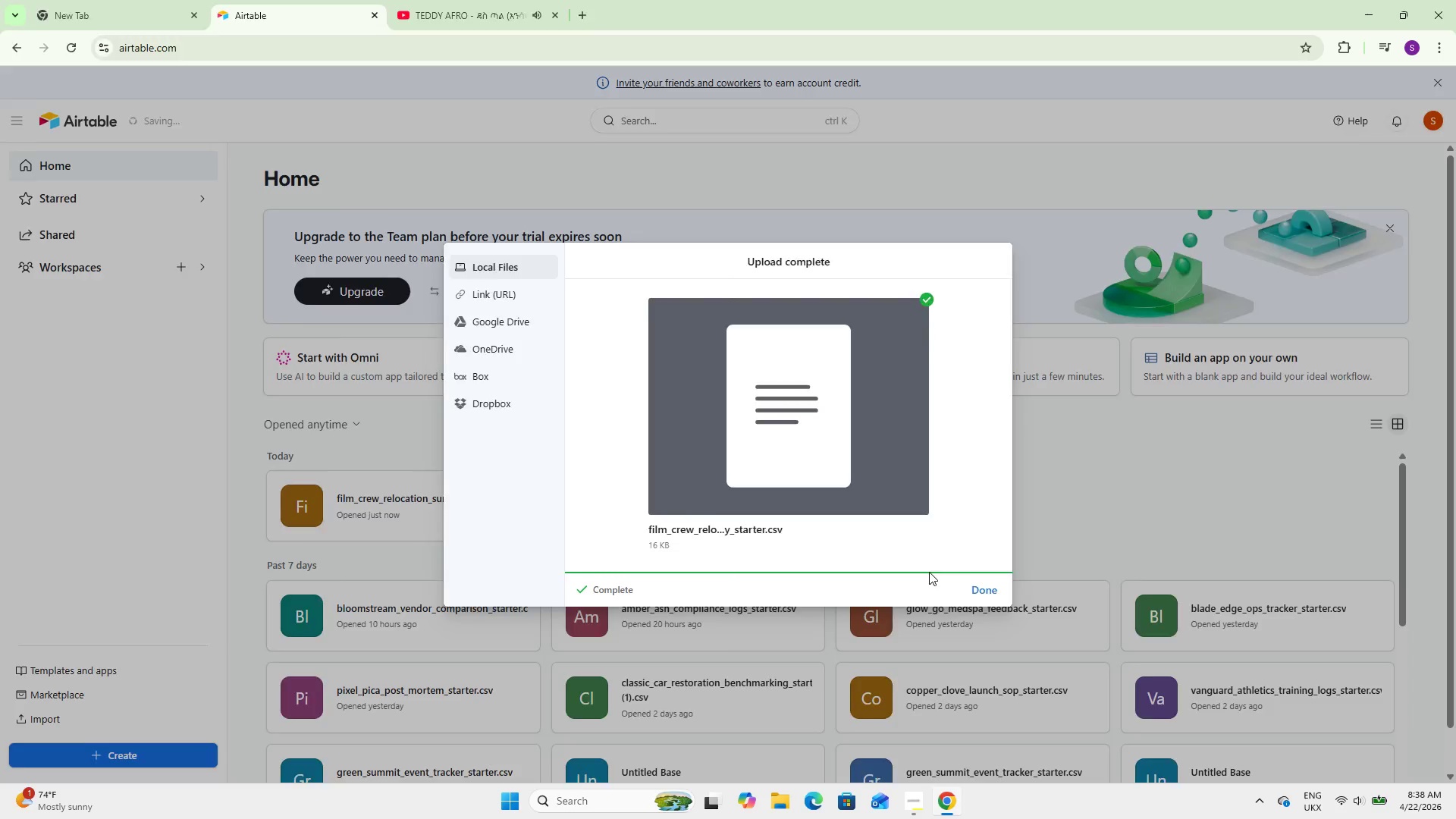 
left_click([829, 278])
 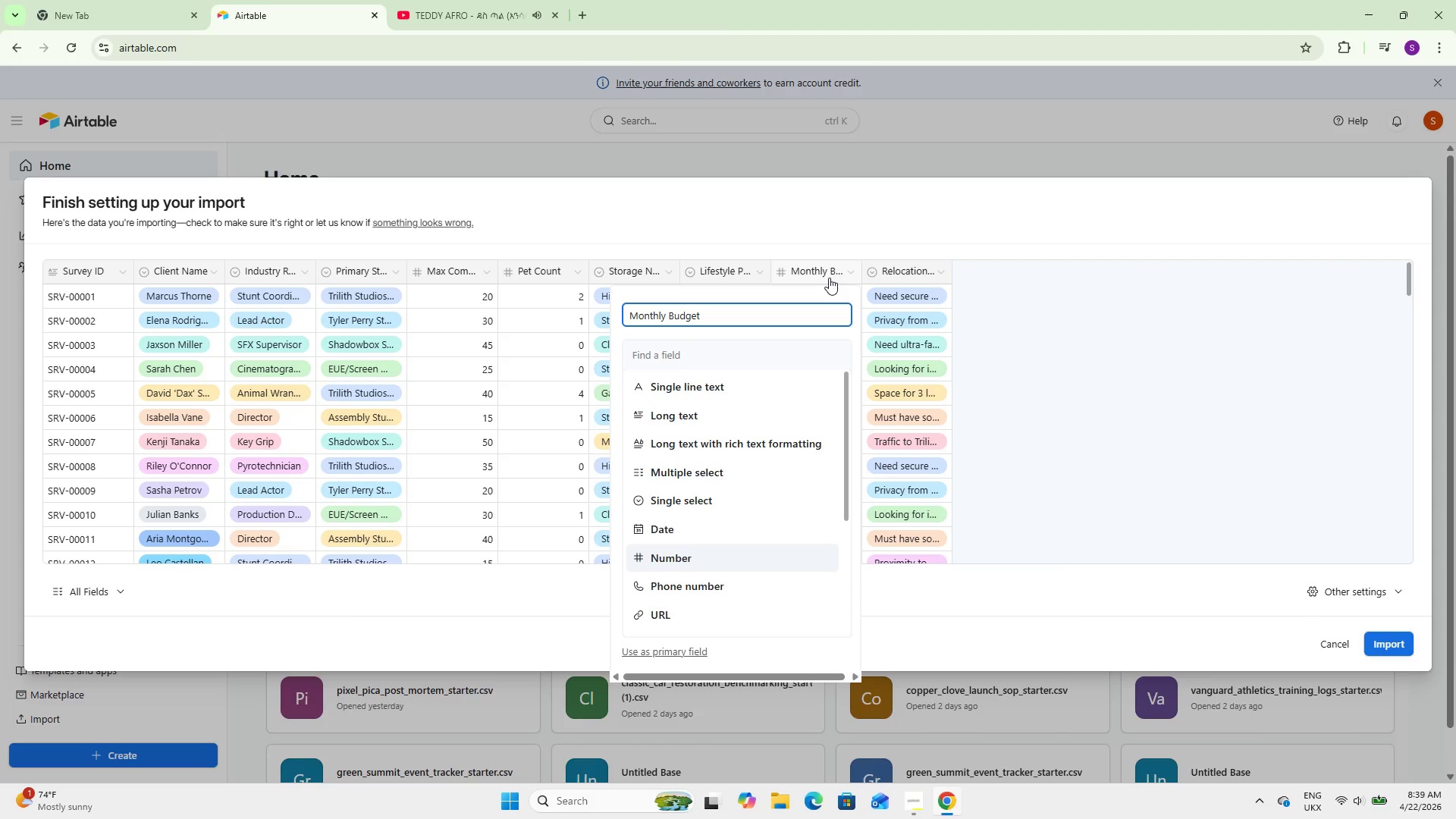 
wait(41.03)
 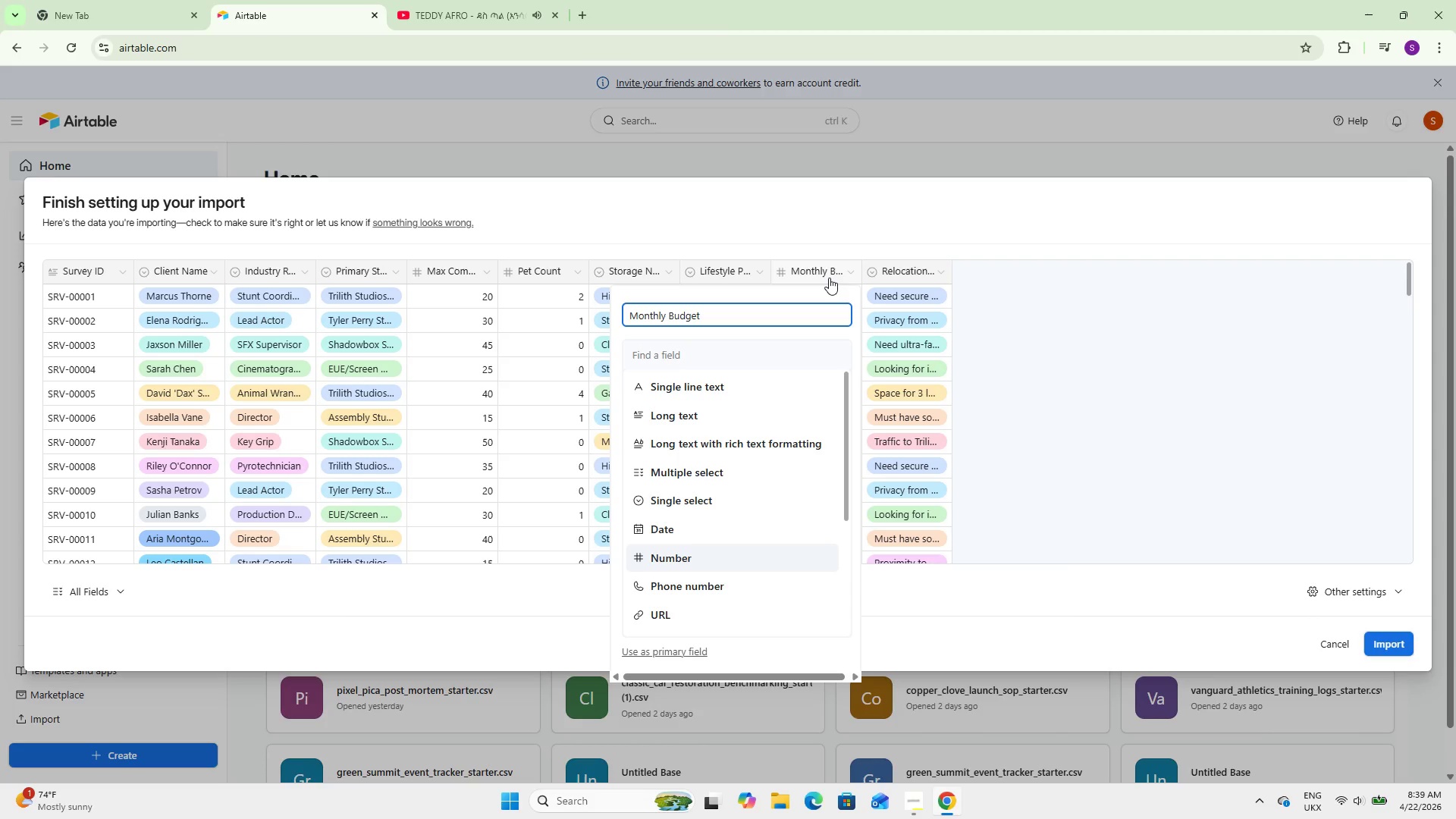 
left_click([728, 352])
 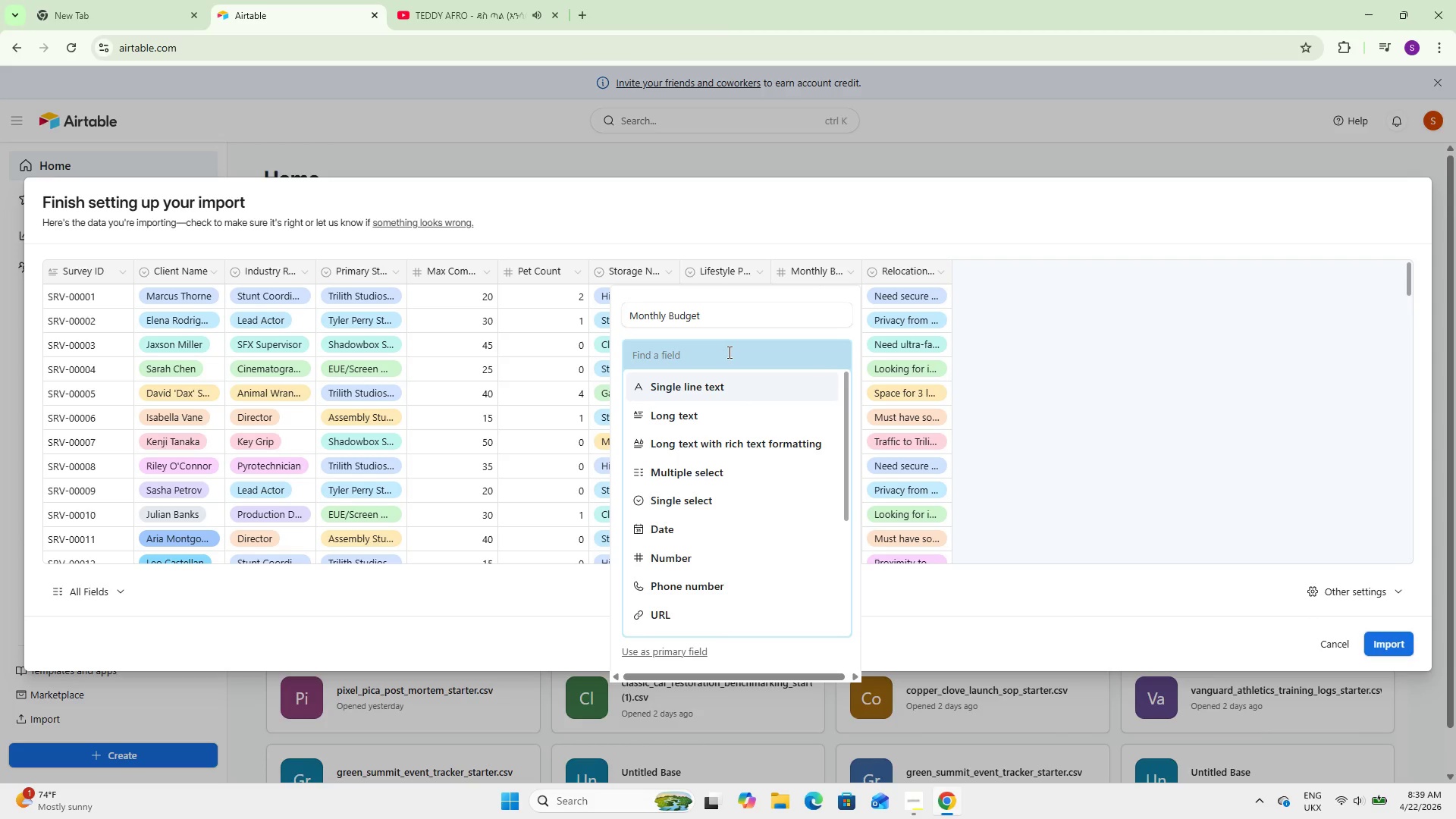 
type(curr)
 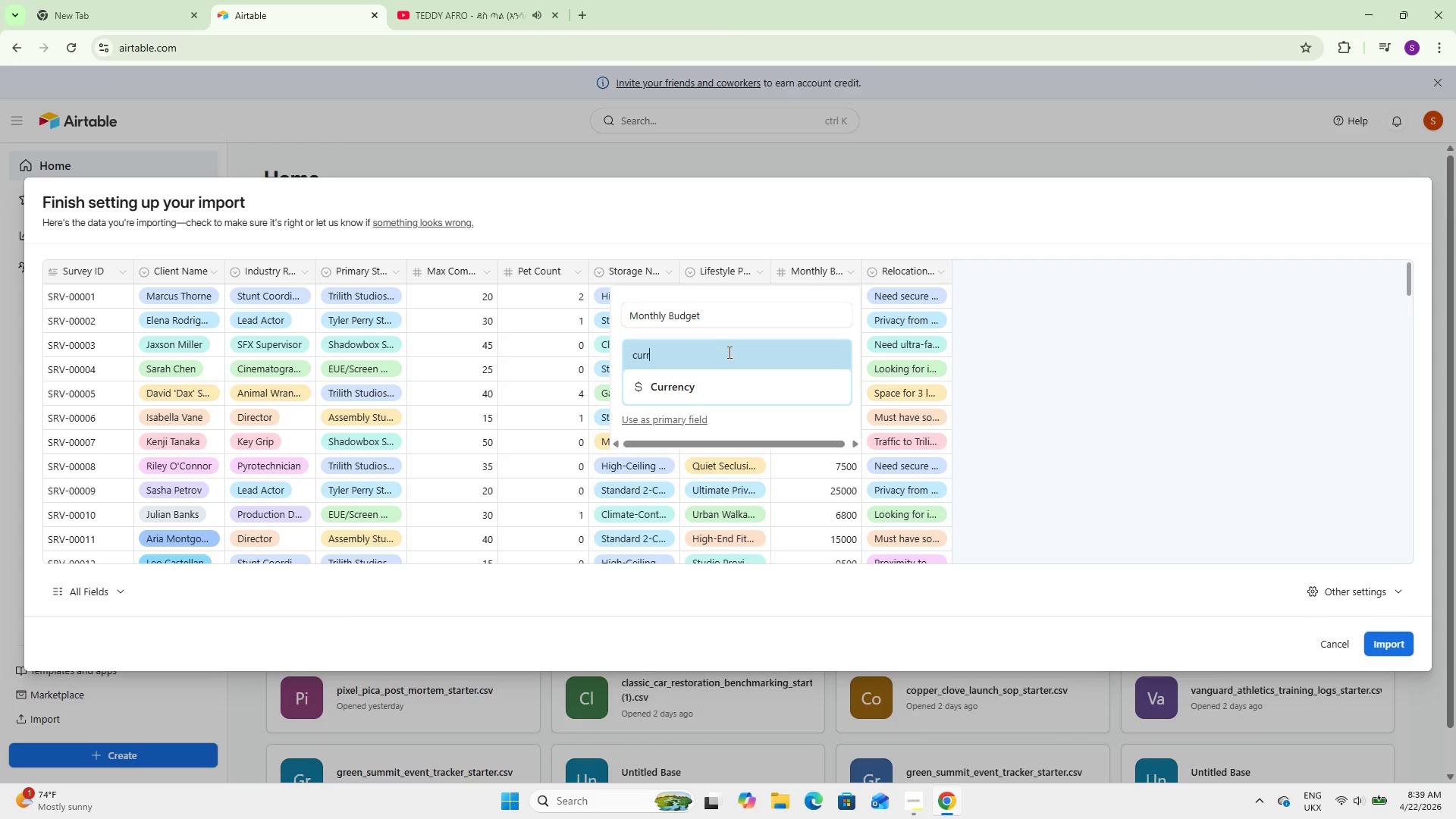 
key(Enter)
 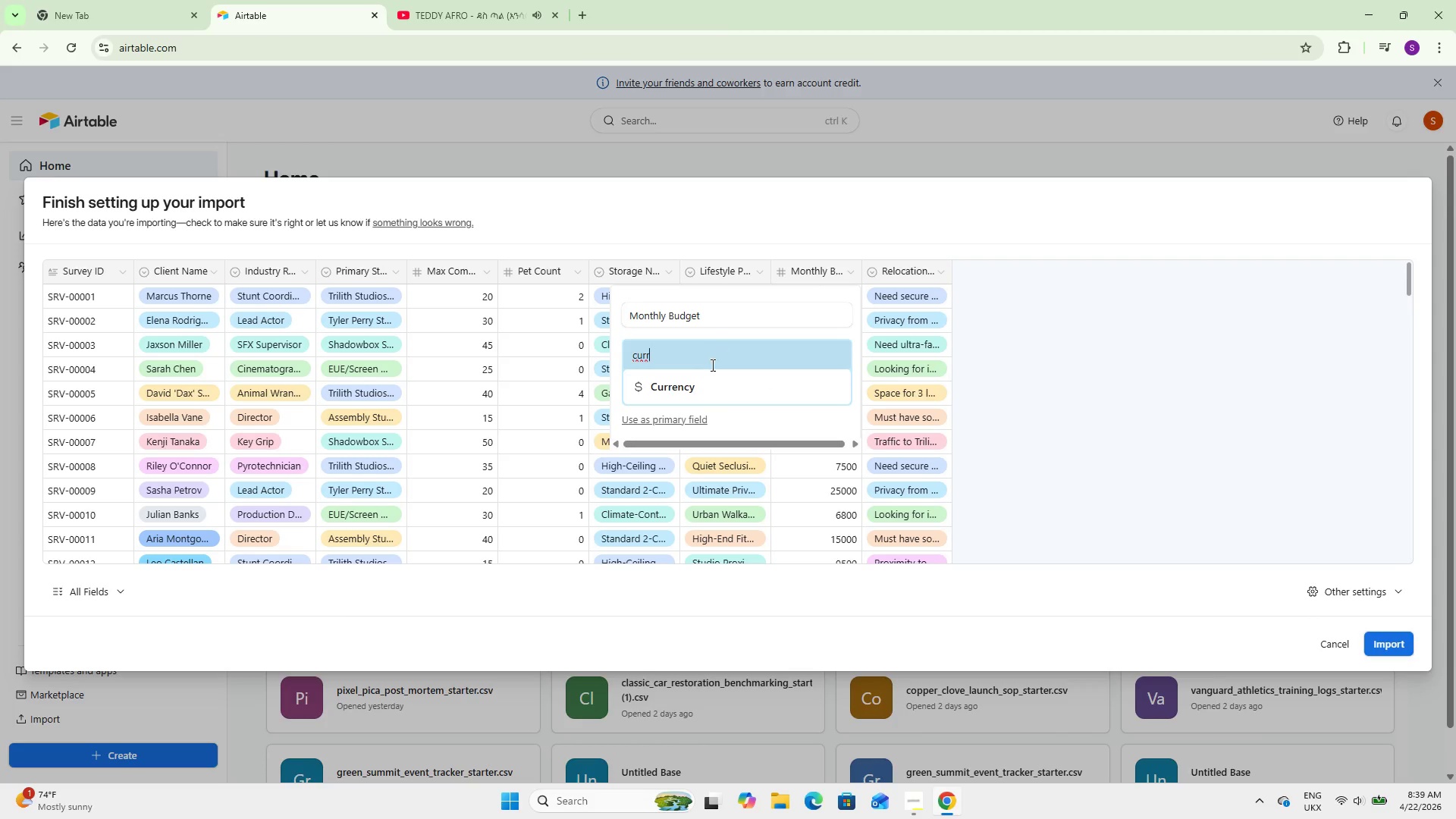 
left_click([707, 389])
 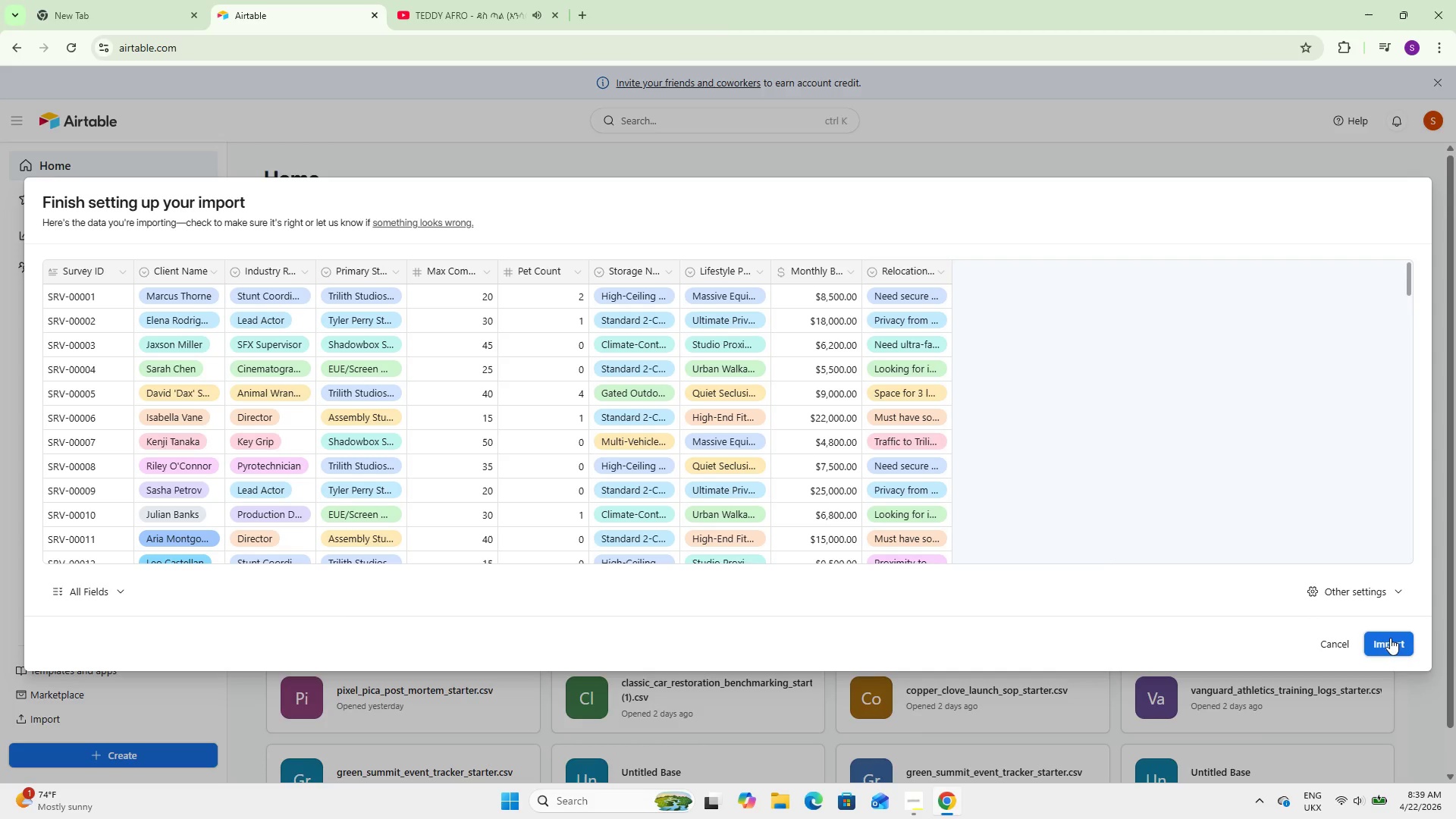 
wait(5.8)
 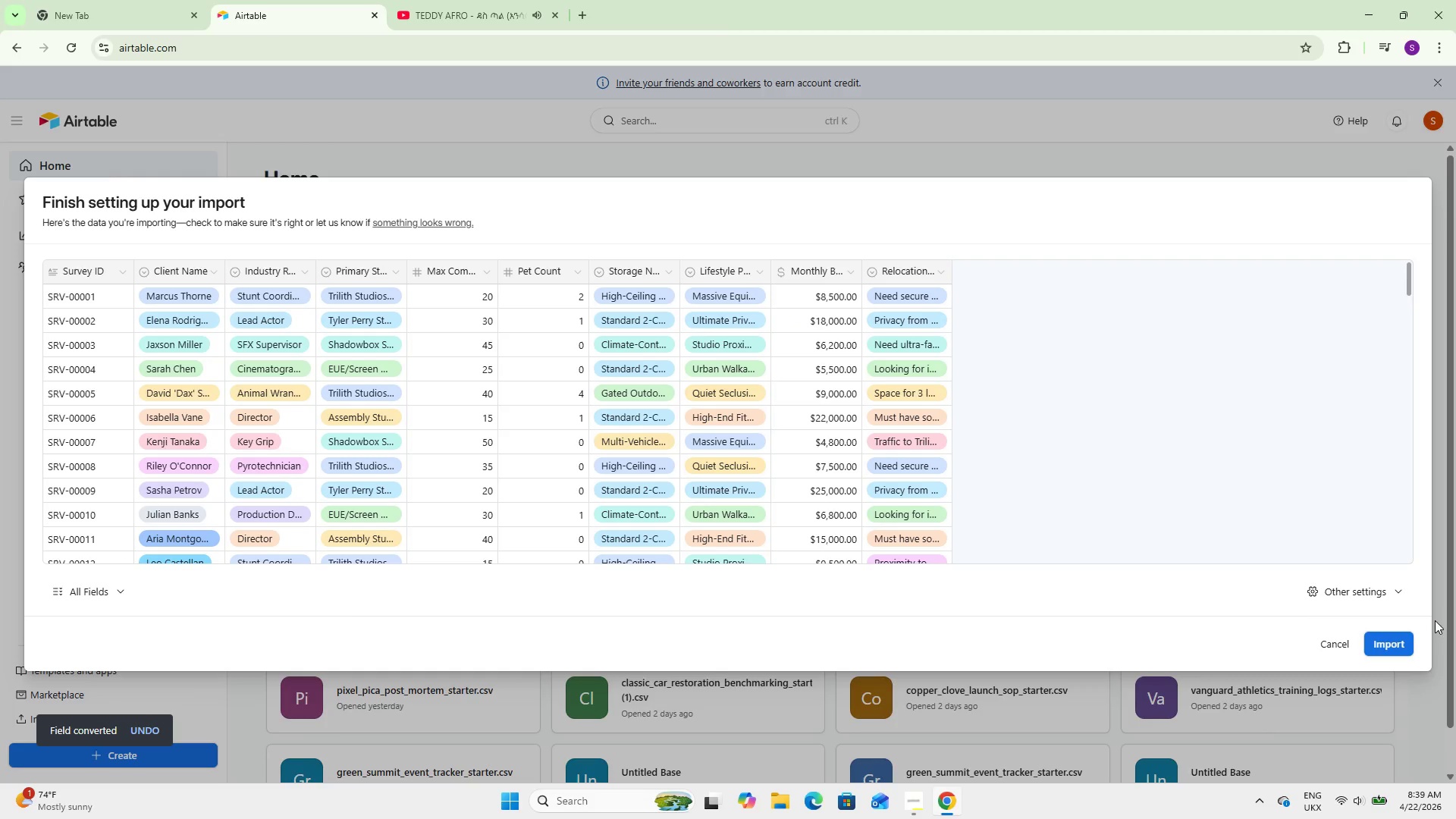 
left_click([188, 264])
 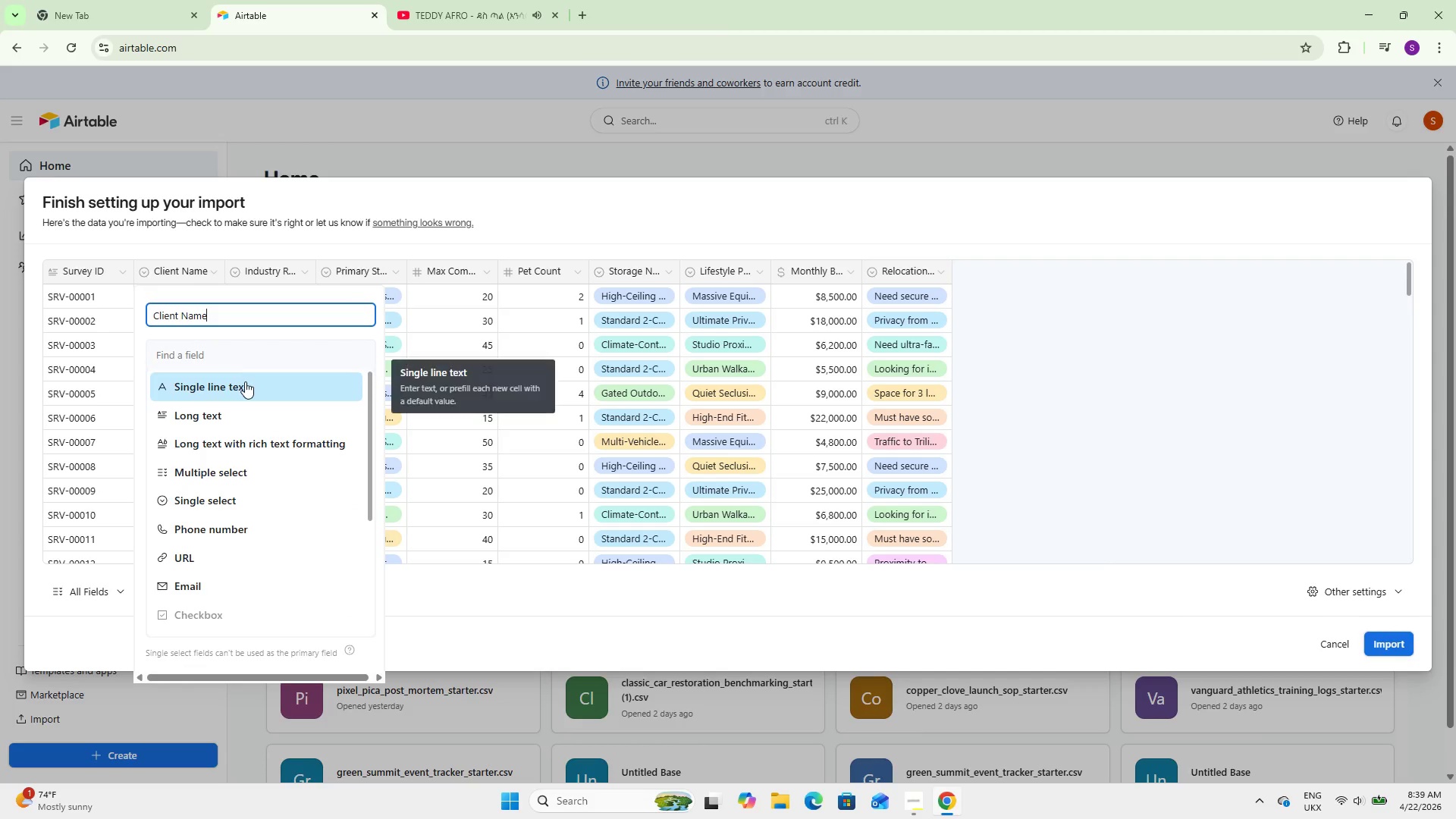 
left_click([248, 390])
 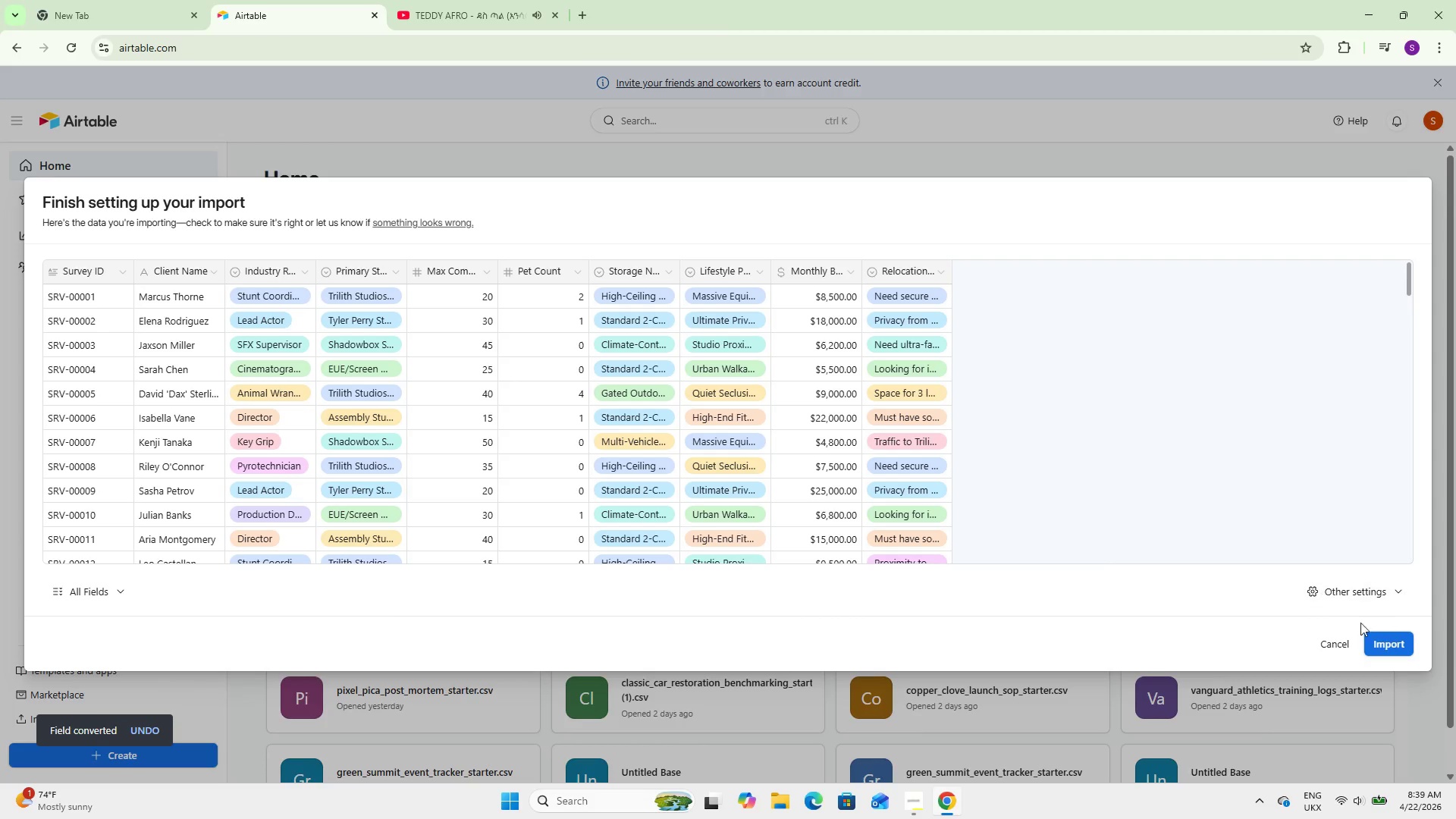 
left_click([1379, 639])
 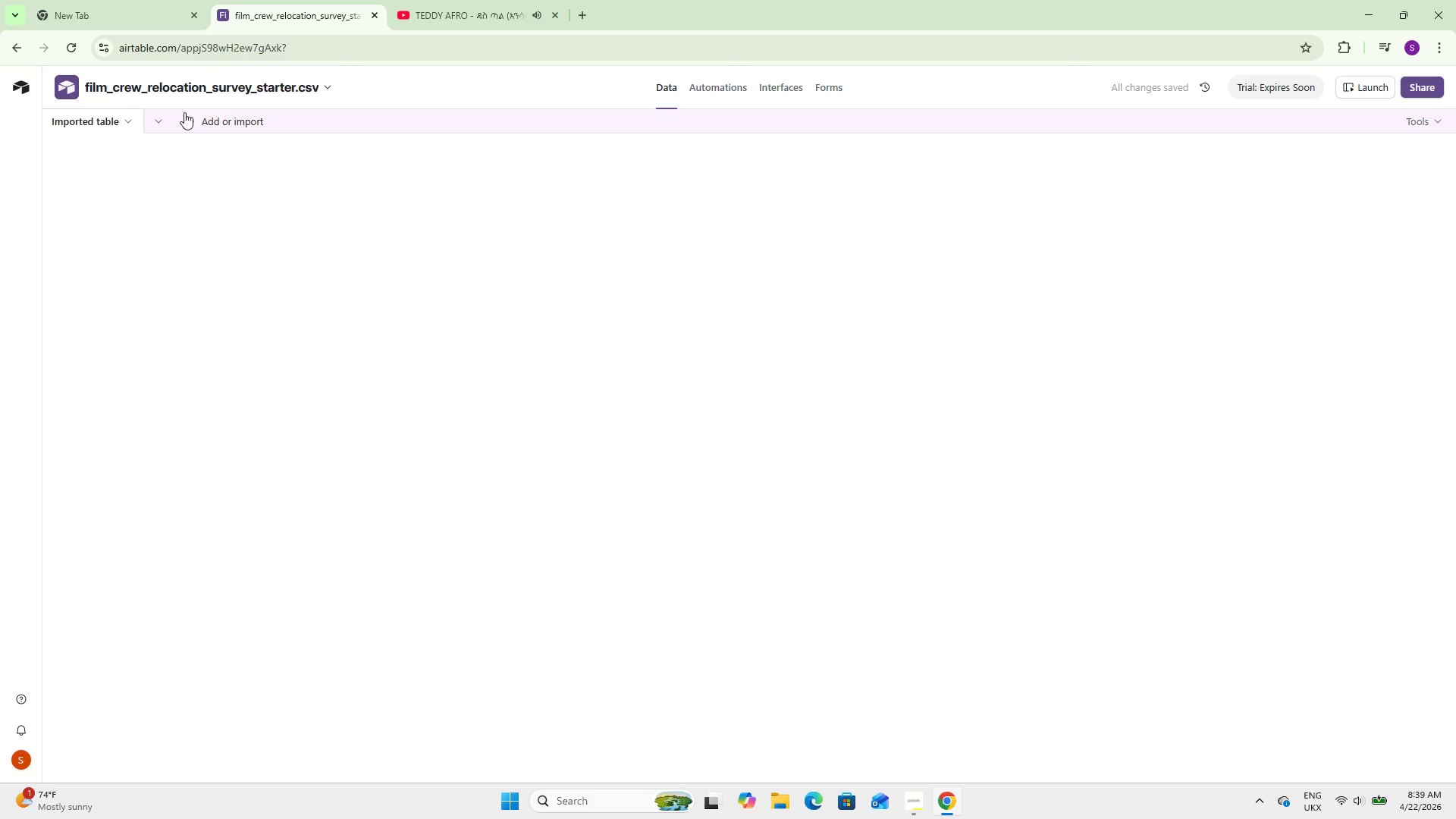 
wait(13.73)
 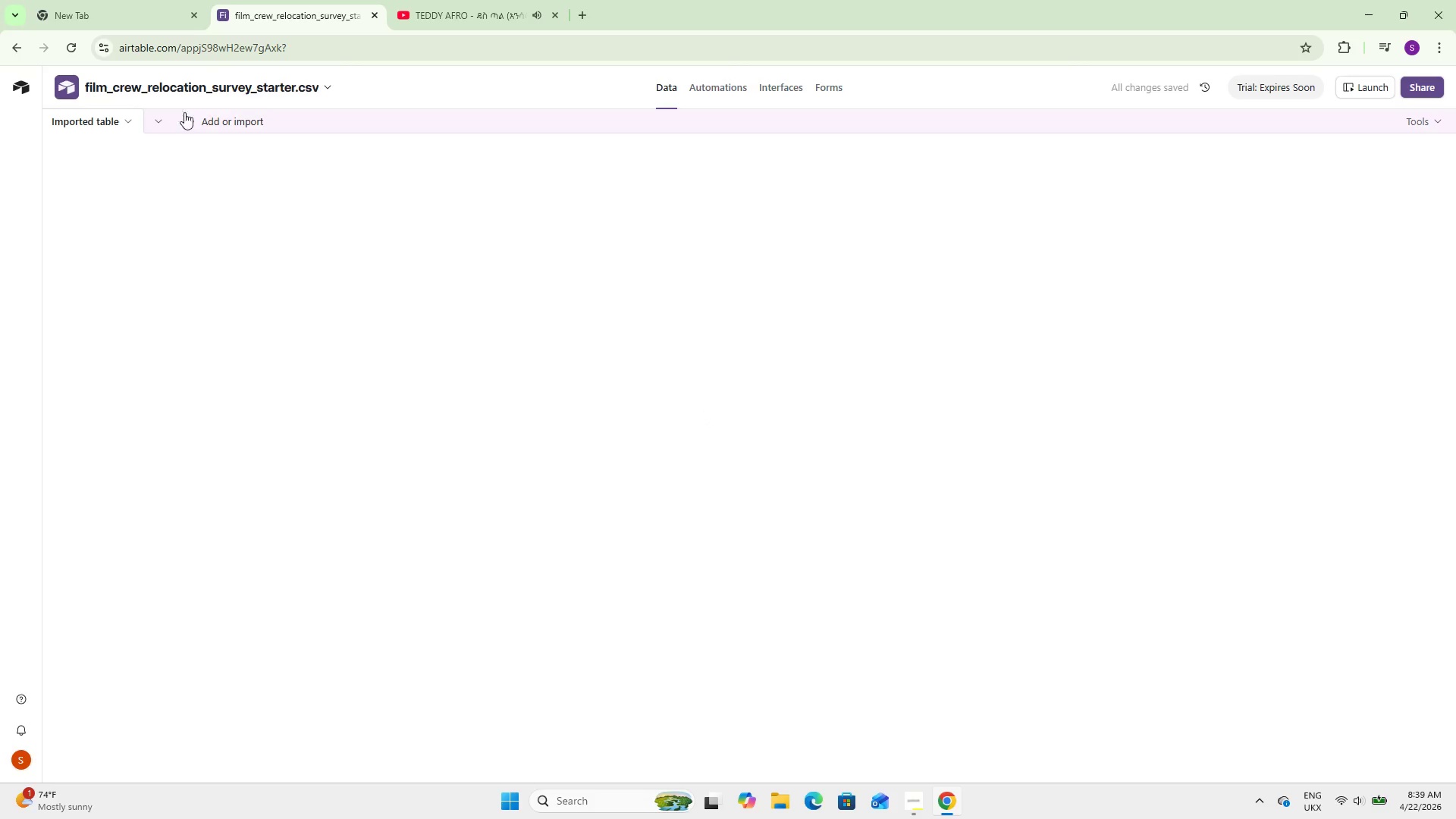 
left_click([212, 117])
 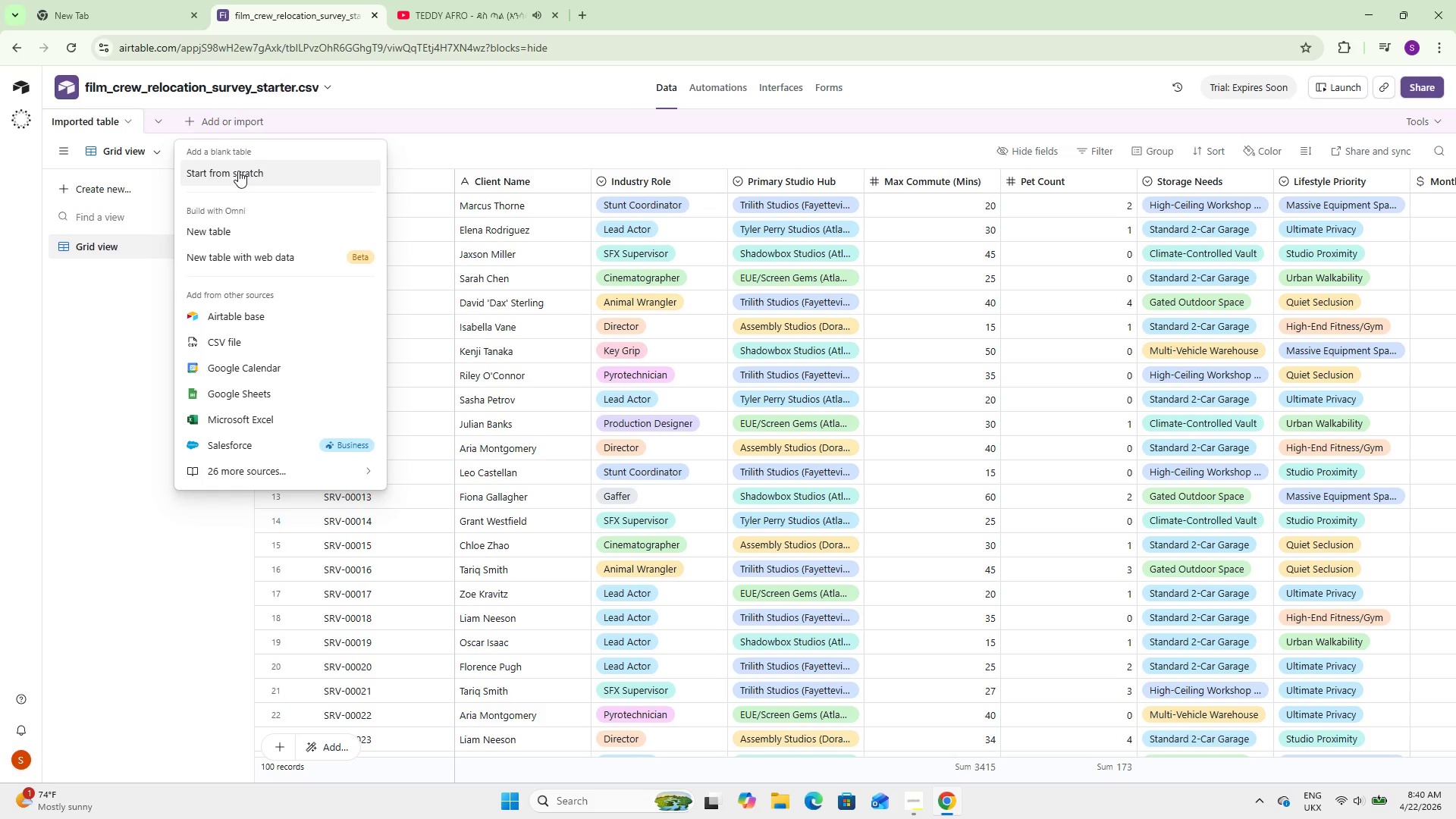 
left_click([238, 171])
 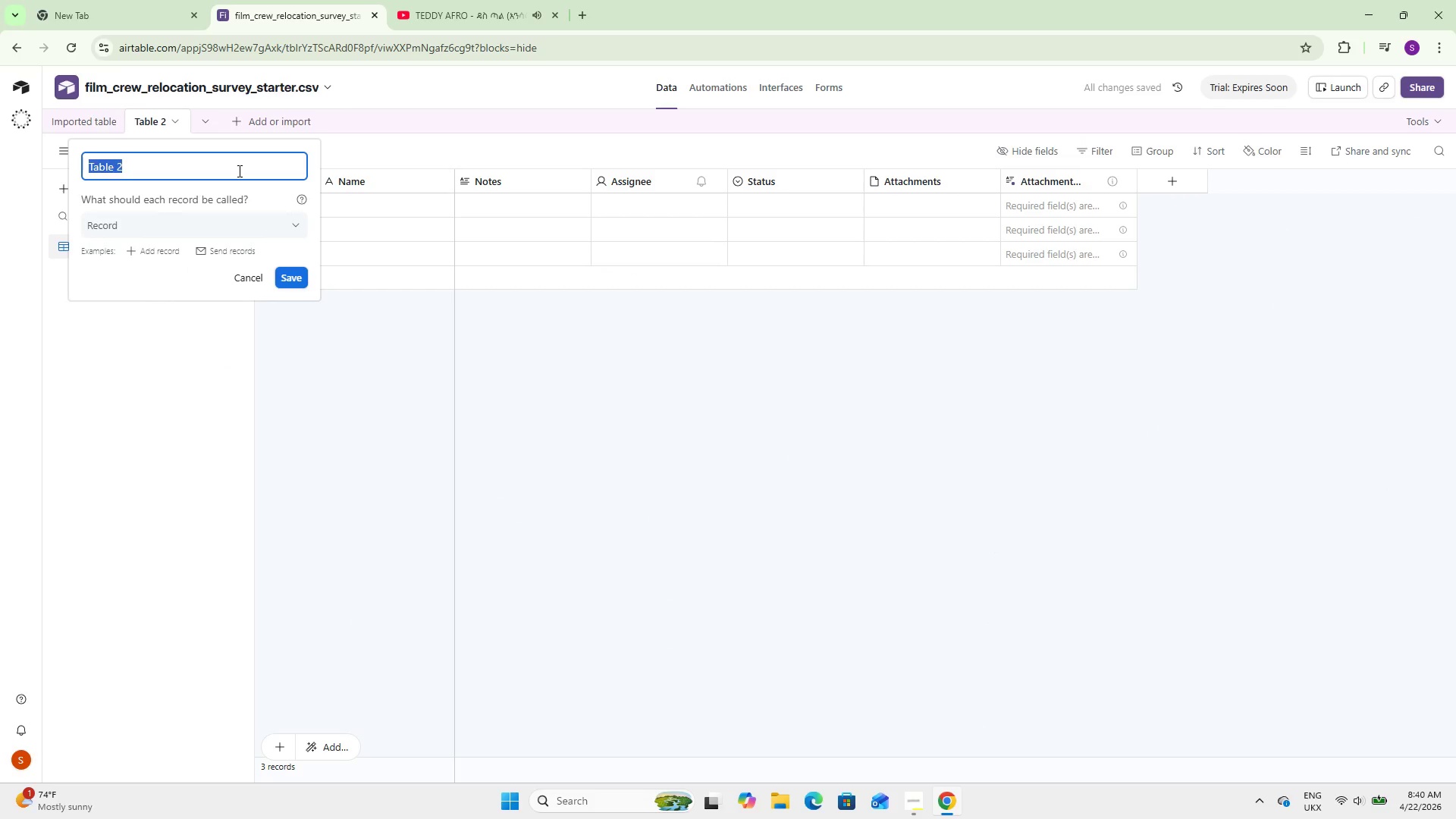 
wait(8.0)
 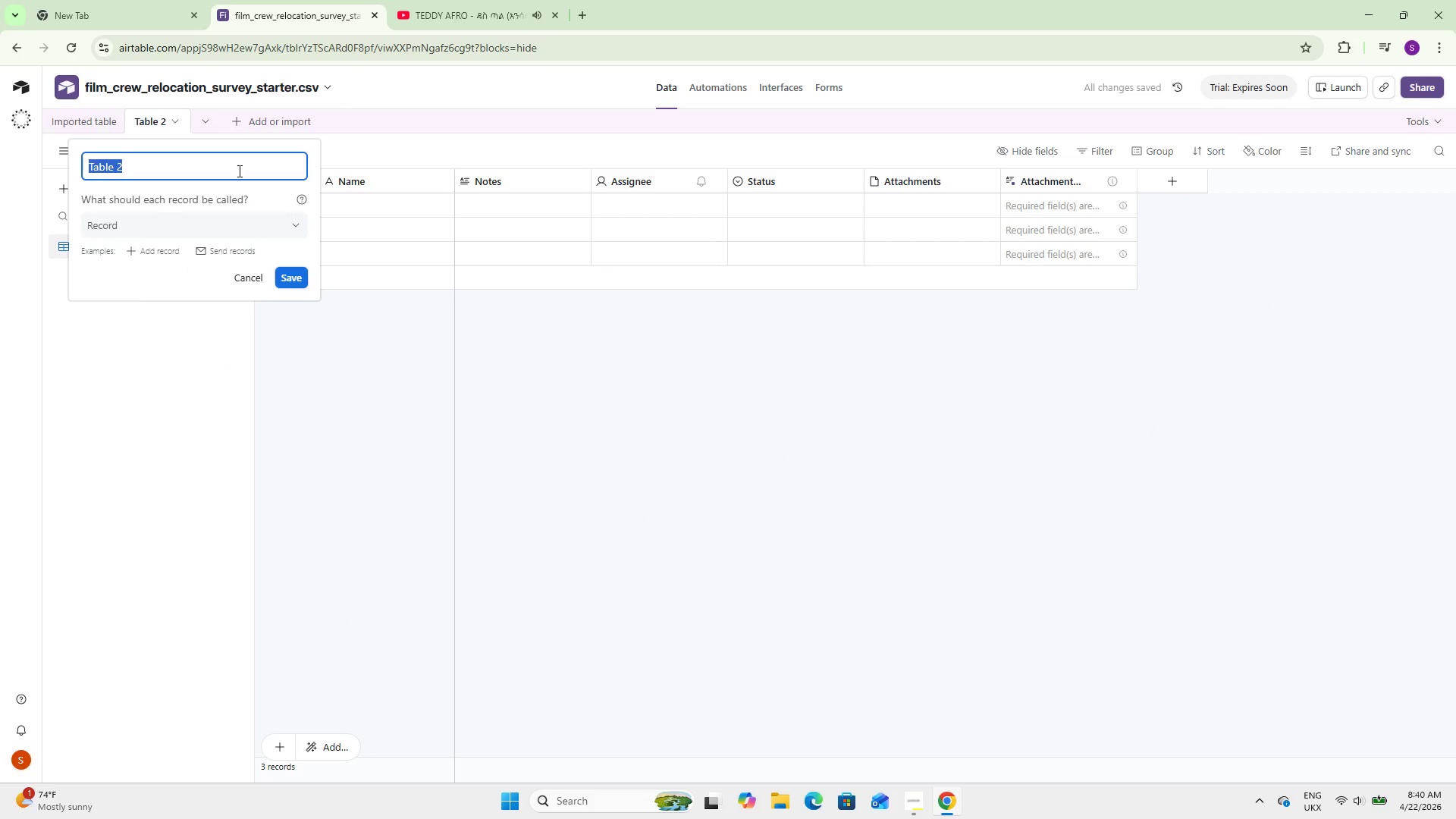 
type(Studio Hubs)
 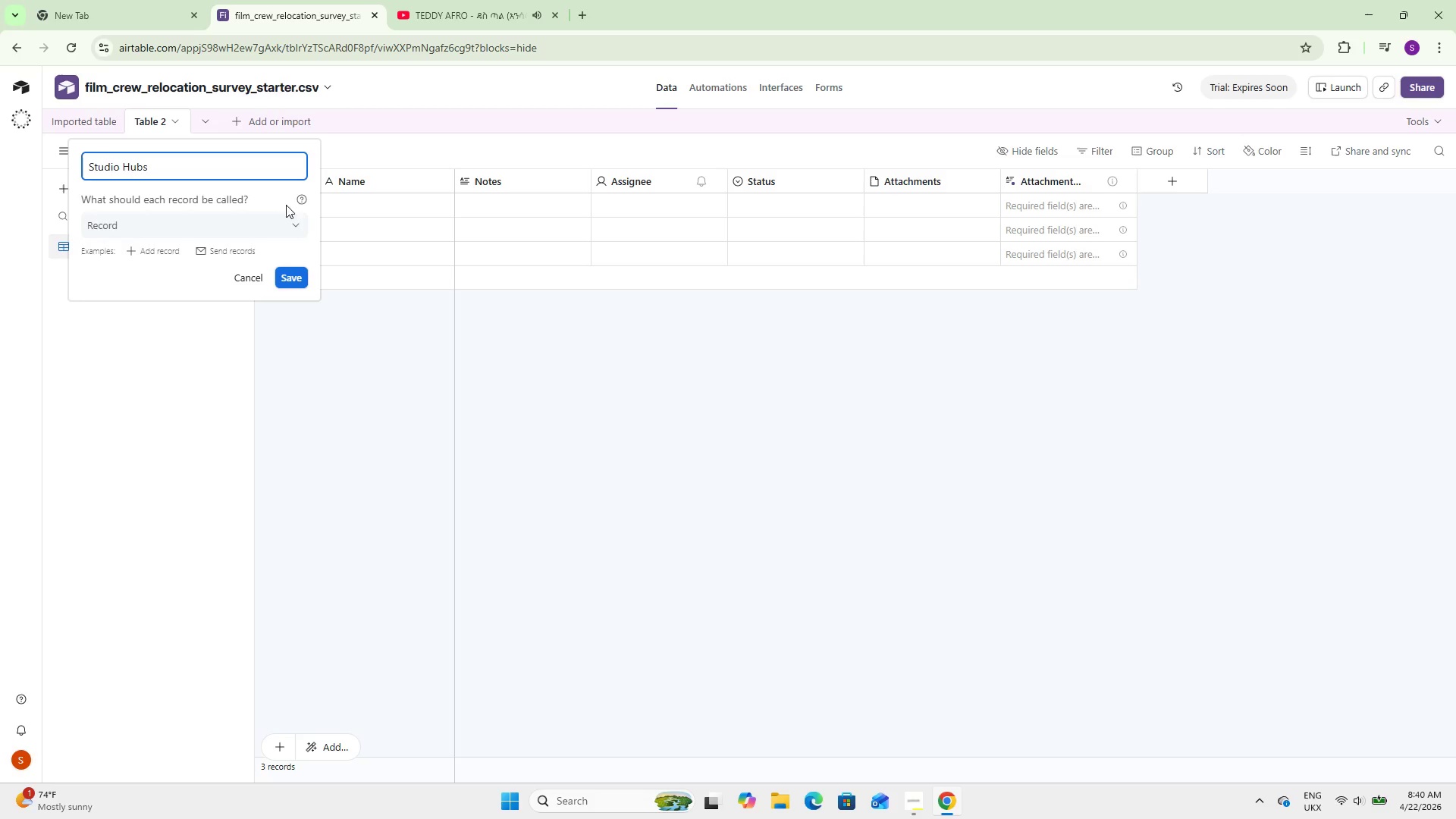 
left_click([293, 272])
 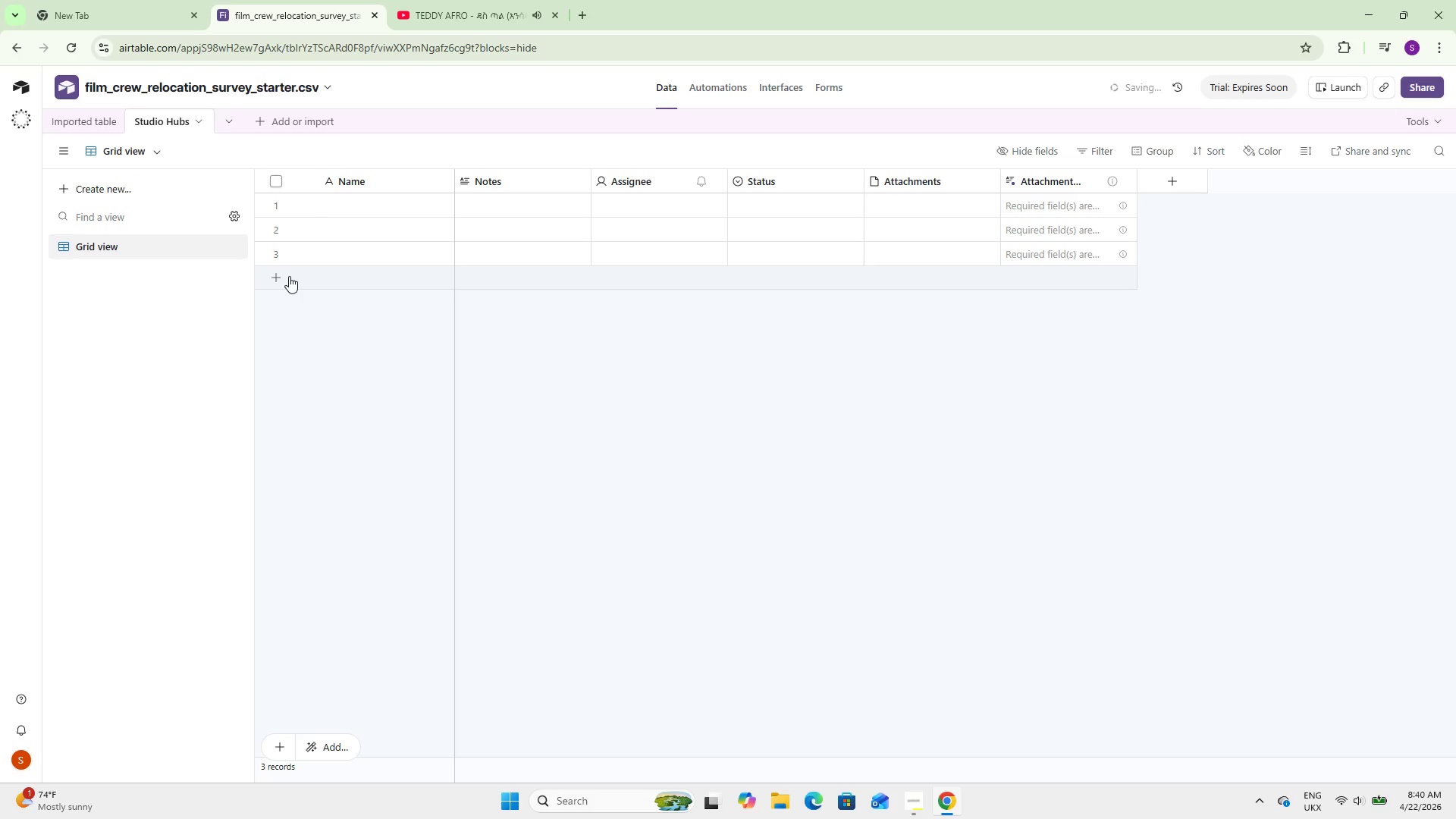 
mouse_move([301, 228])
 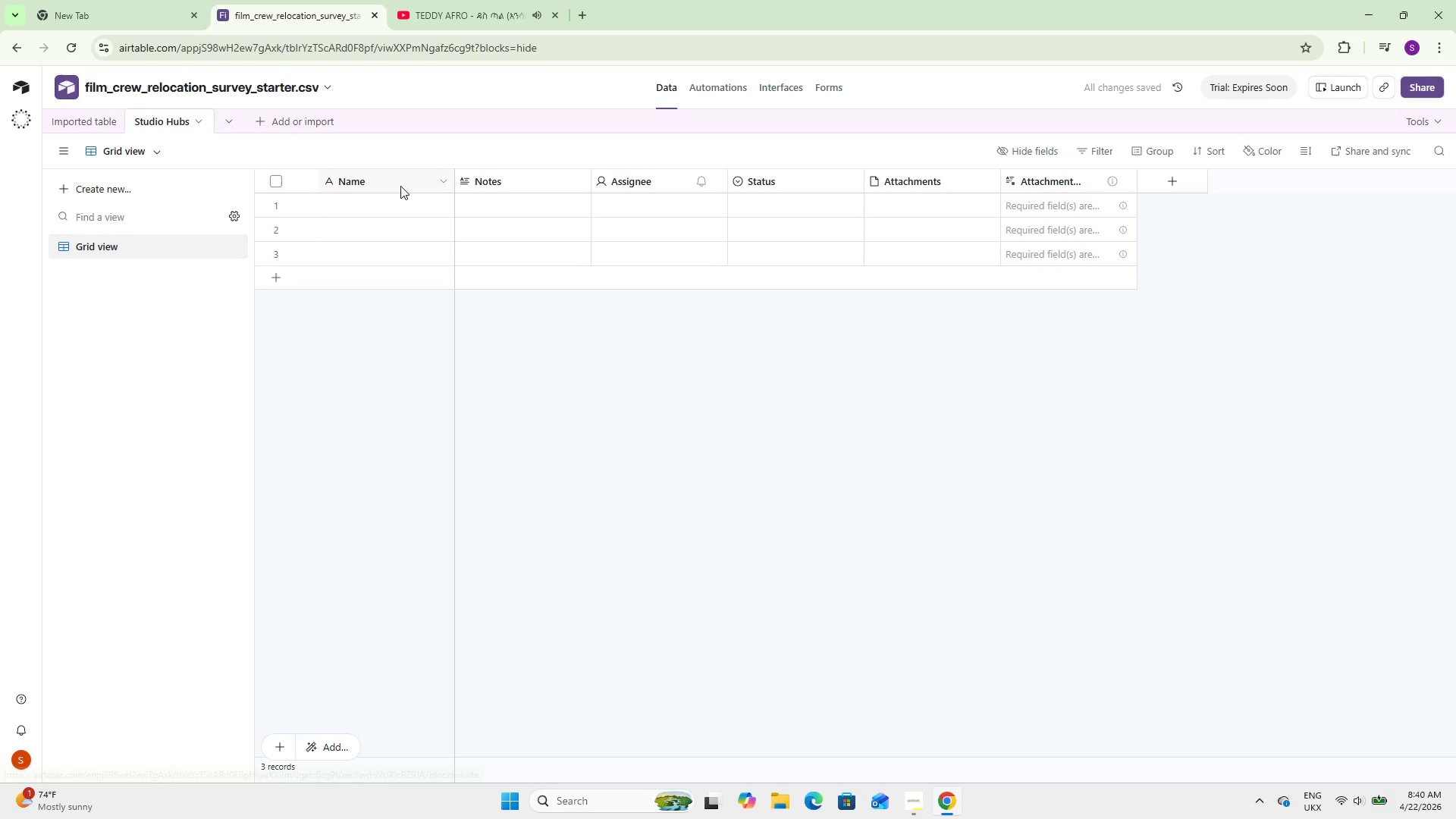 
double_click([400, 186])
 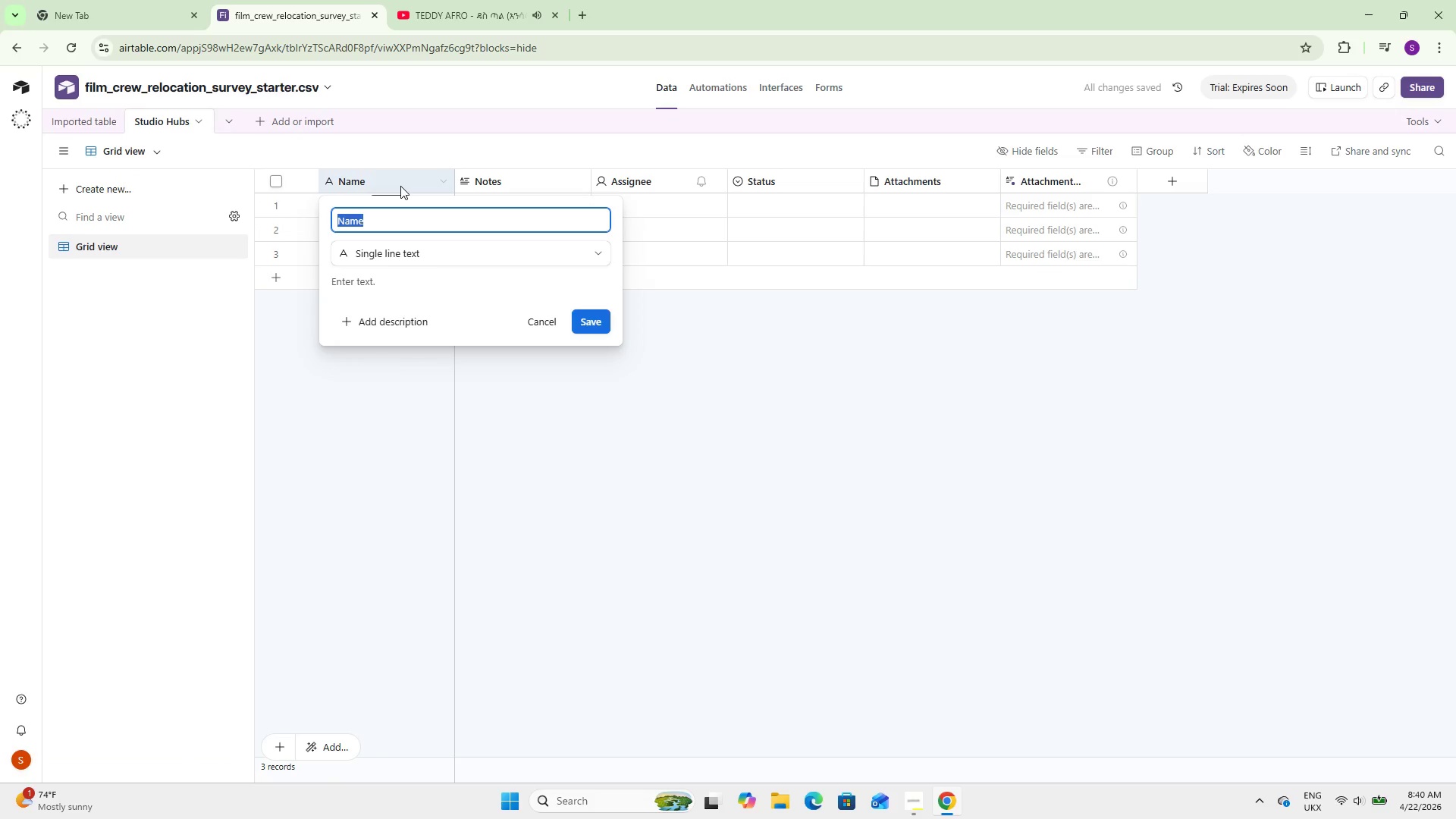 
type(Studio Name)
 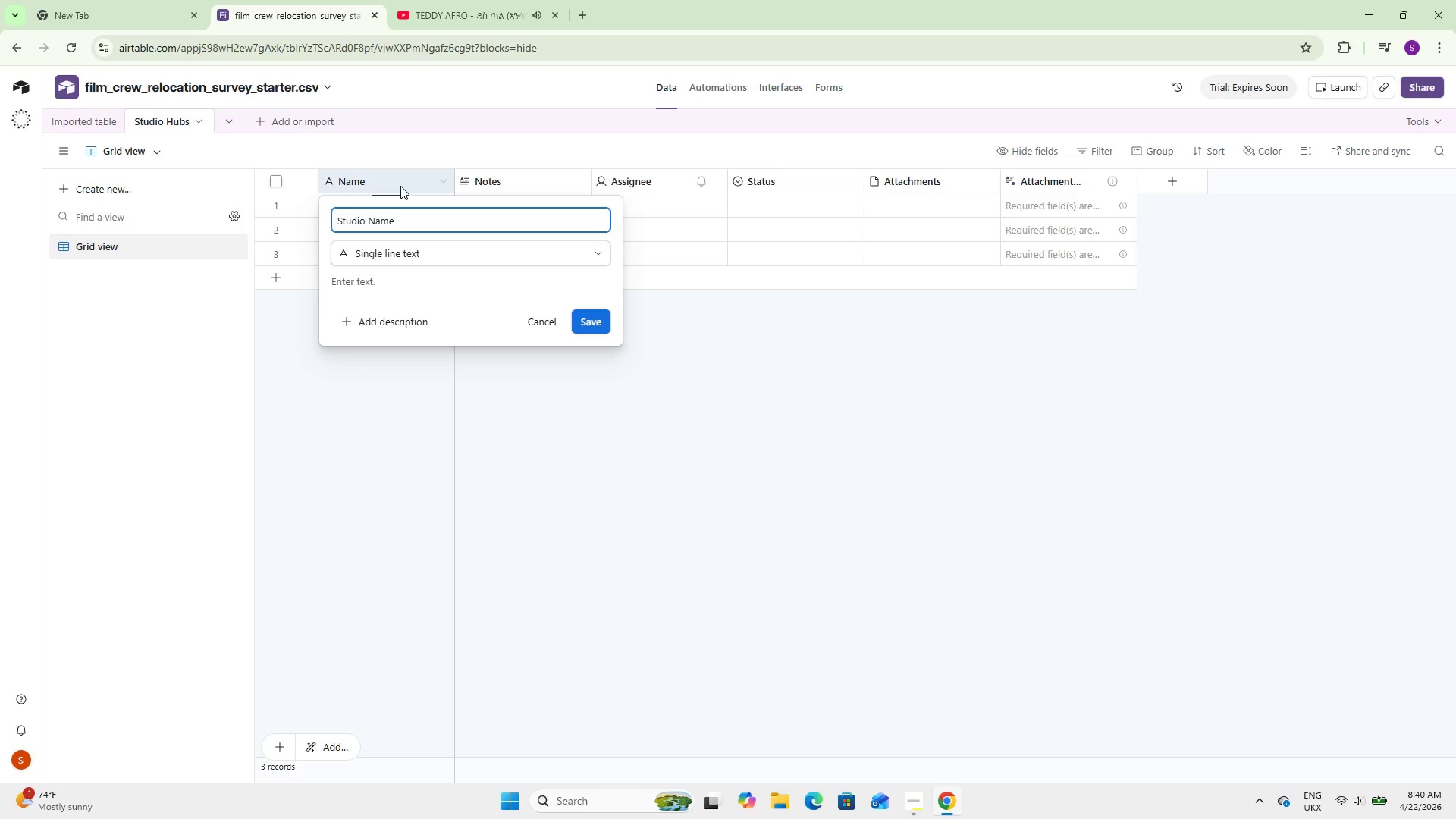 
right_click([400, 186])
 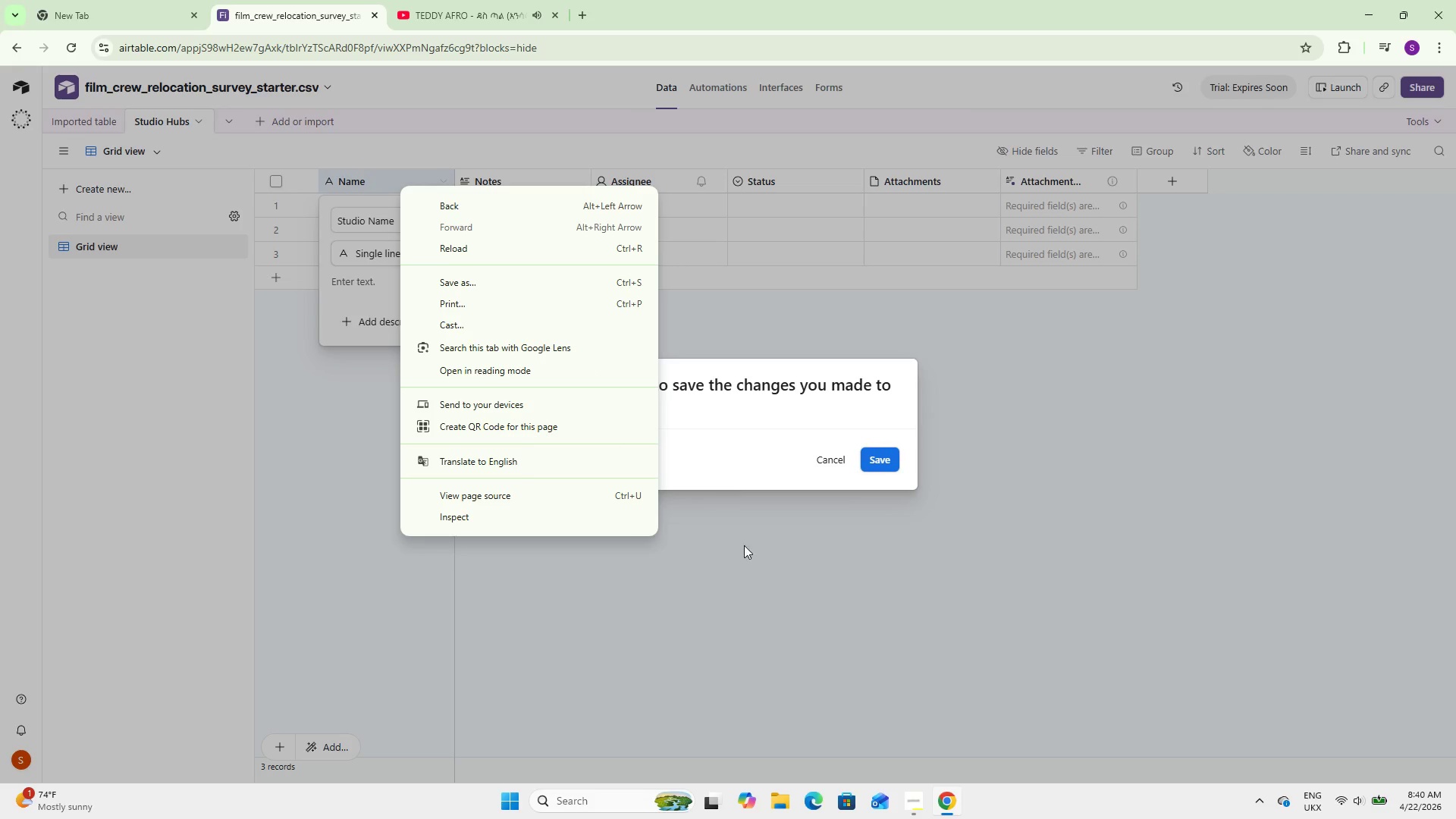 
left_click([749, 560])
 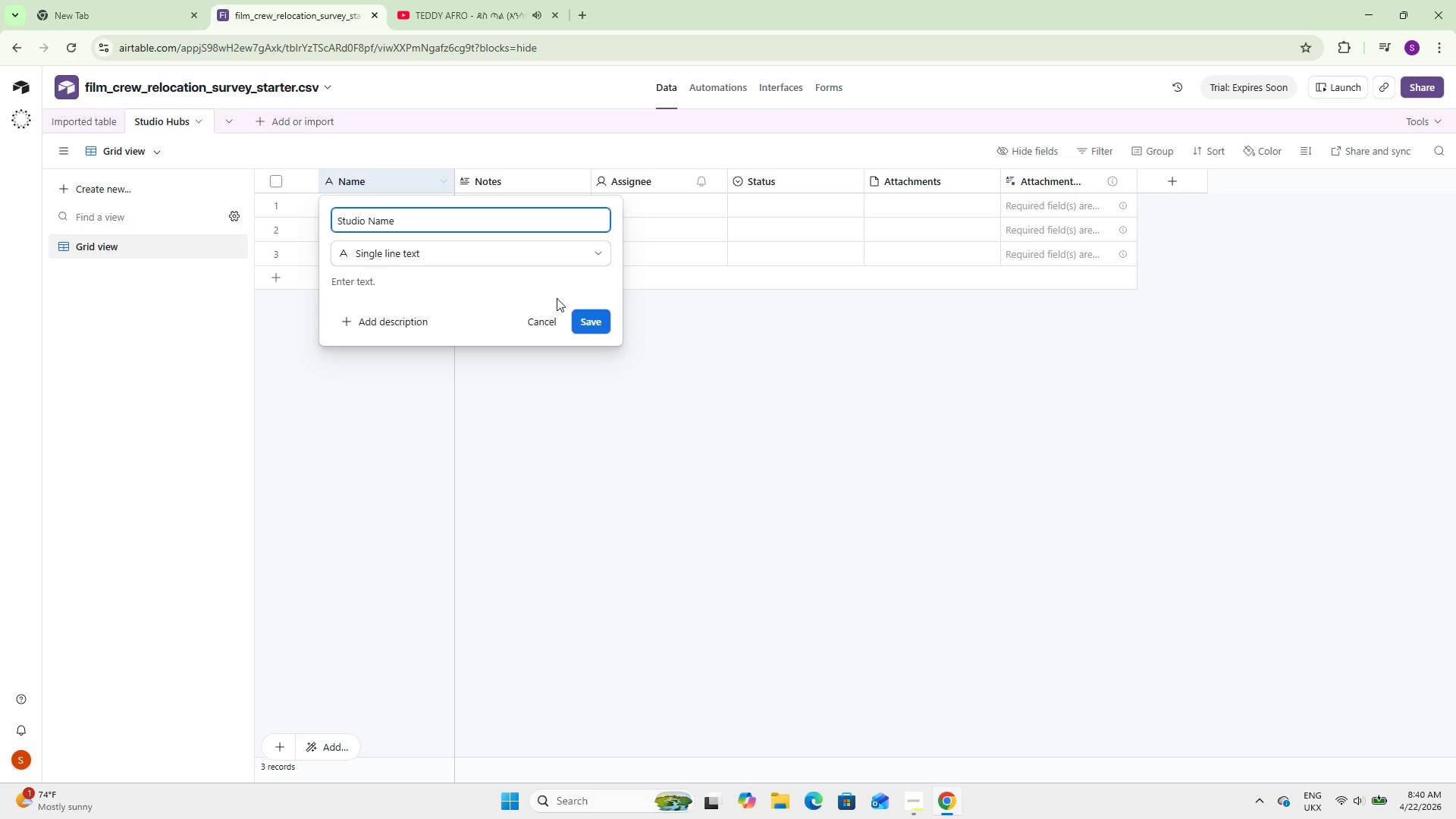 
left_click([592, 324])
 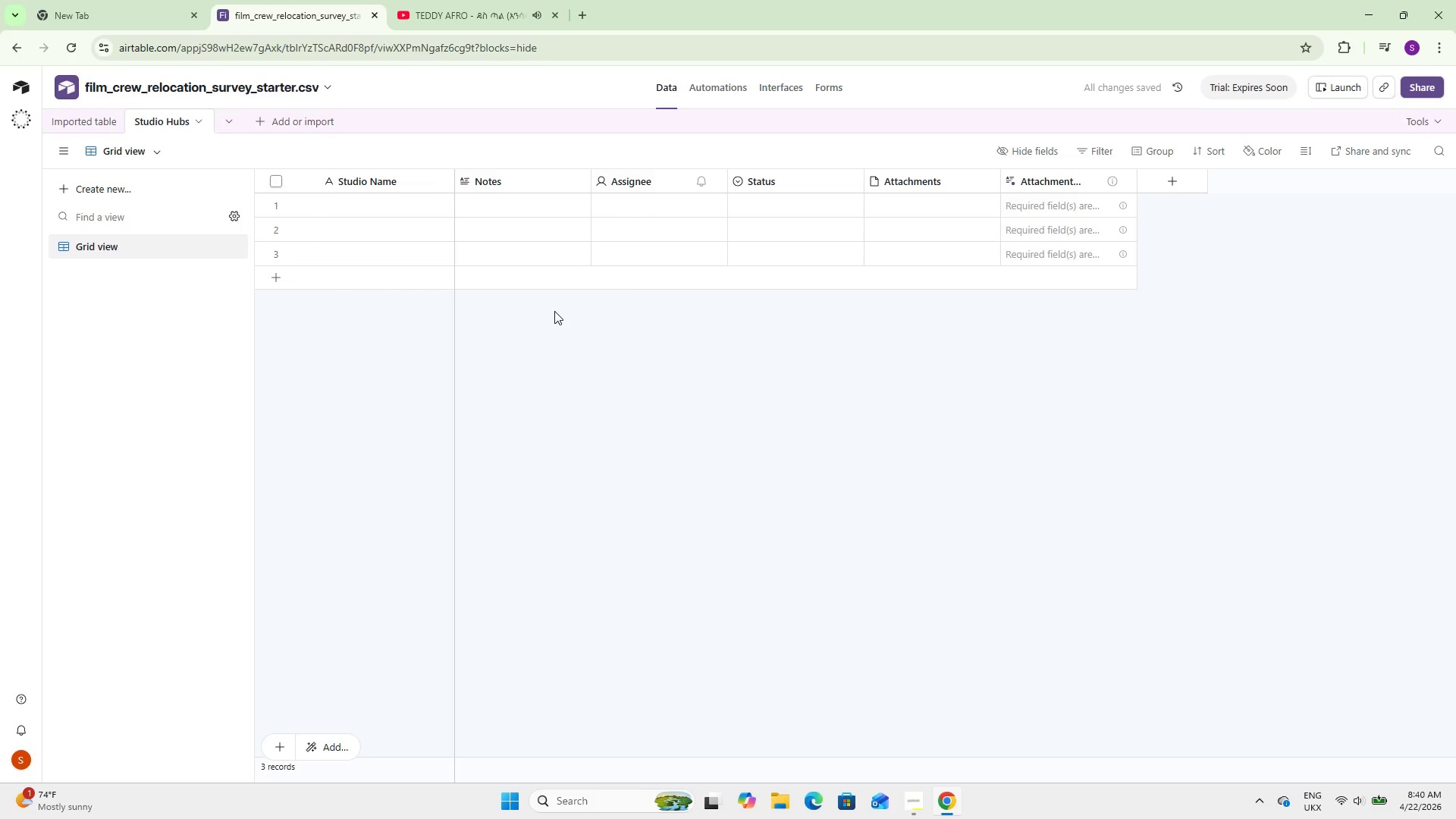 
wait(7.11)
 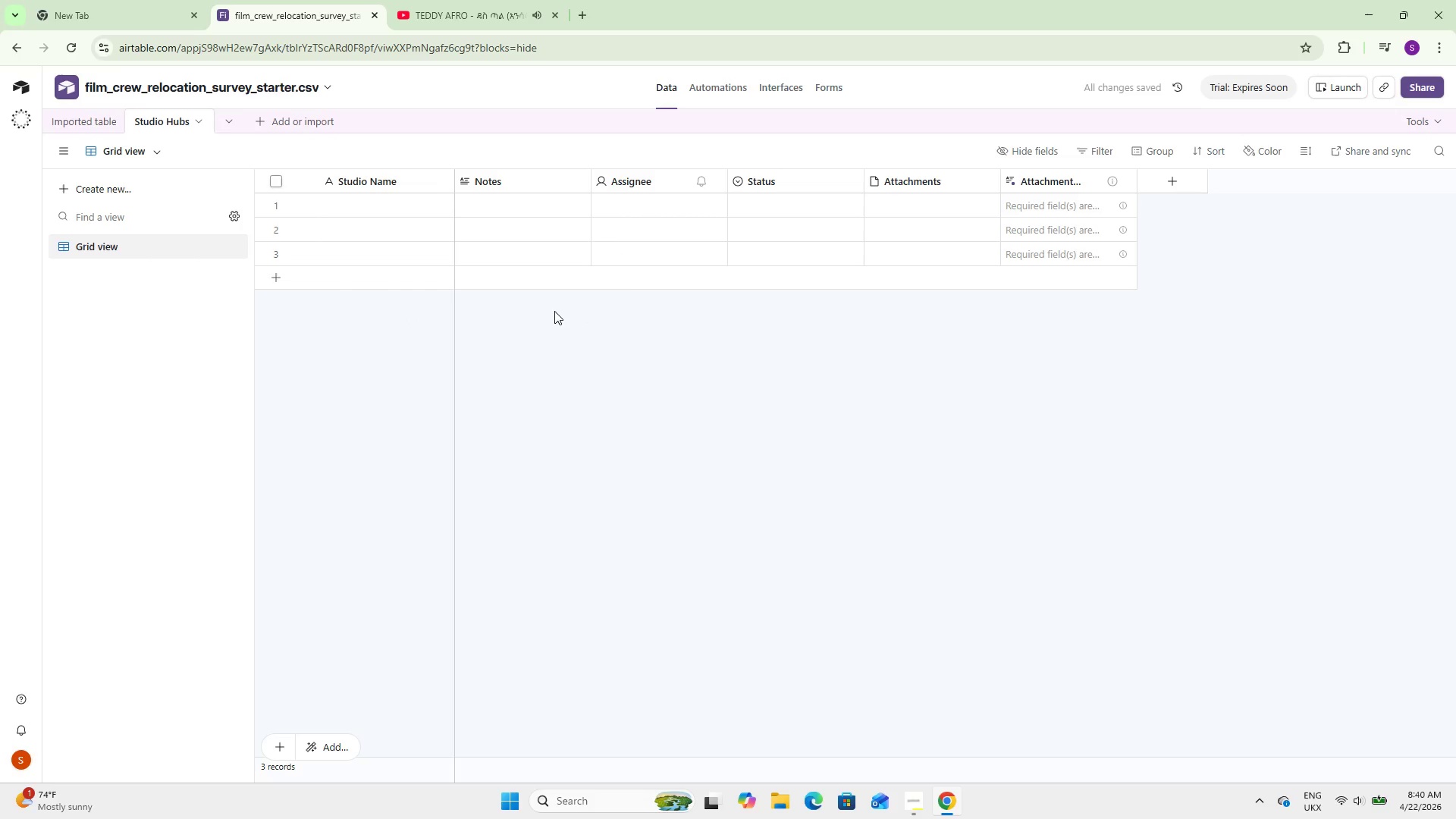 
double_click([565, 174])
 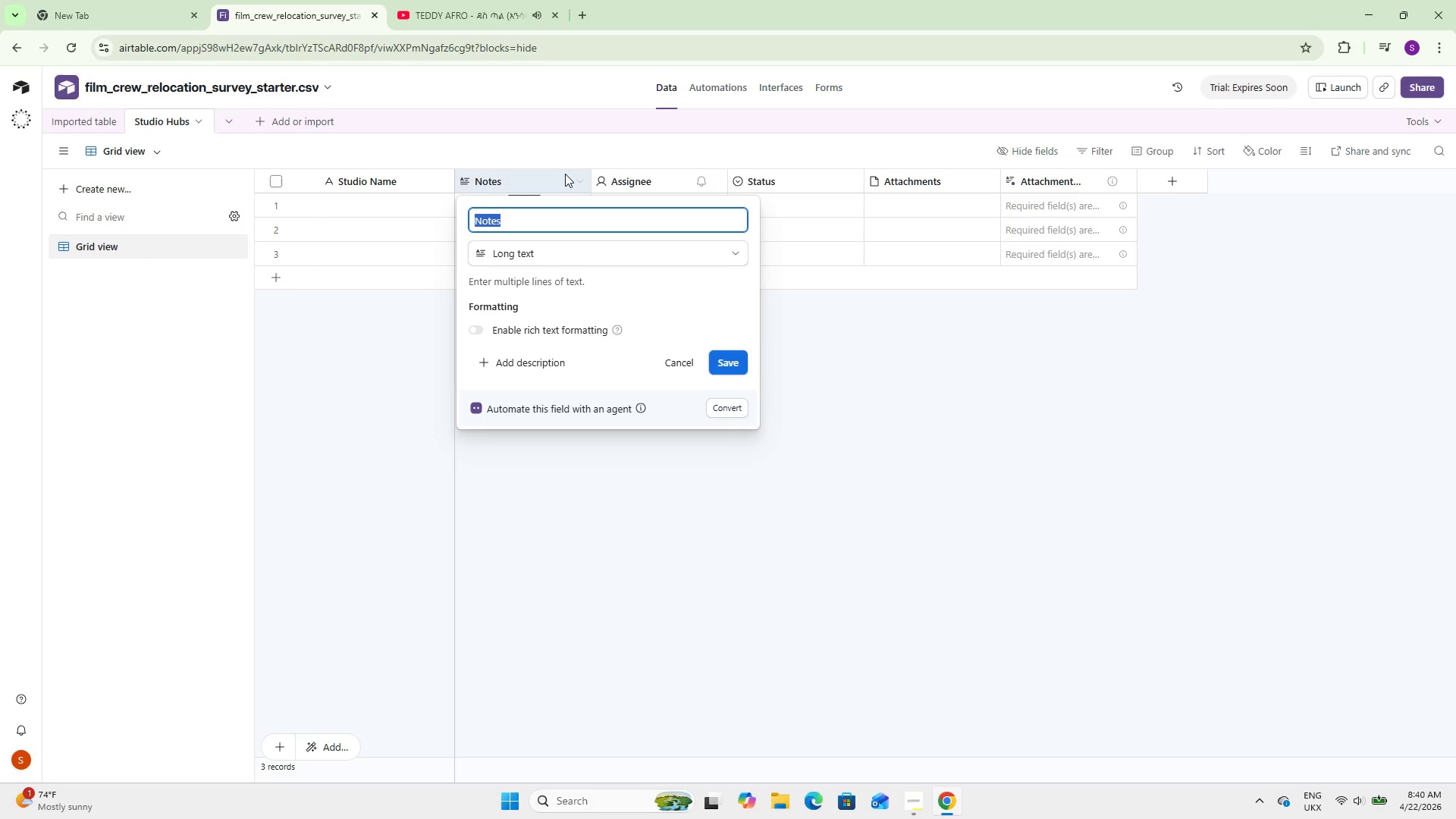 
type(Location)
 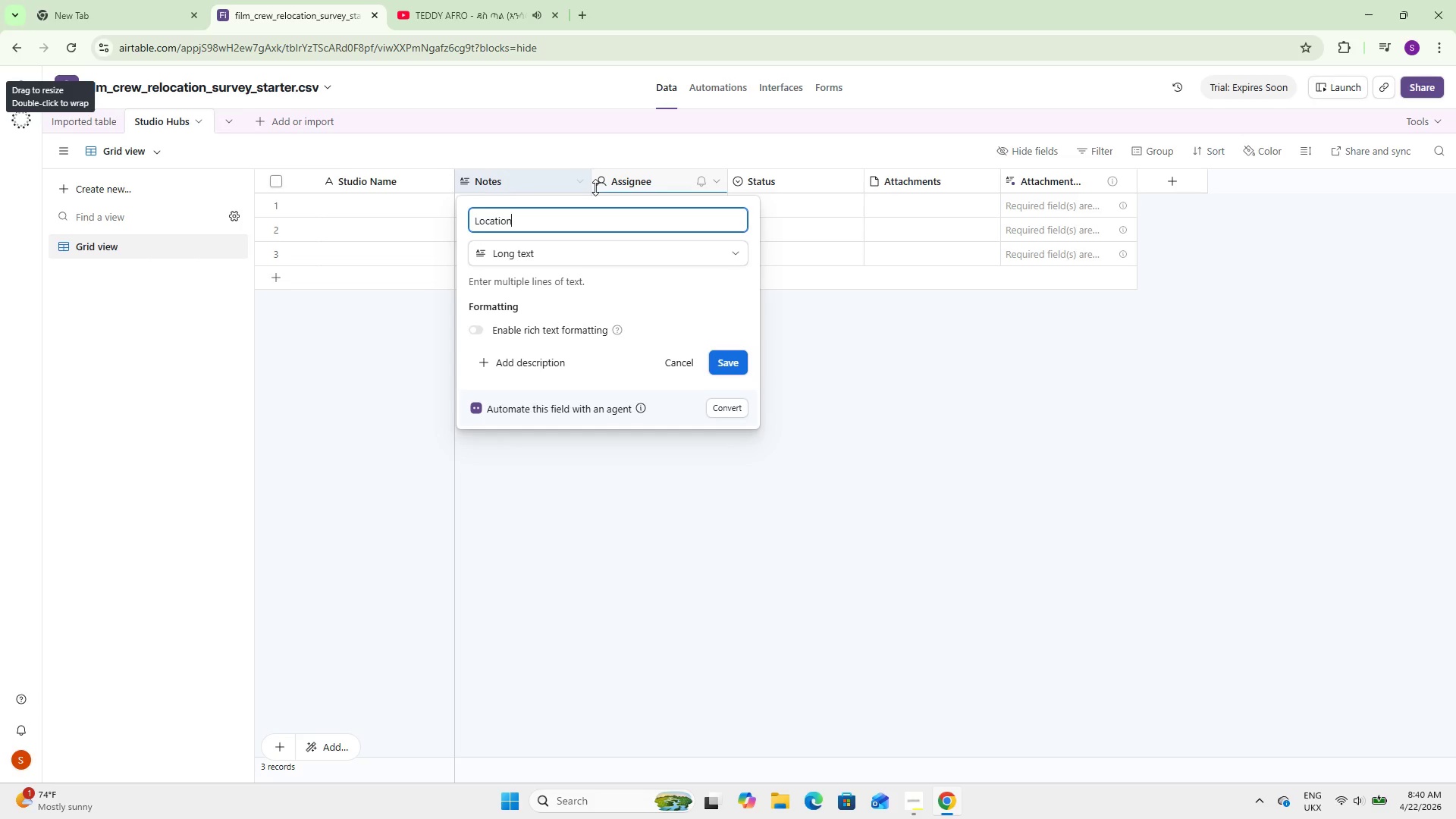 
wait(5.69)
 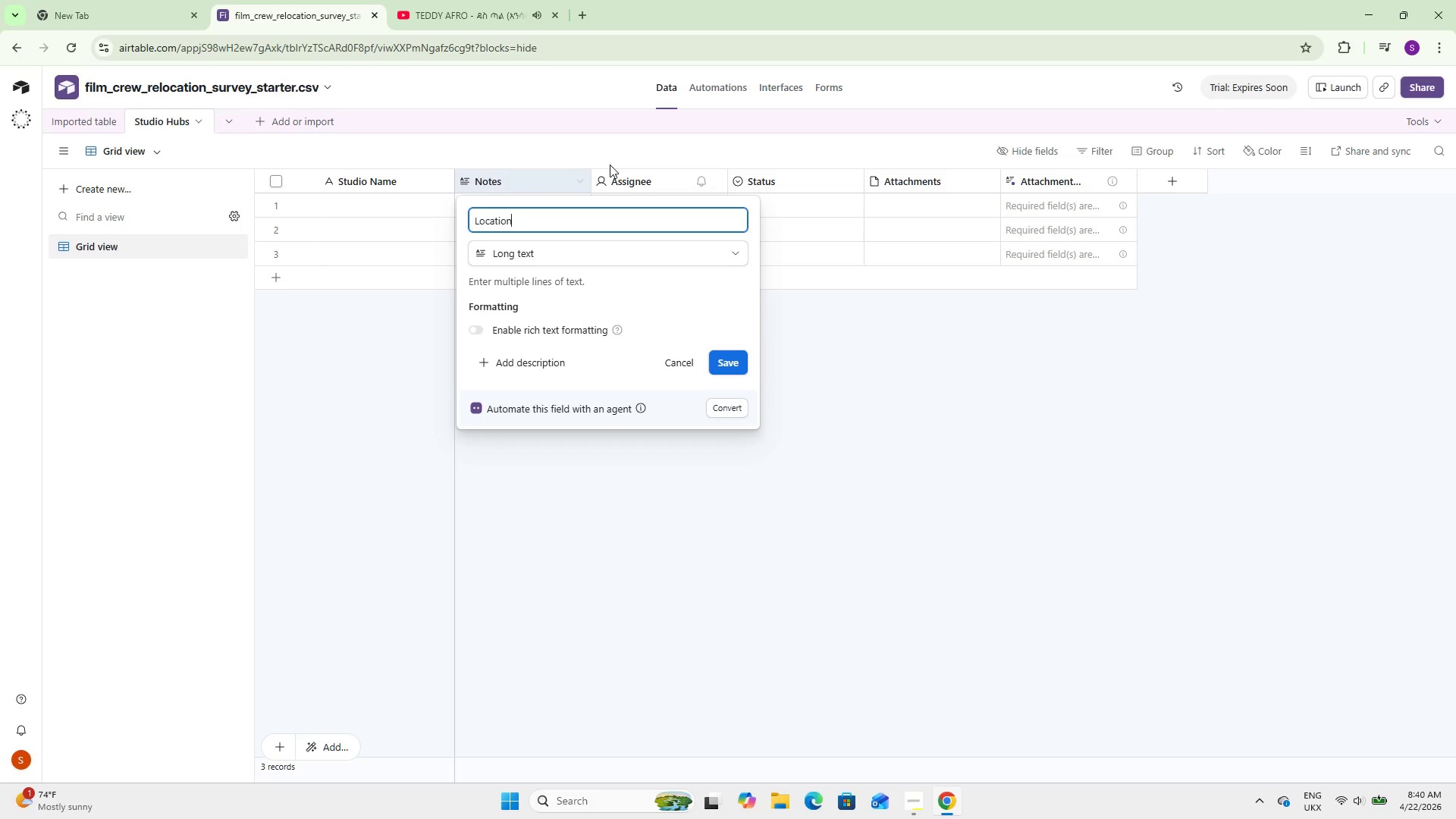 
double_click([540, 222])
 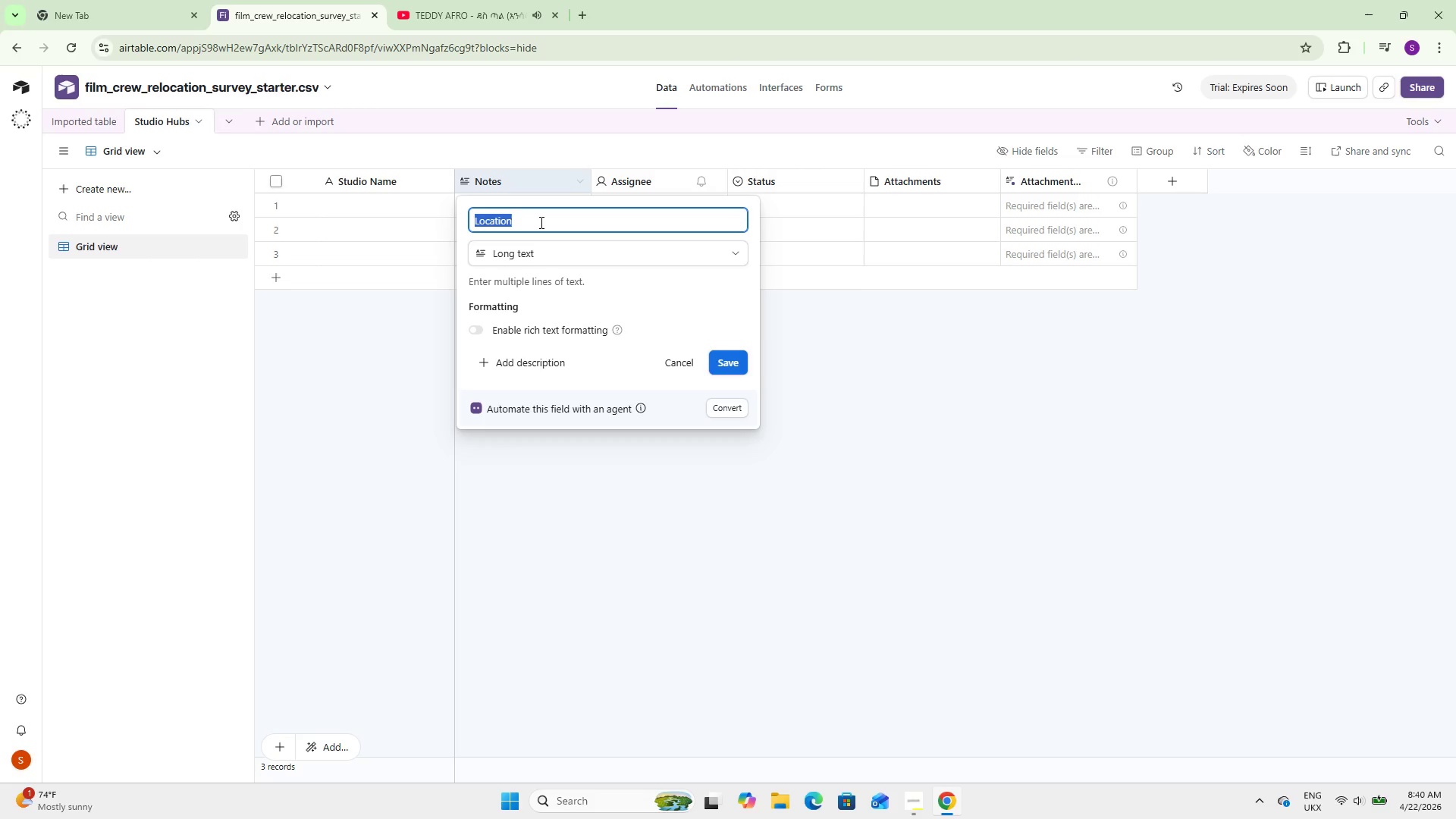 
type(Address)
 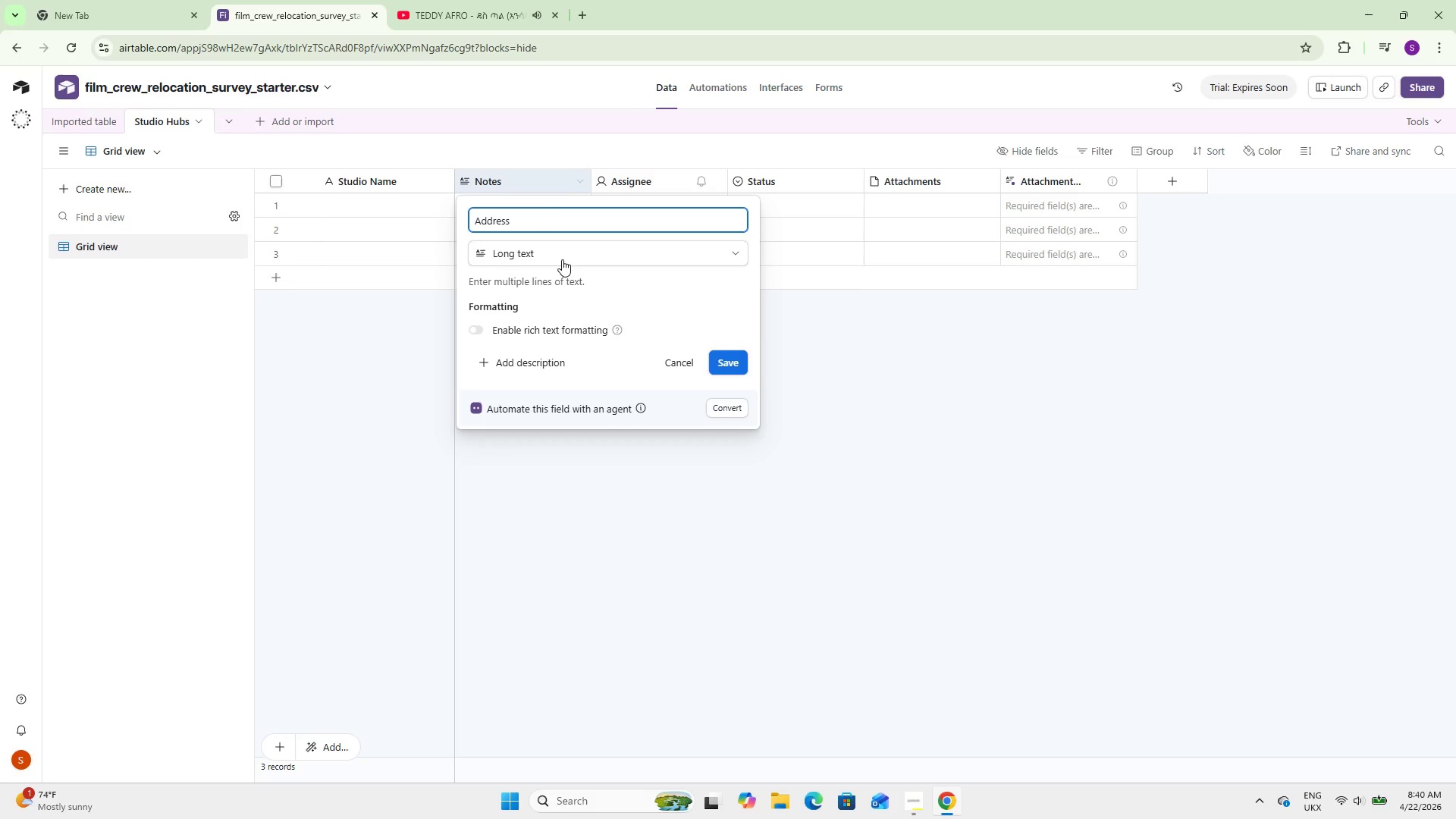 
left_click([562, 259])
 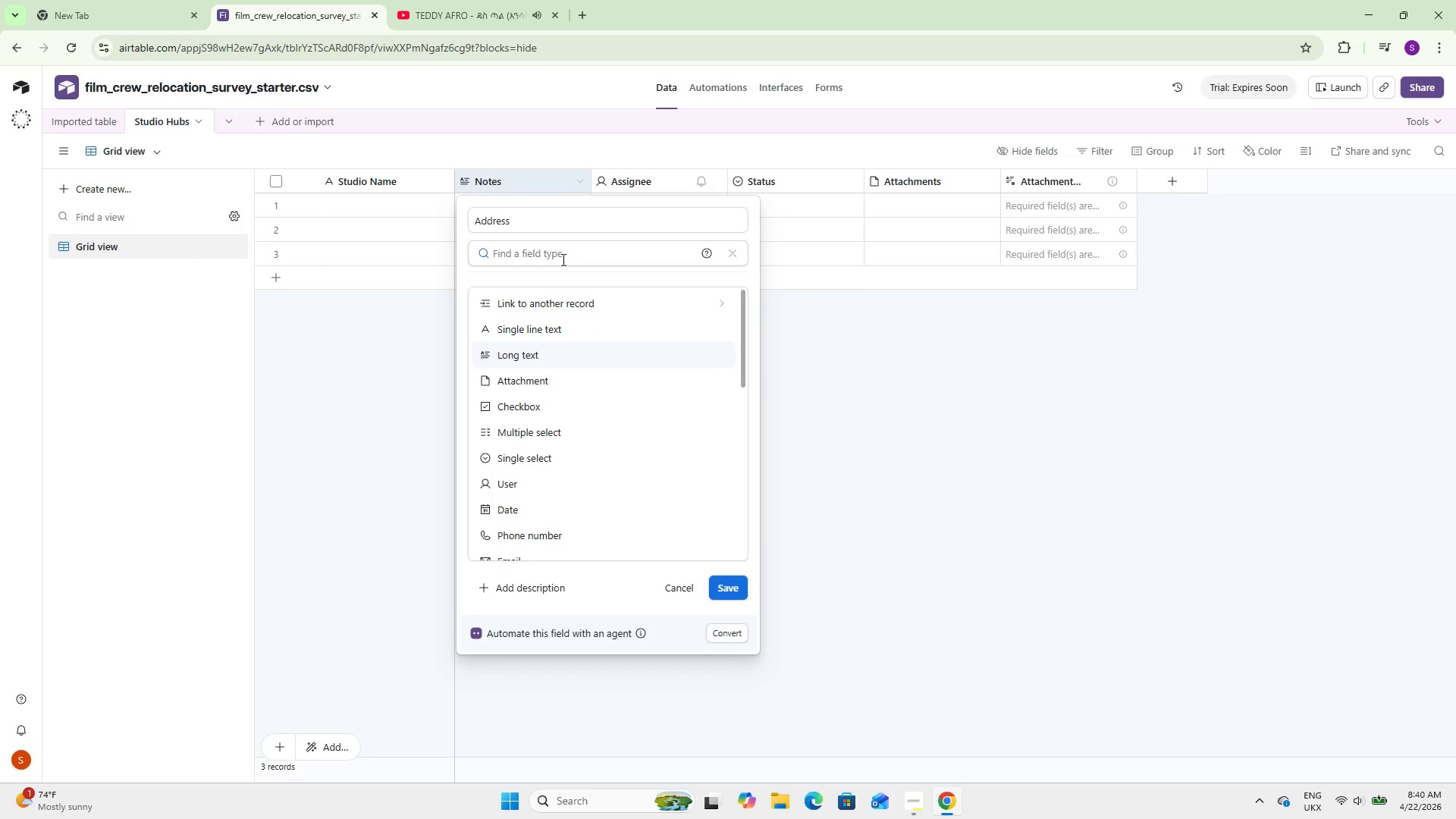 
left_click([562, 327])
 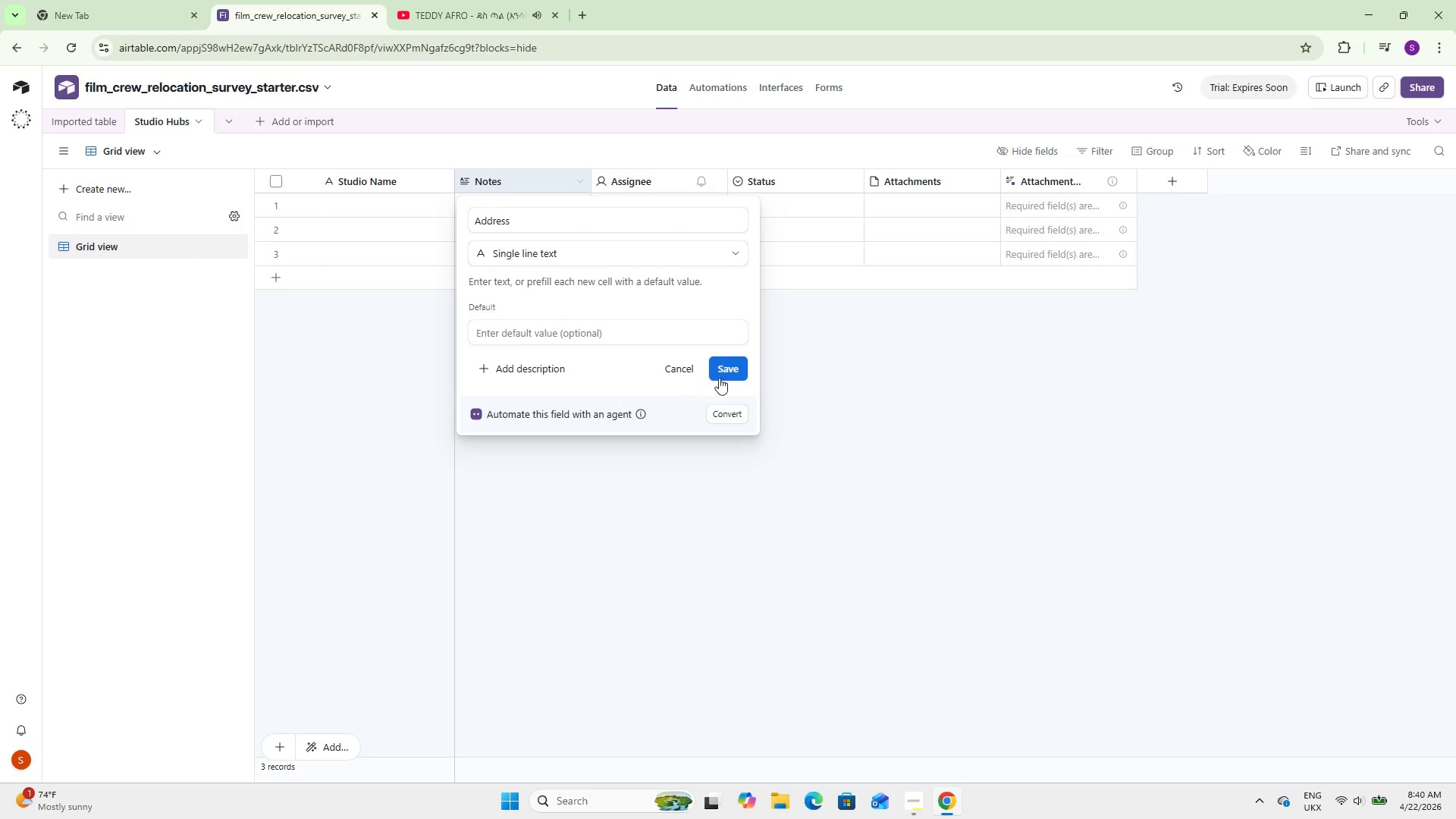 
left_click([725, 371])
 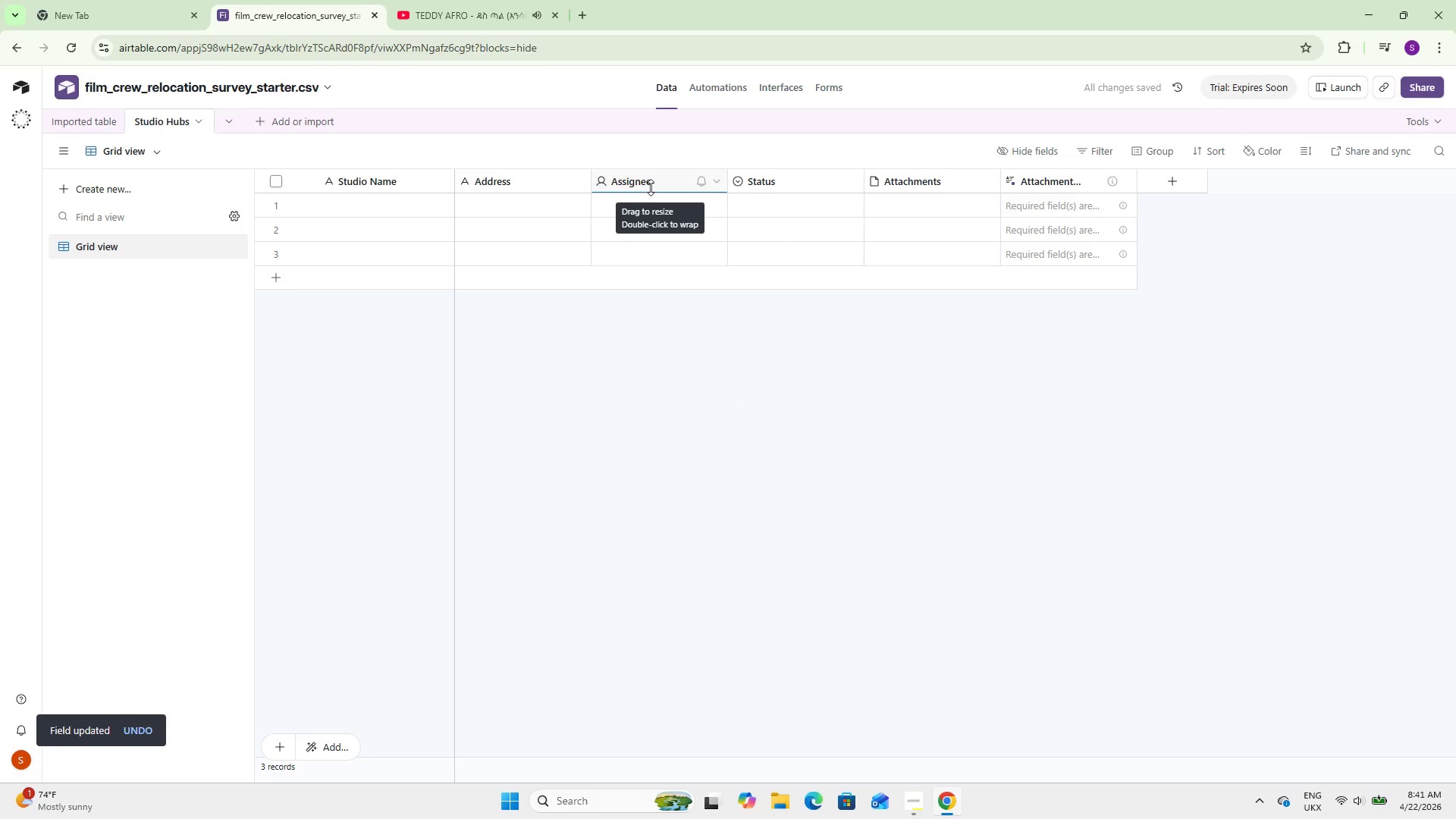 
wait(5.97)
 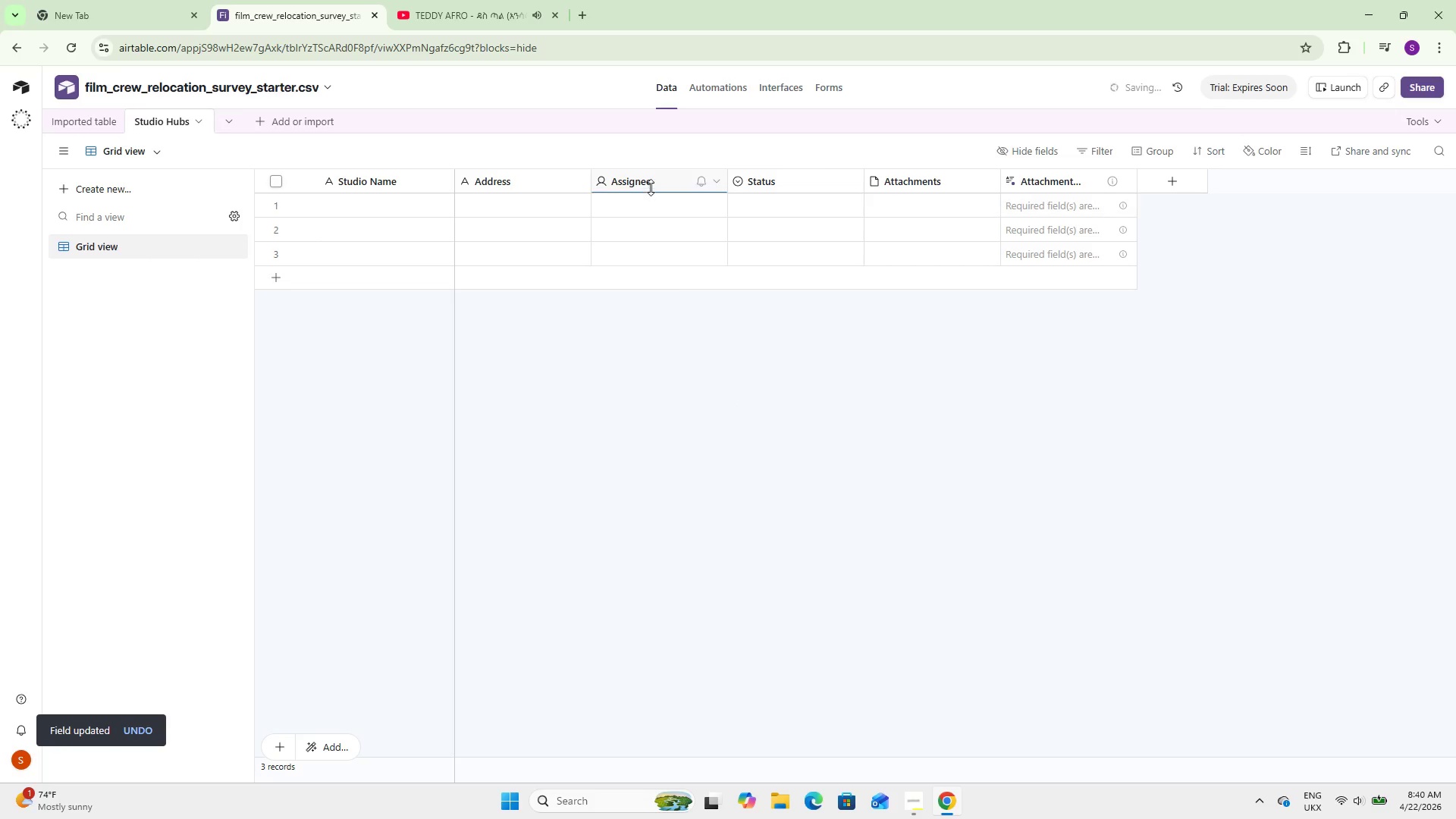 
double_click([651, 187])
 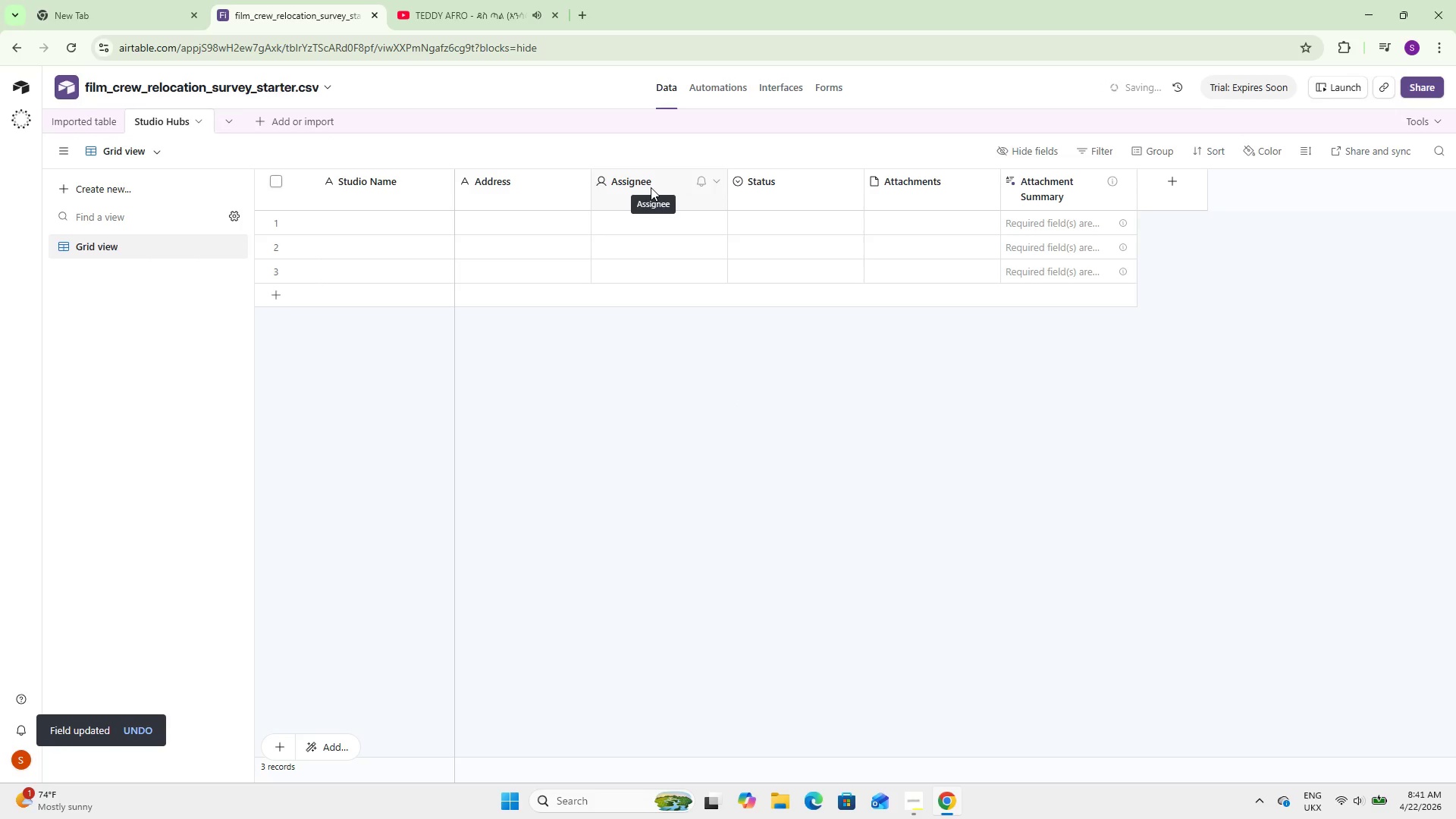 
double_click([651, 187])
 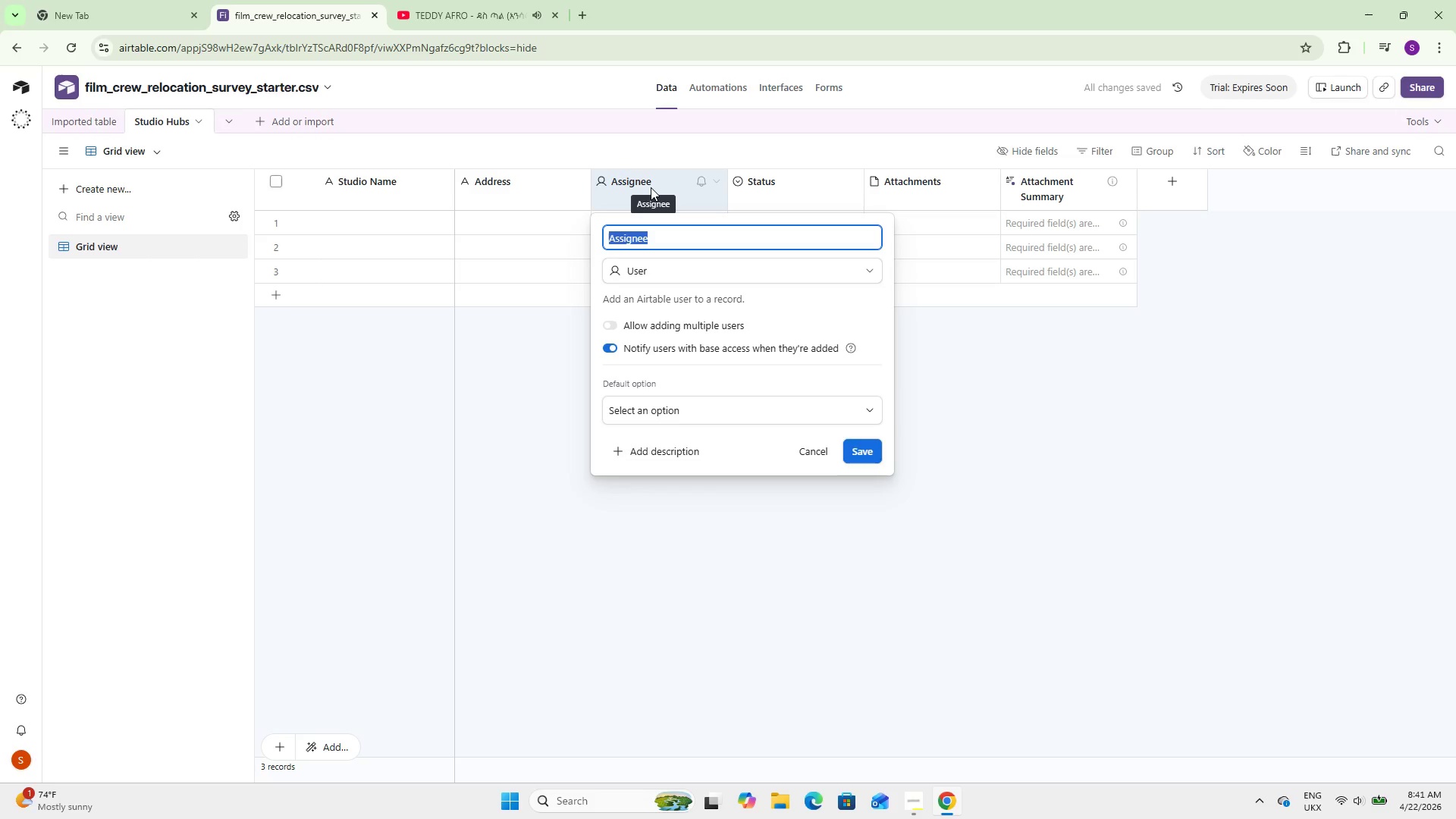 
wait(5.2)
 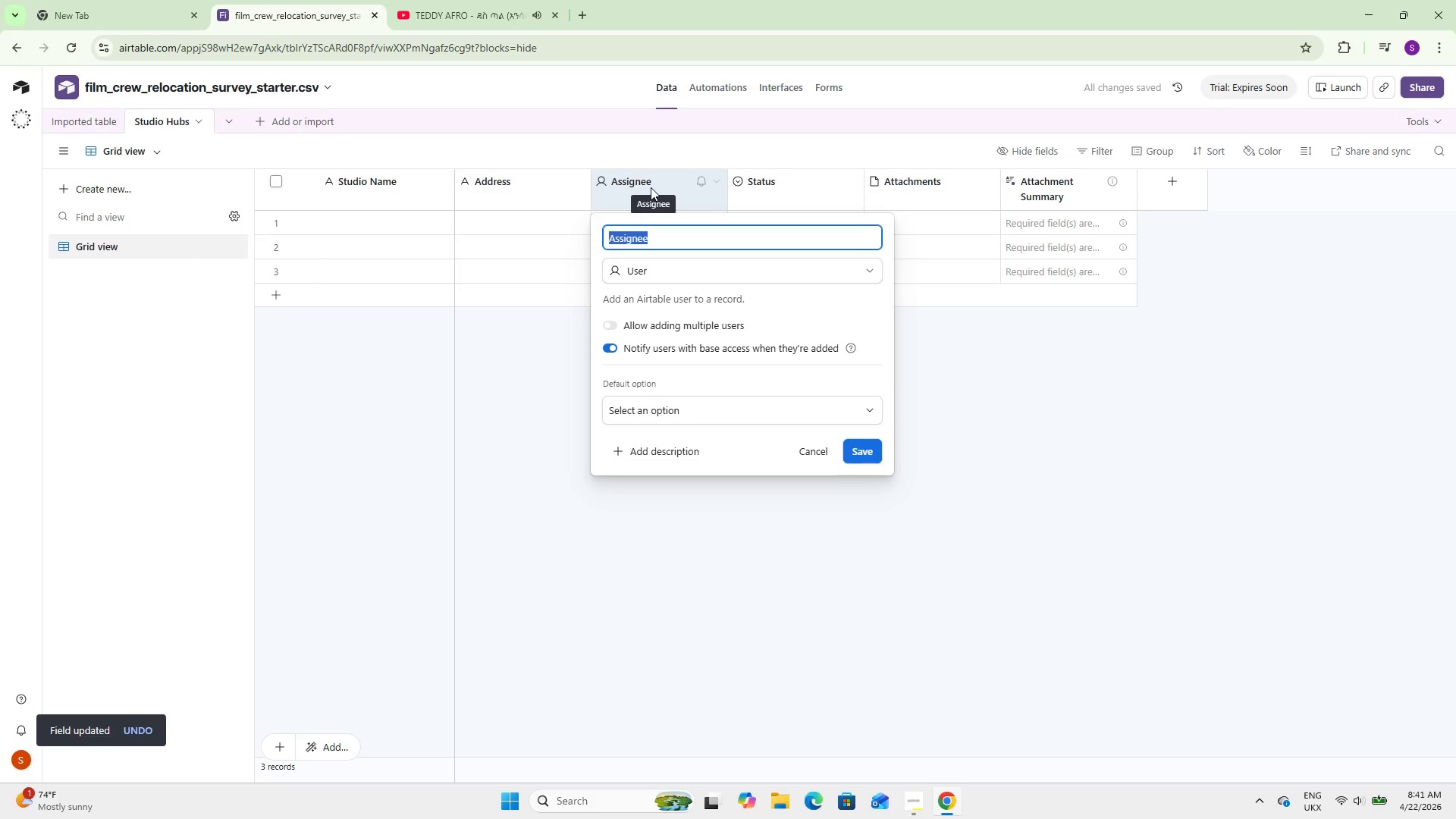 
type(Key Speciality)
 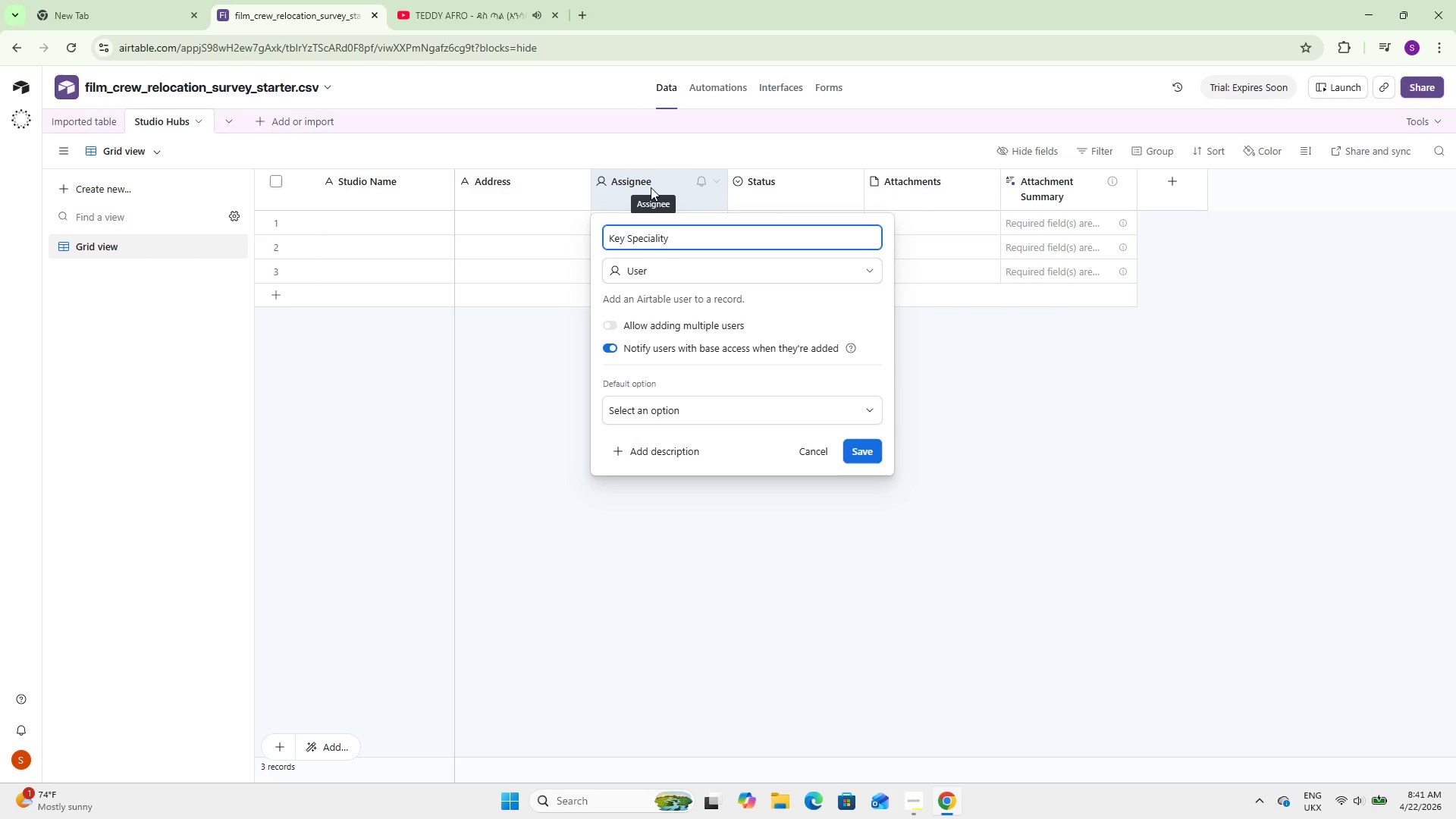 
left_click([712, 269])
 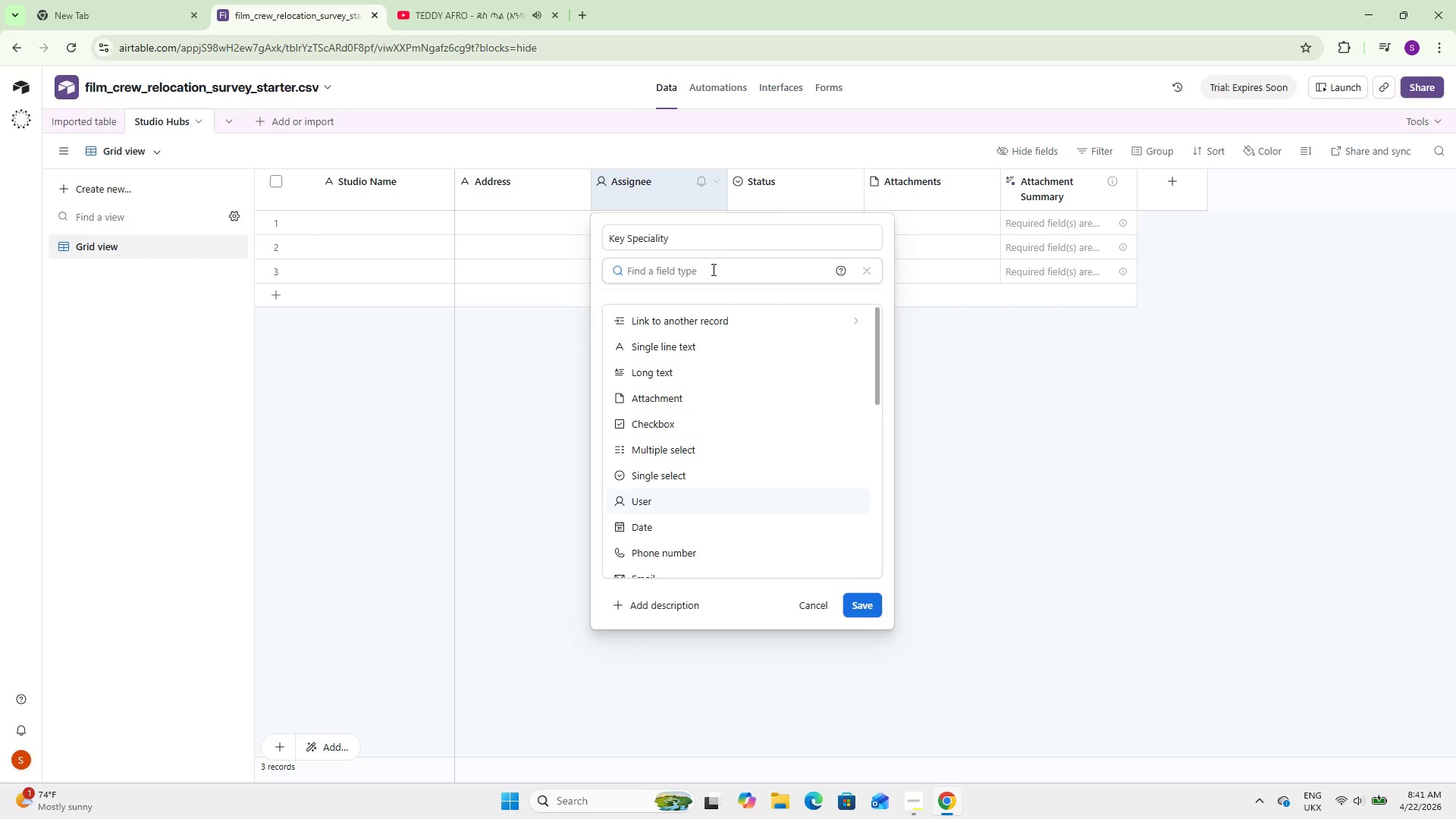 
type(lon)
 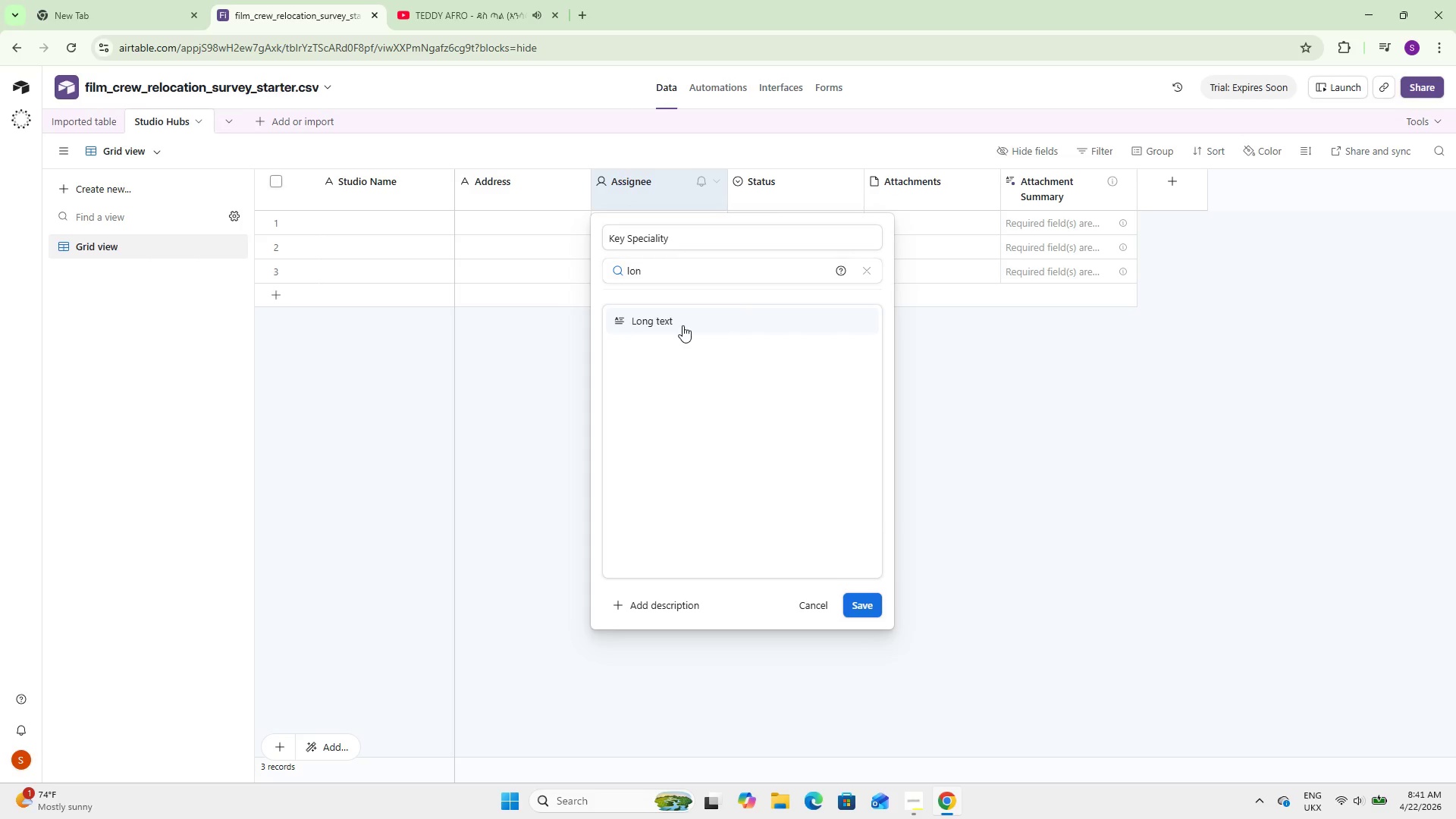 
left_click([684, 322])
 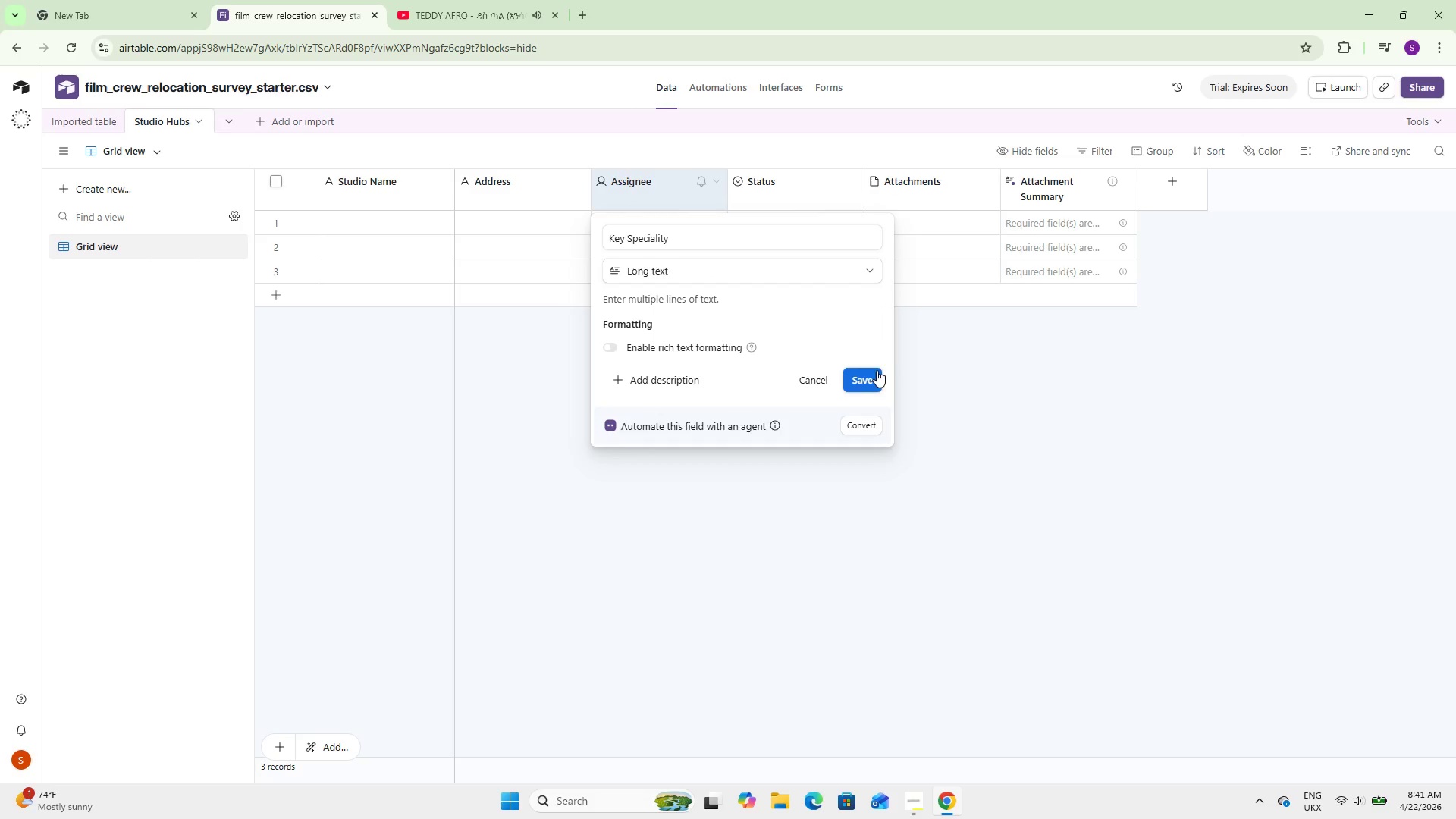 
left_click([871, 376])
 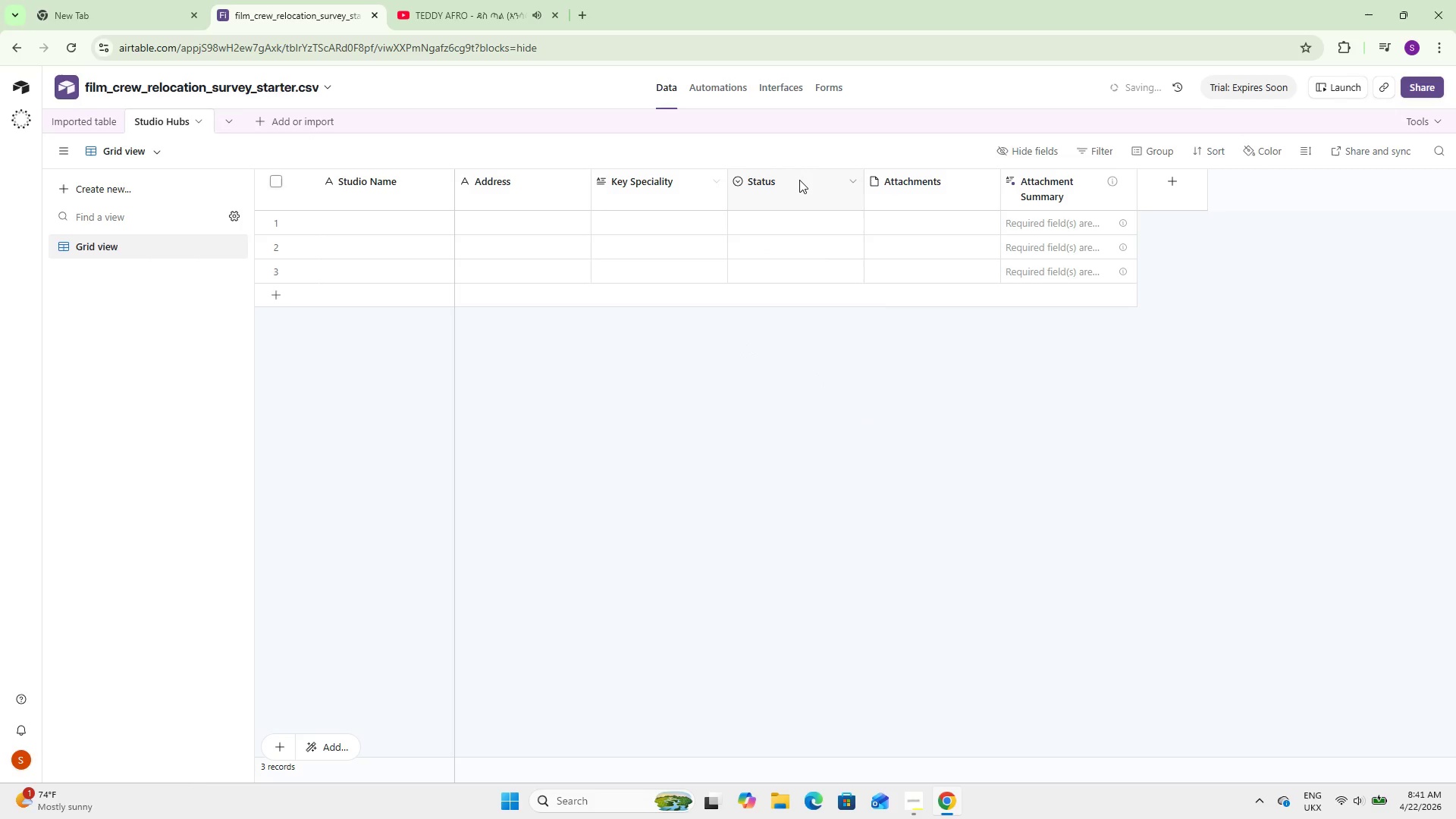 
right_click([799, 180])
 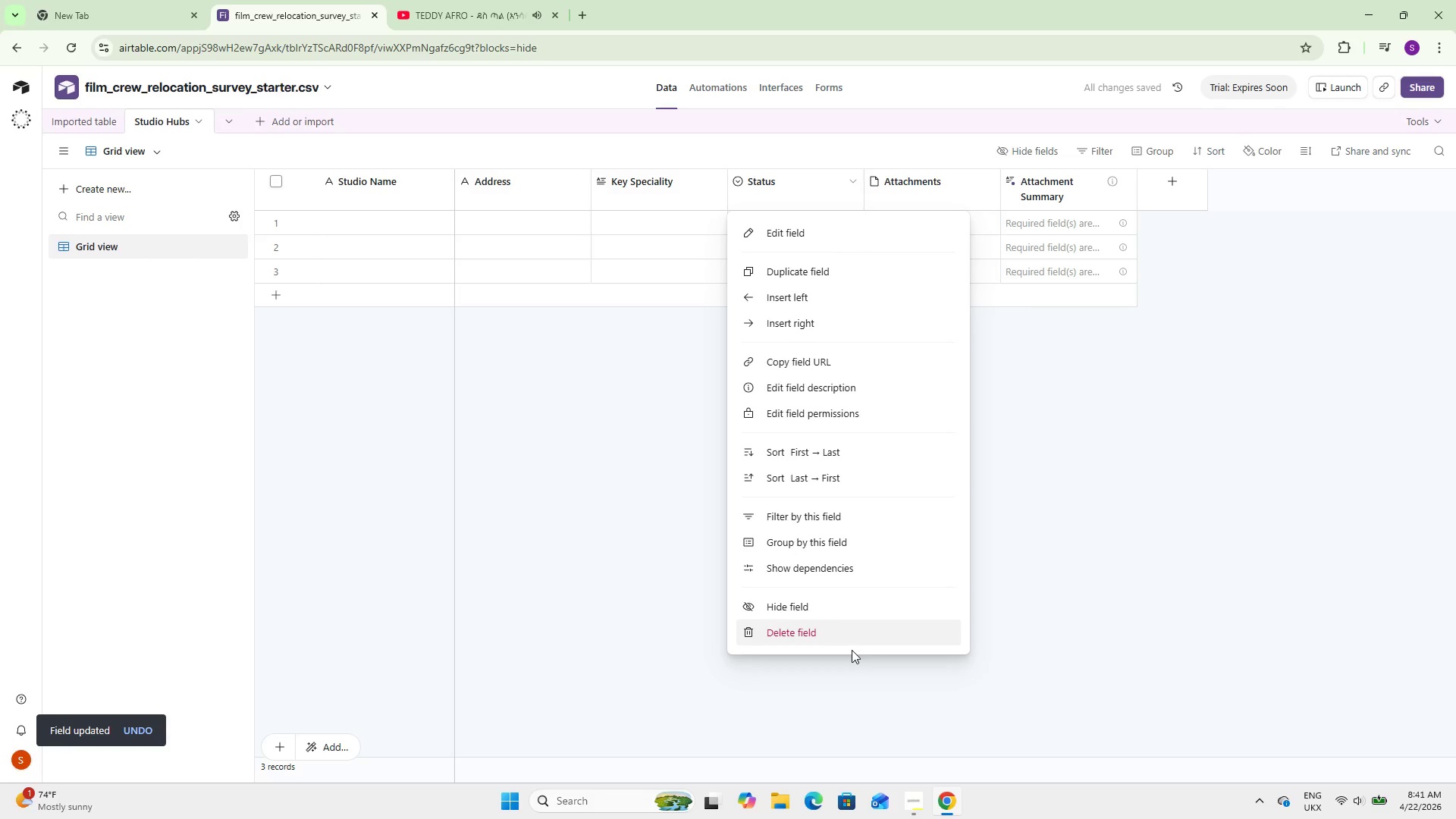 
left_click([850, 639])
 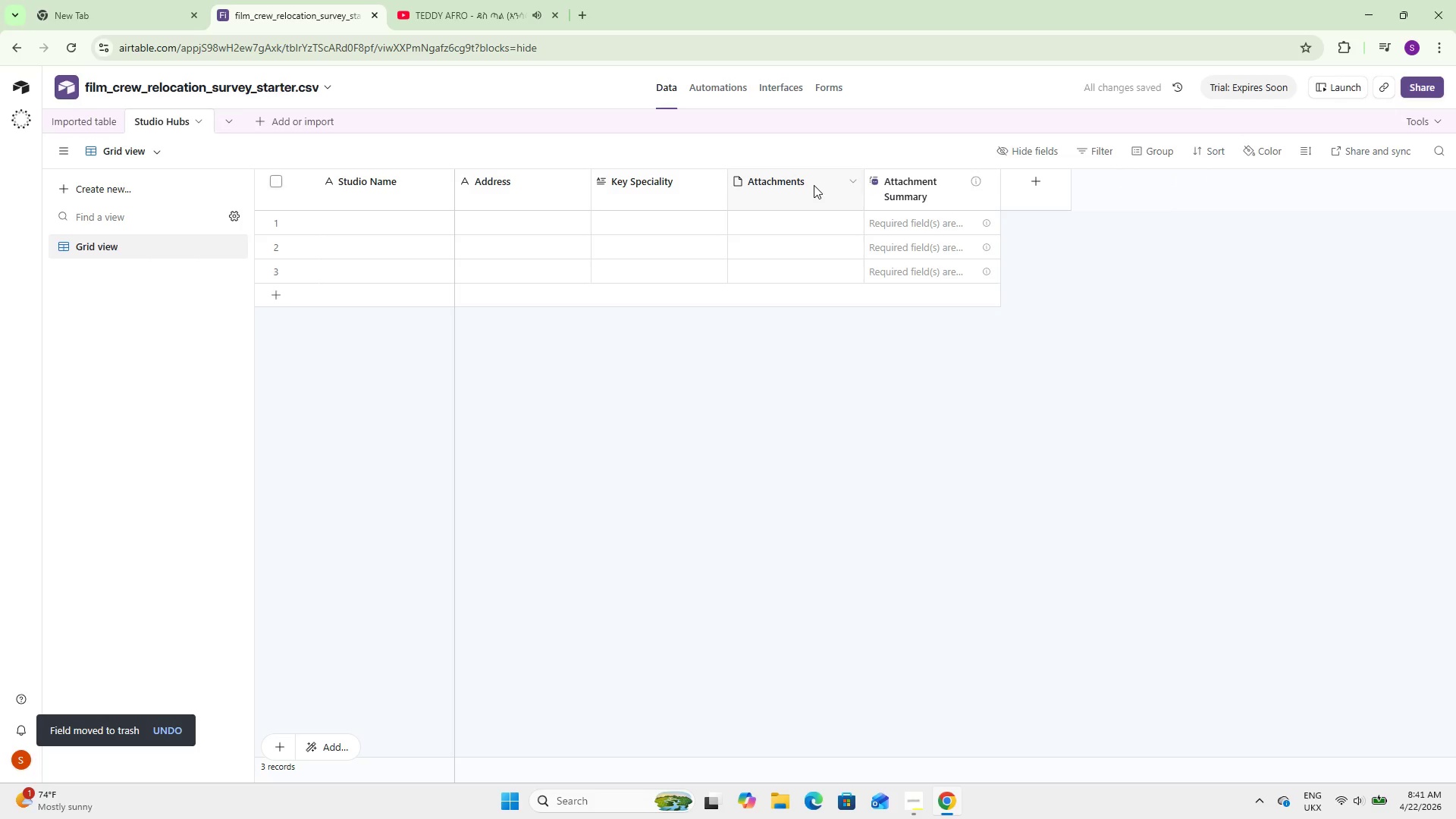 
right_click([915, 204])
 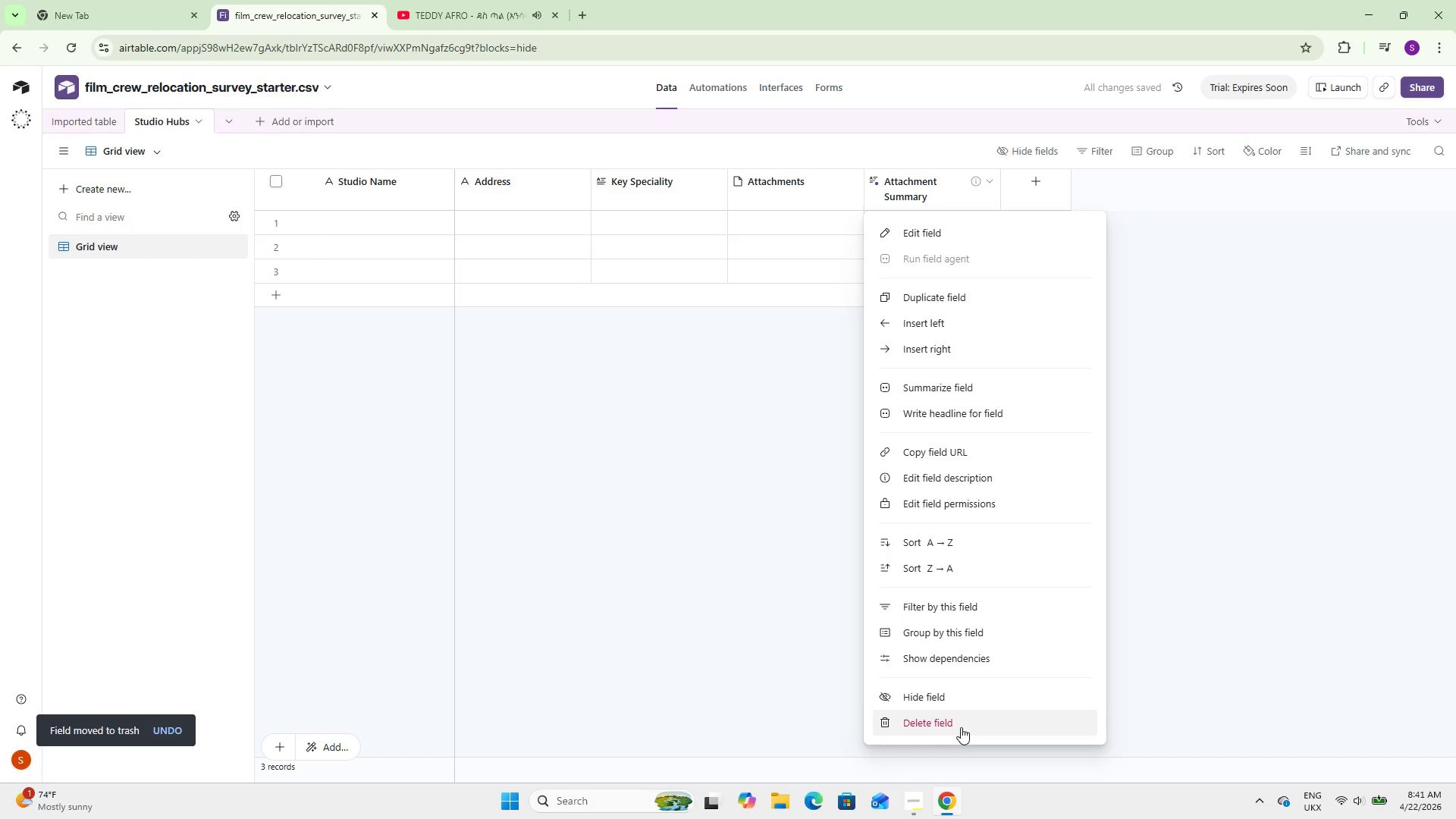 
left_click([961, 729])
 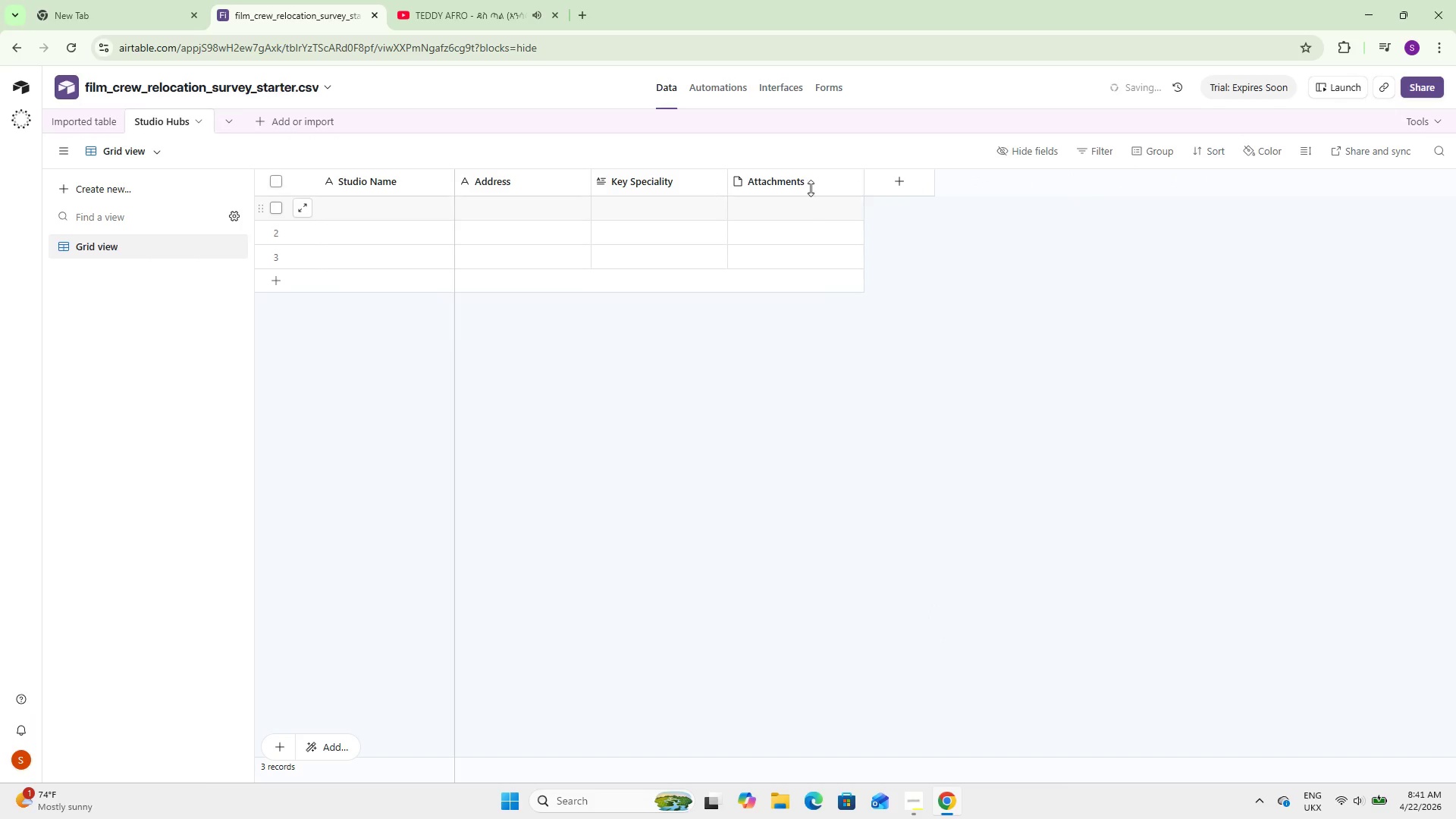 
right_click([809, 184])
 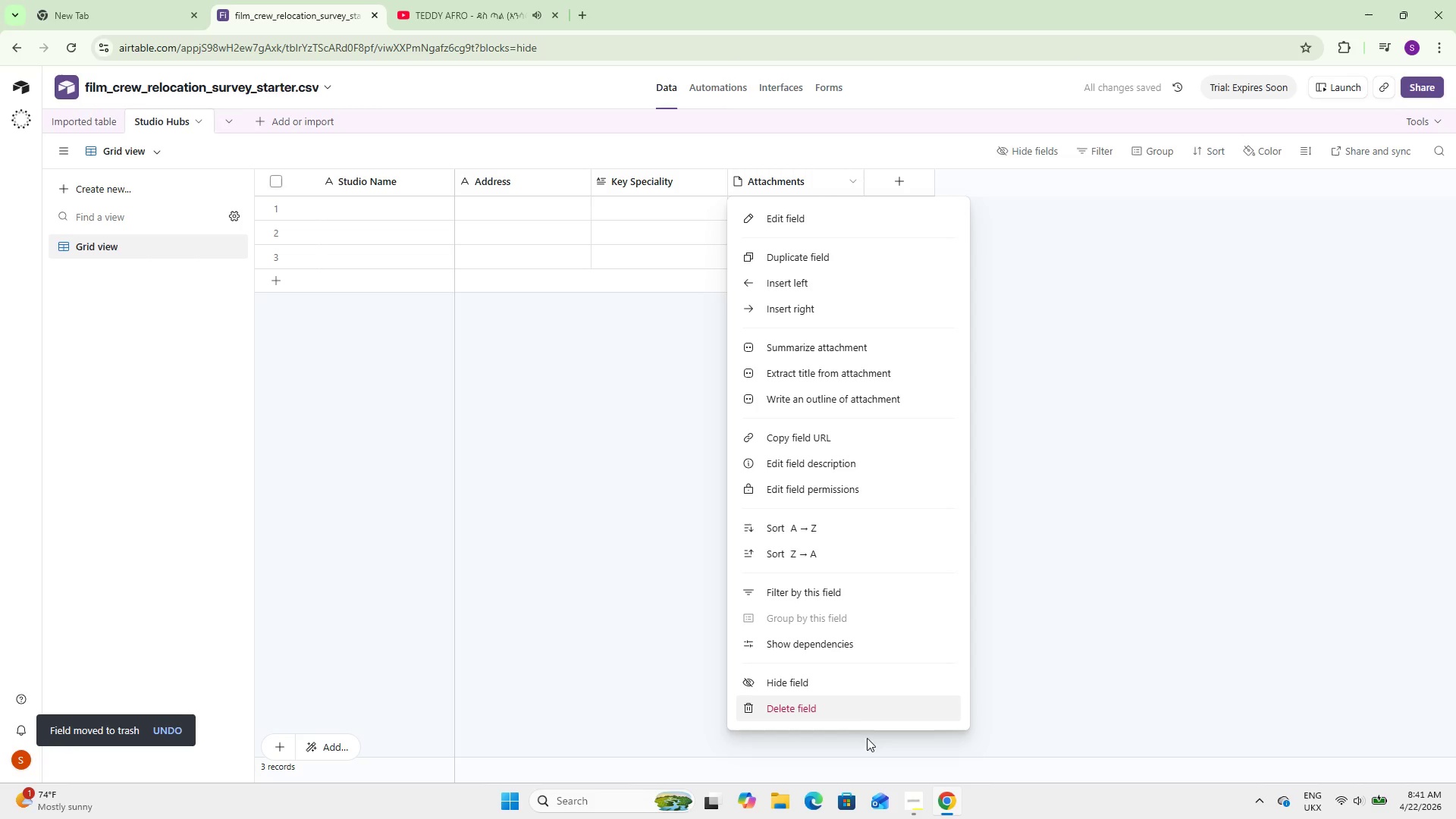 
left_click([856, 716])
 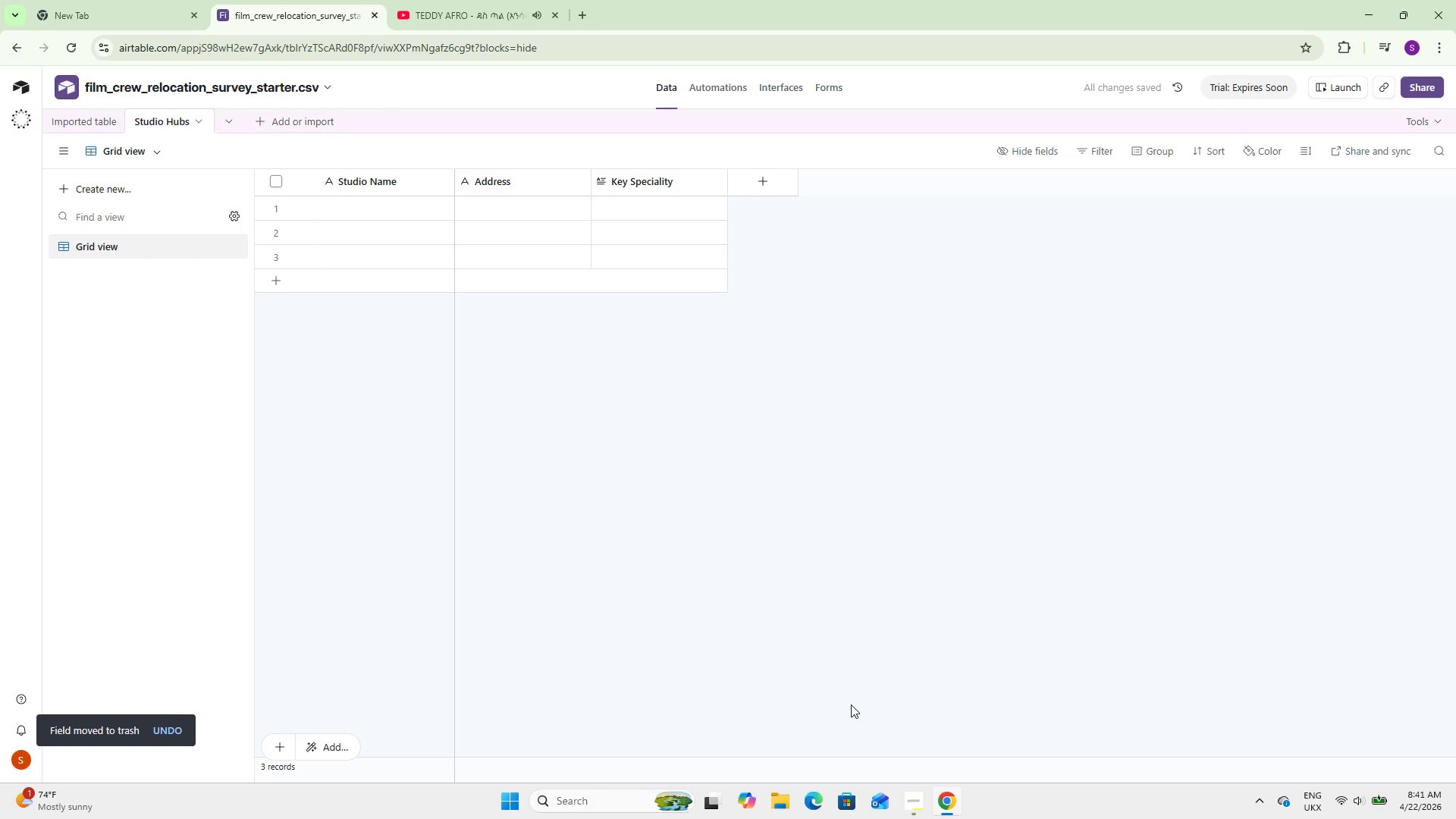 
wait(5.94)
 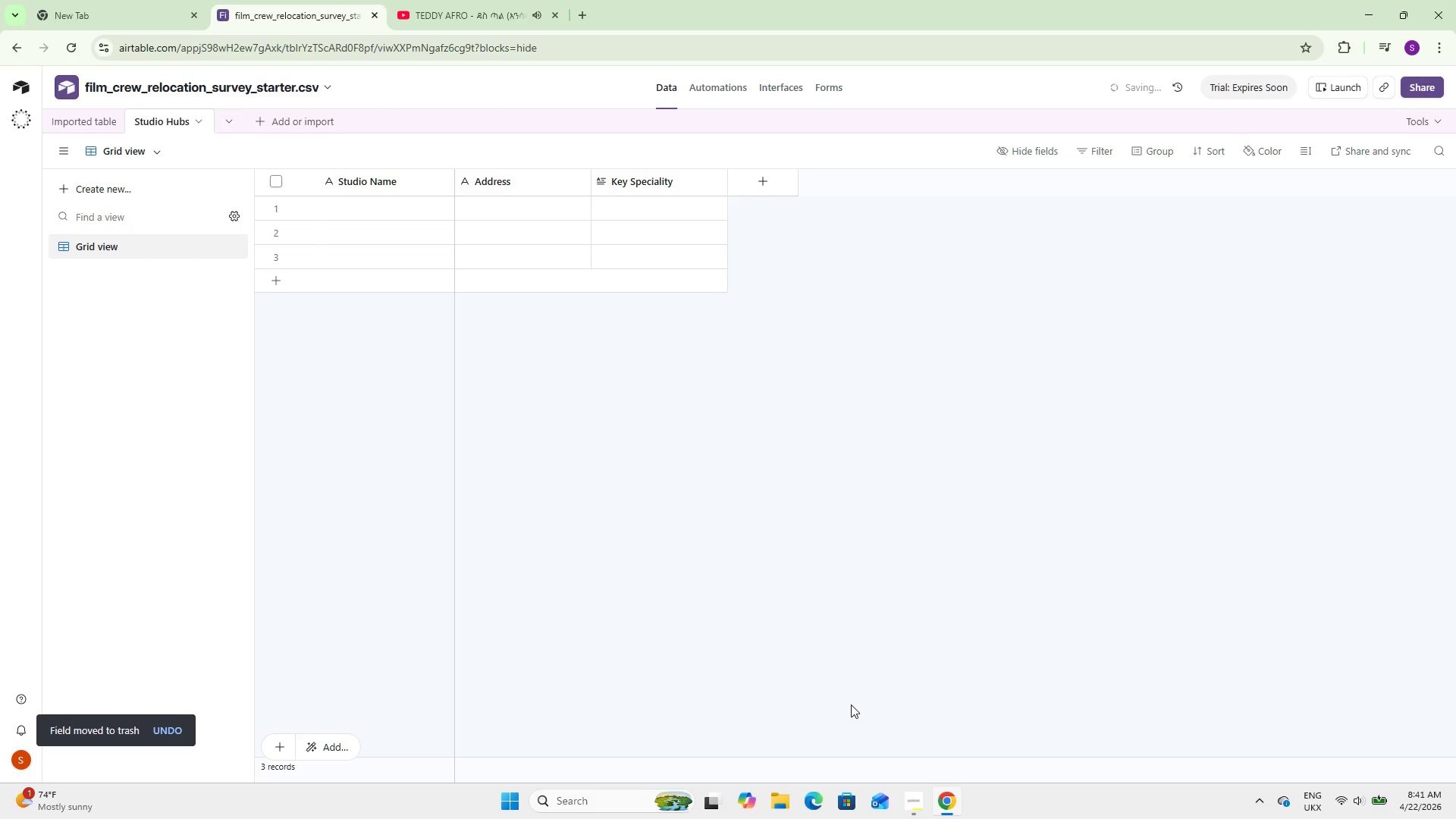 
double_click([375, 204])
 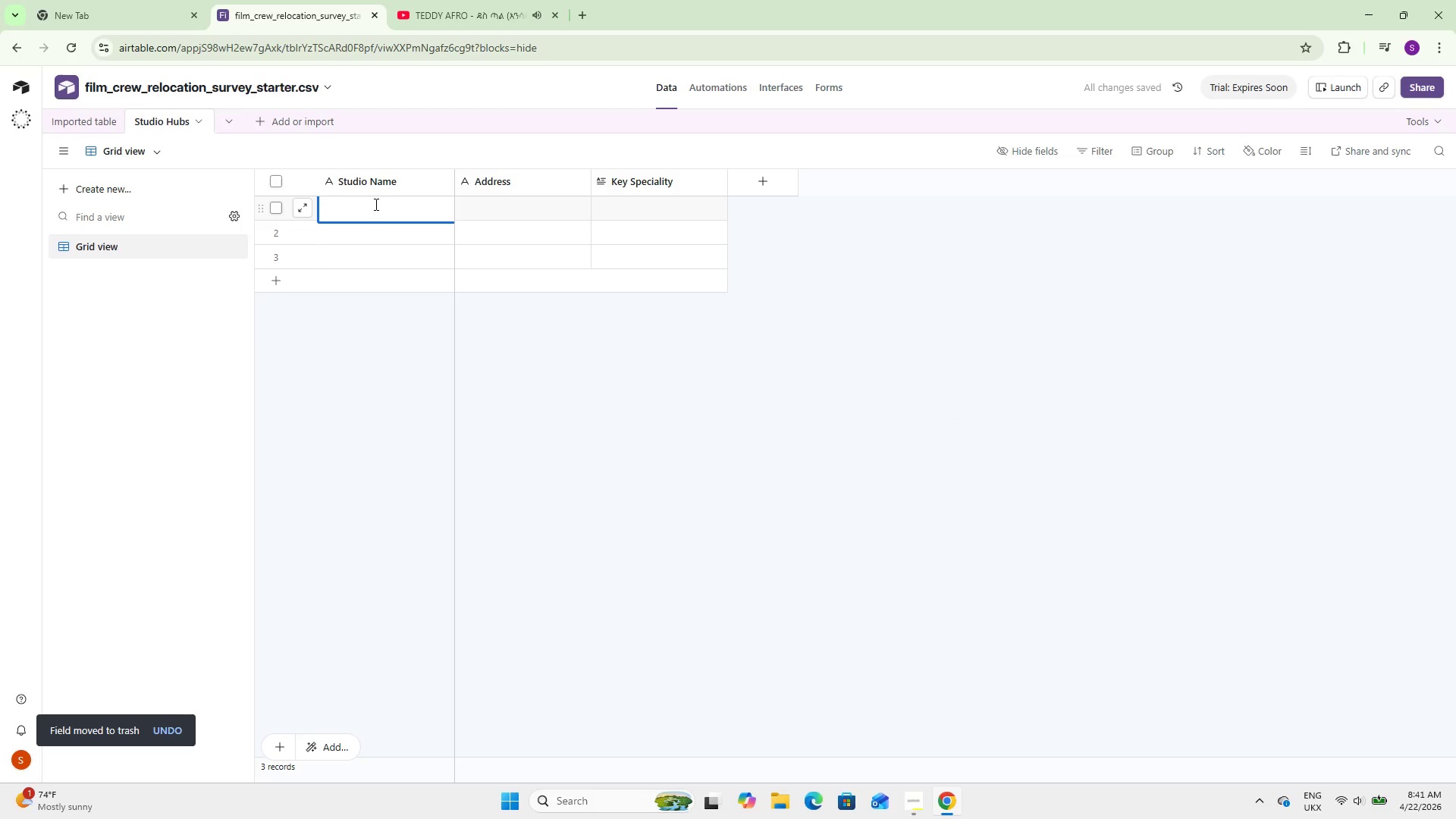 
type(Trilith Atudio)
key(Backspace)
key(Backspace)
key(Backspace)
key(Backspace)
key(Backspace)
key(Backspace)
type(Studios)
 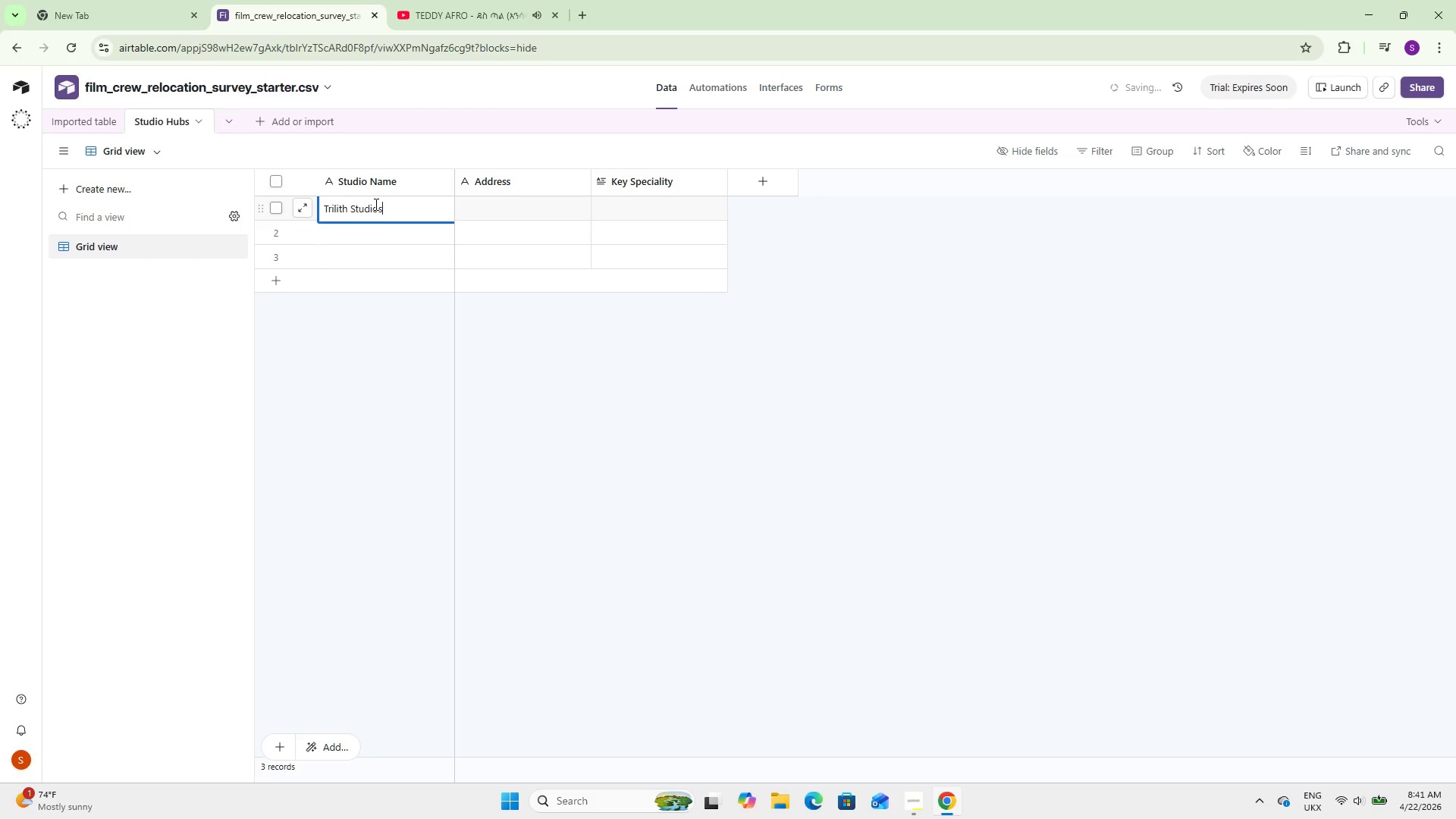 
wait(14.83)
 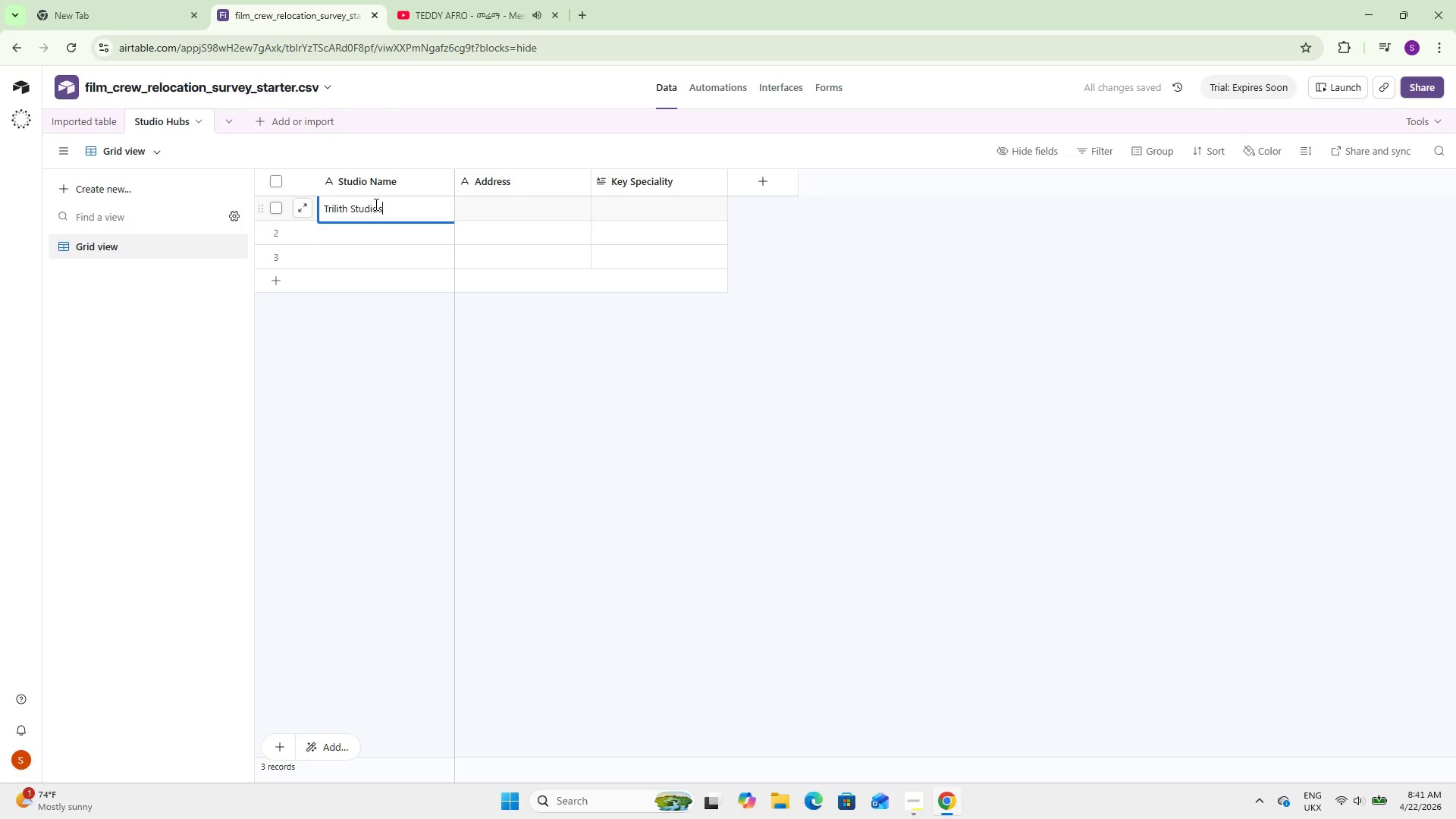 
left_click([382, 234])
 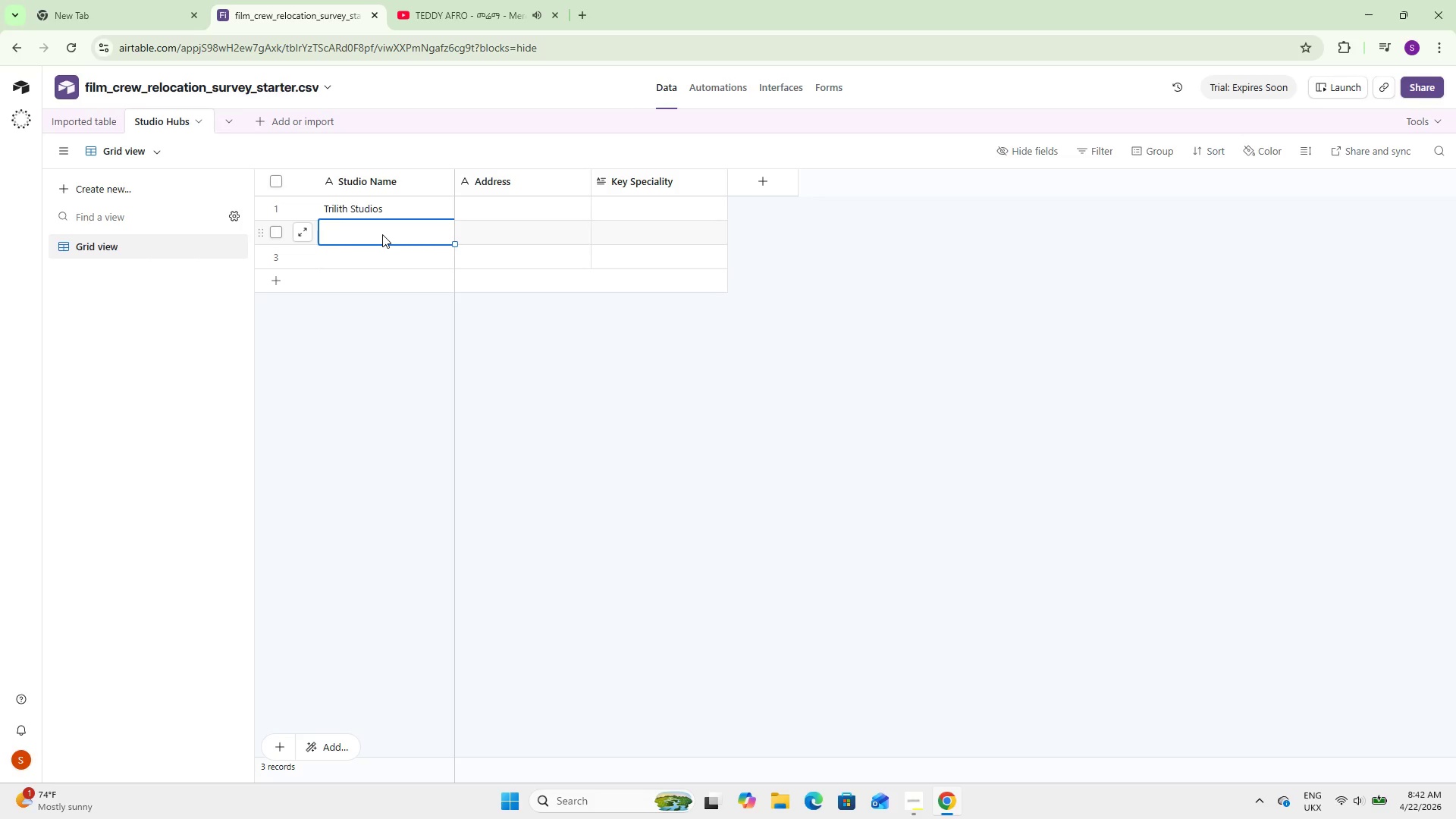 
double_click([382, 234])
 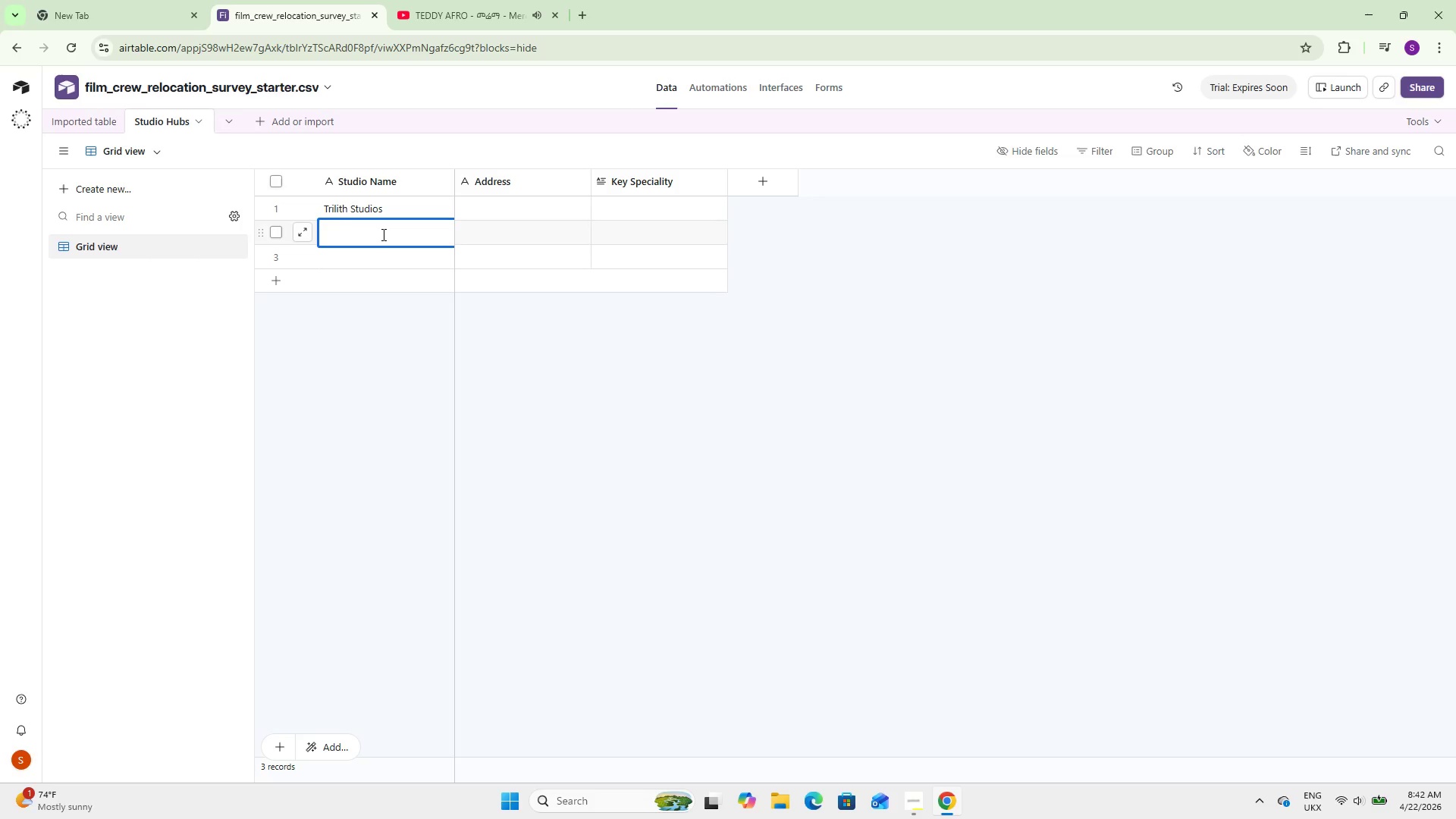 
hold_key(key=ShiftLeft, duration=0.58)
 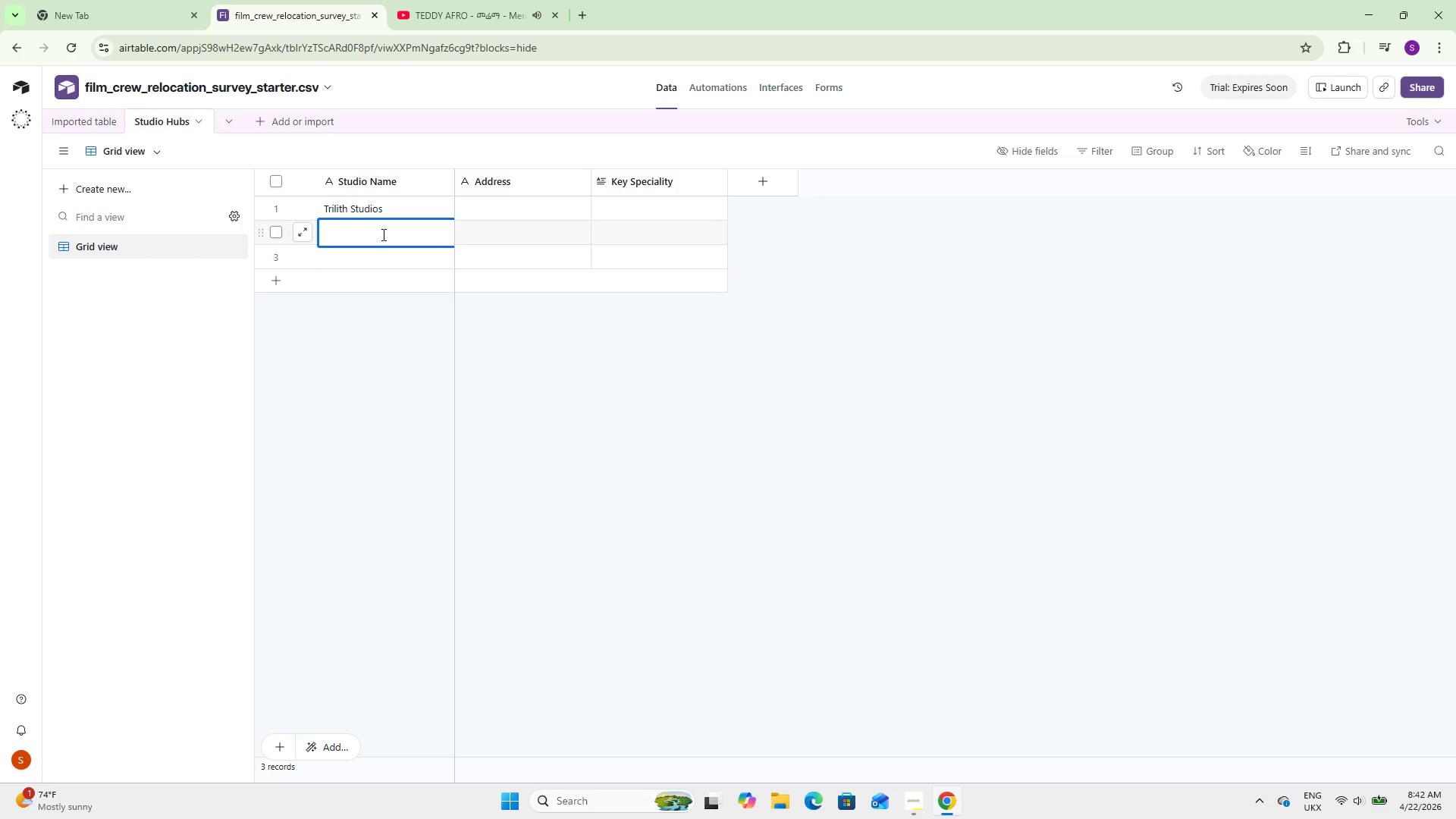 
type(Tyler Pery Studios)
 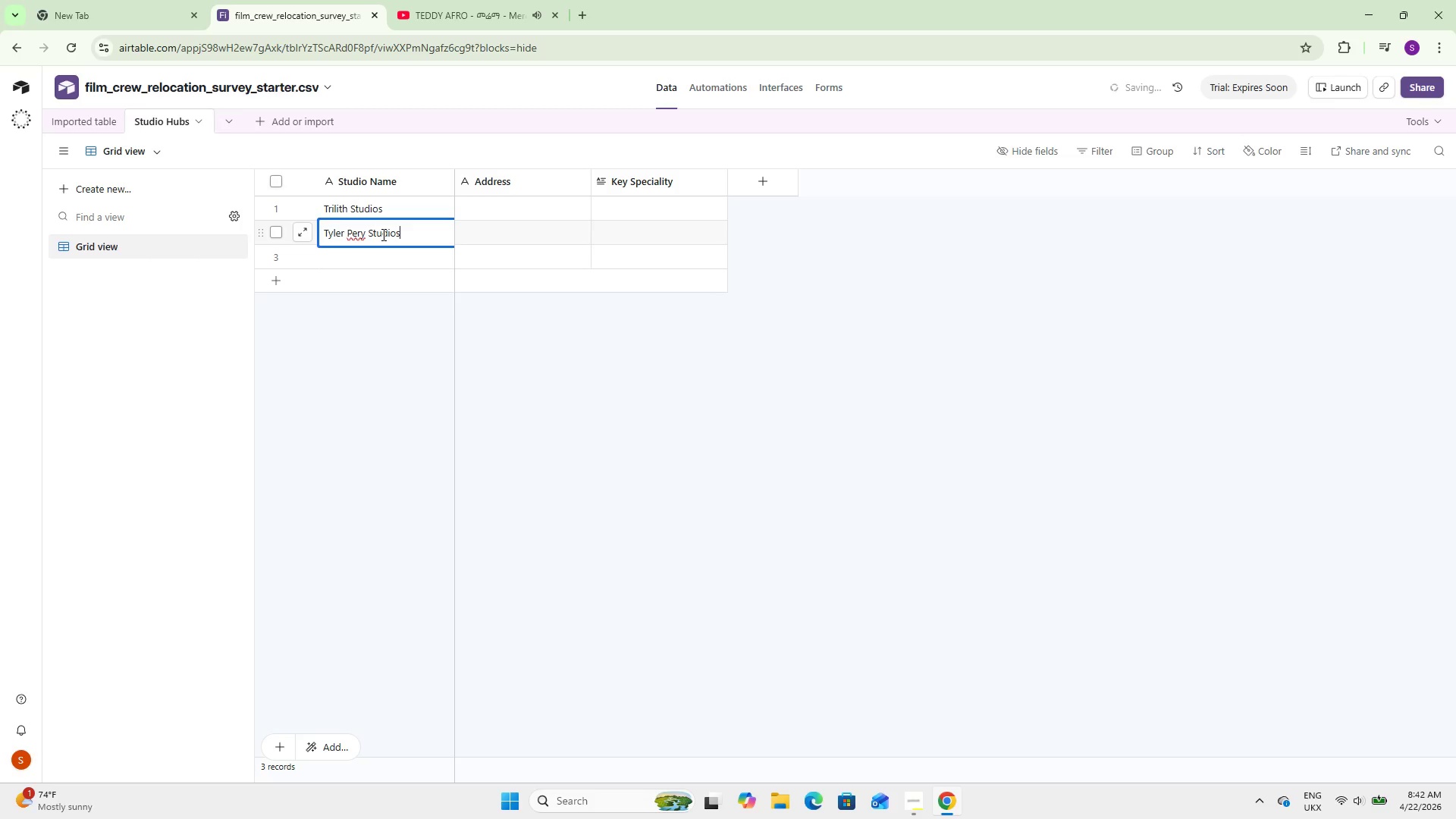 
left_click([351, 230])
 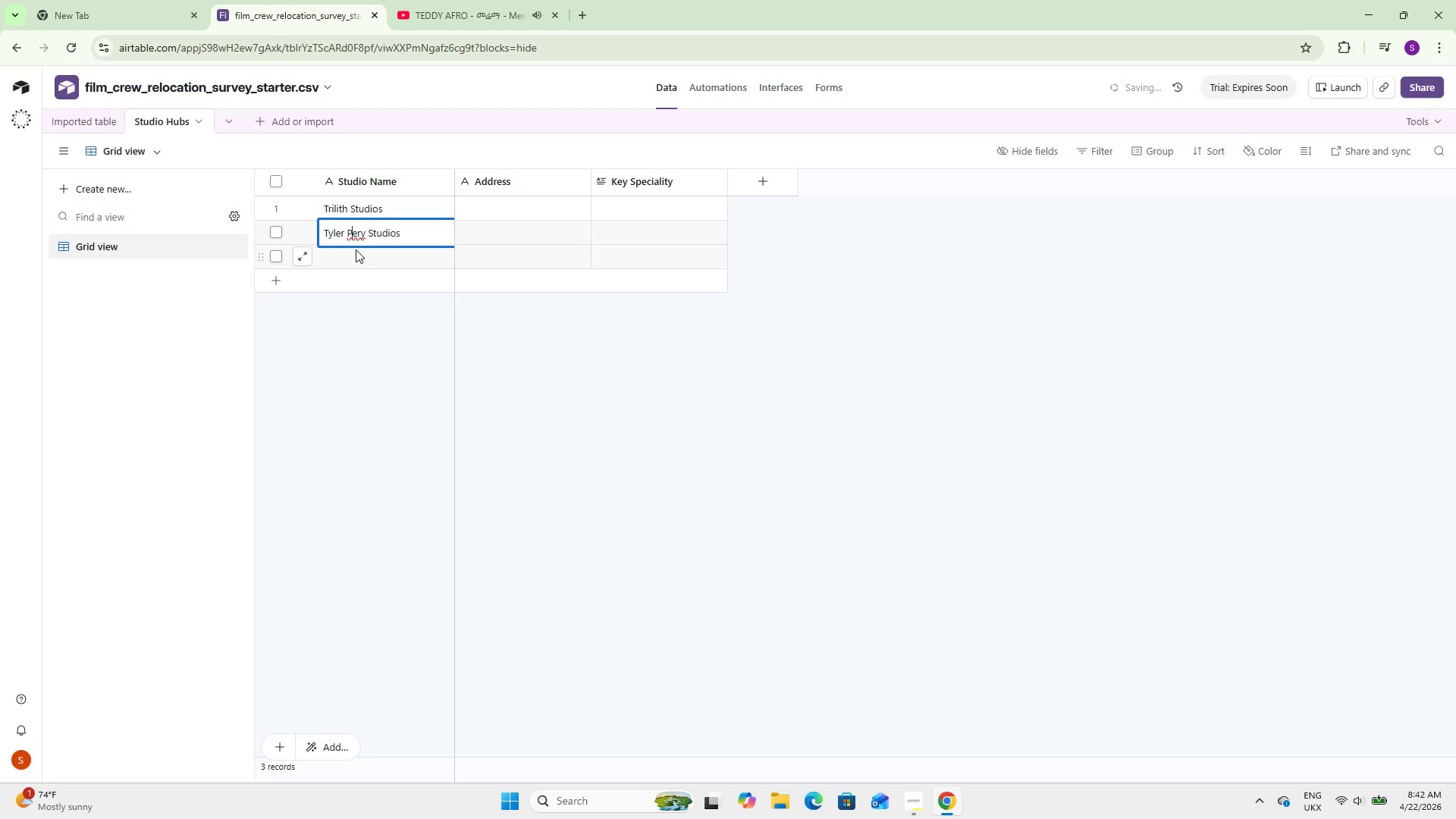 
key(ArrowRight)
 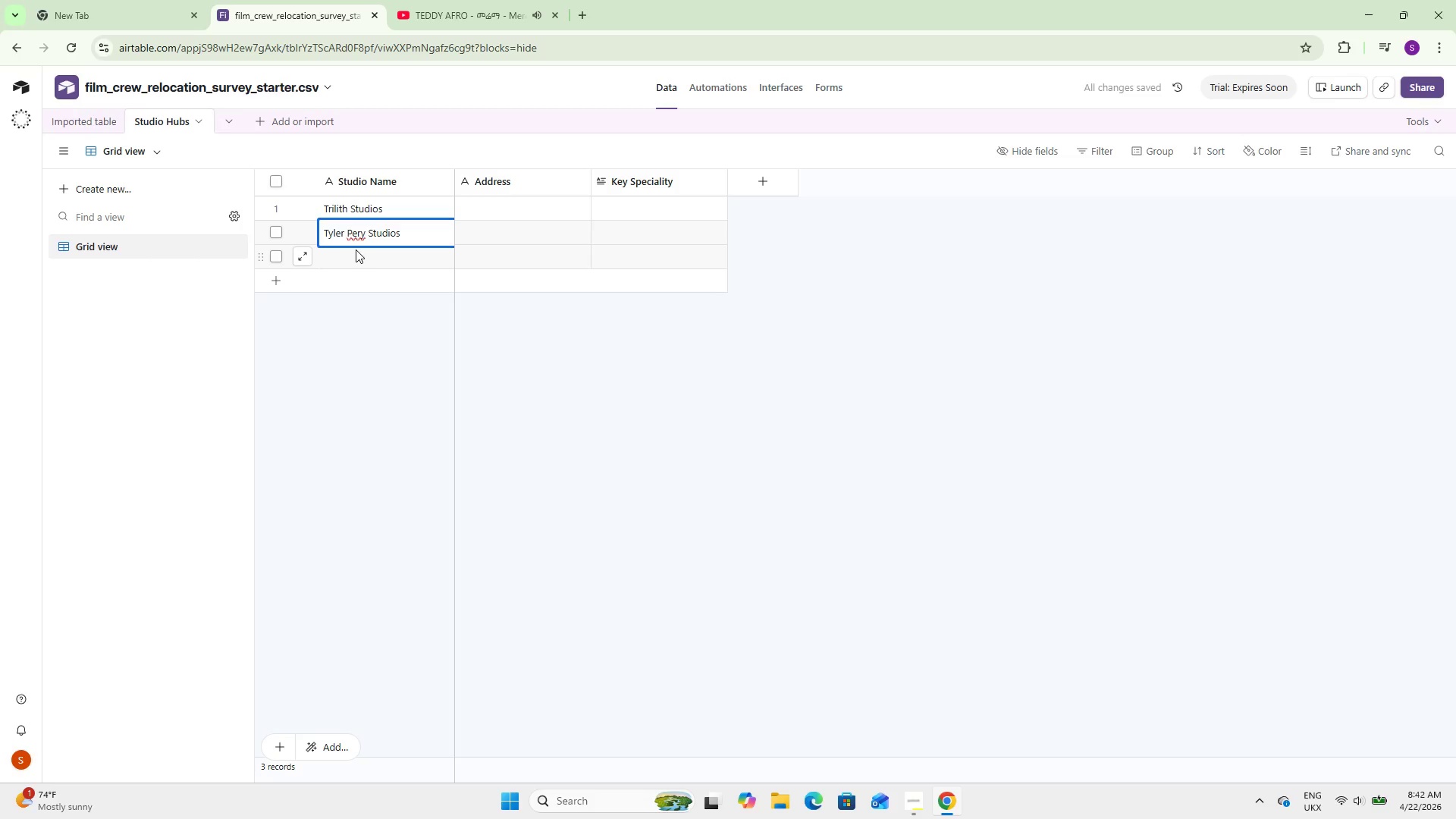 
key(R)
 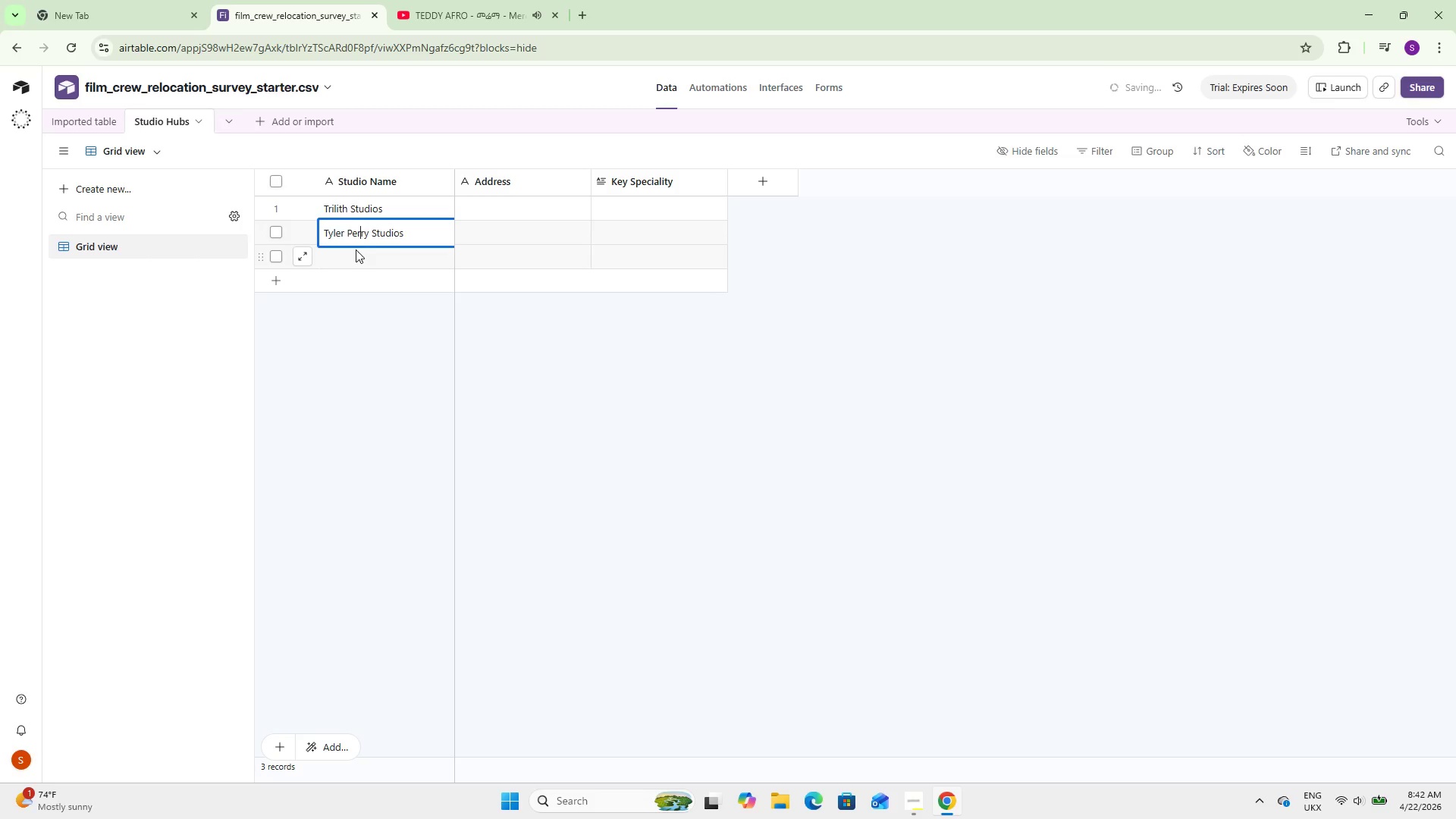 
left_click([356, 249])
 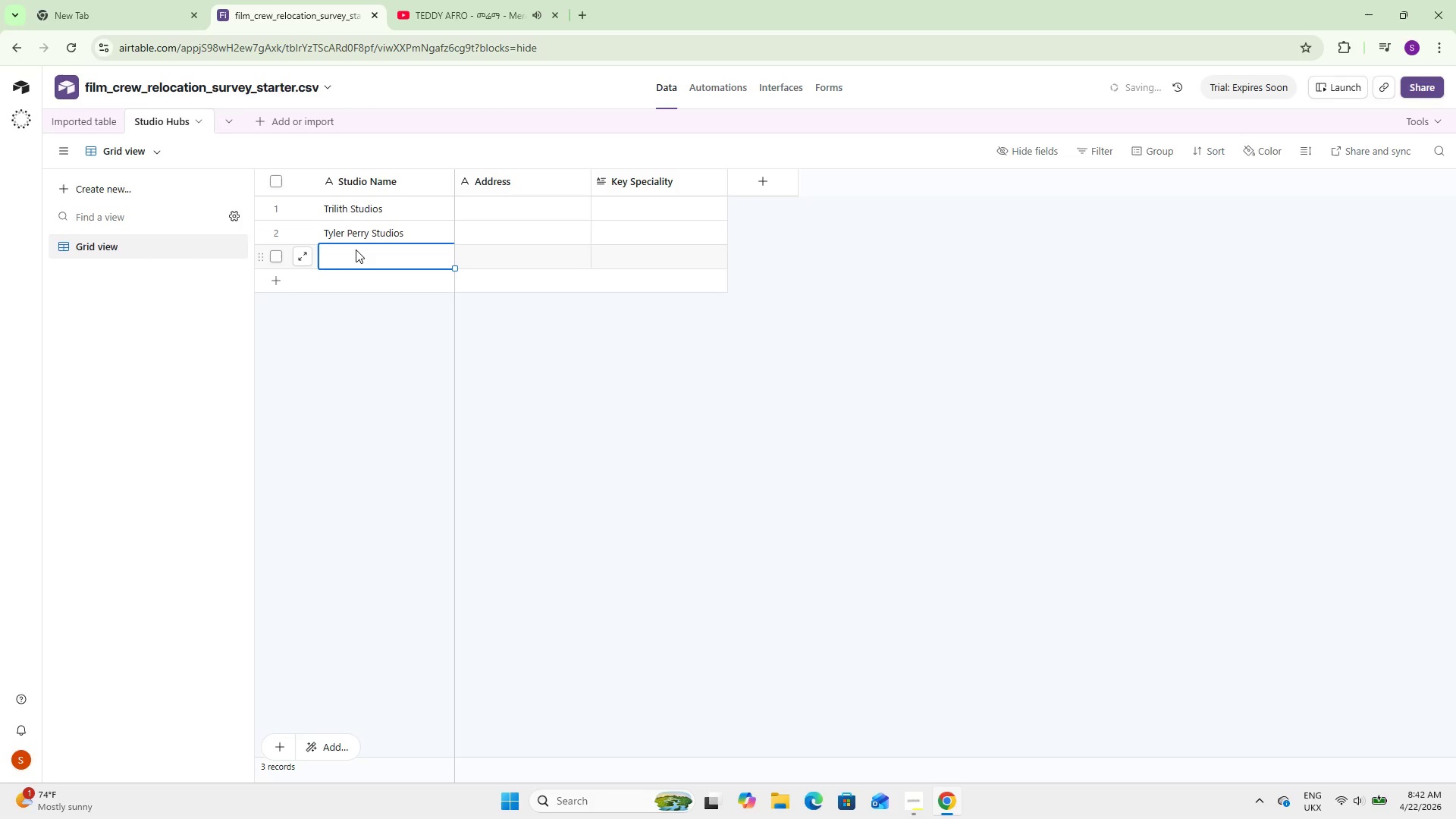 
left_click([356, 249])
 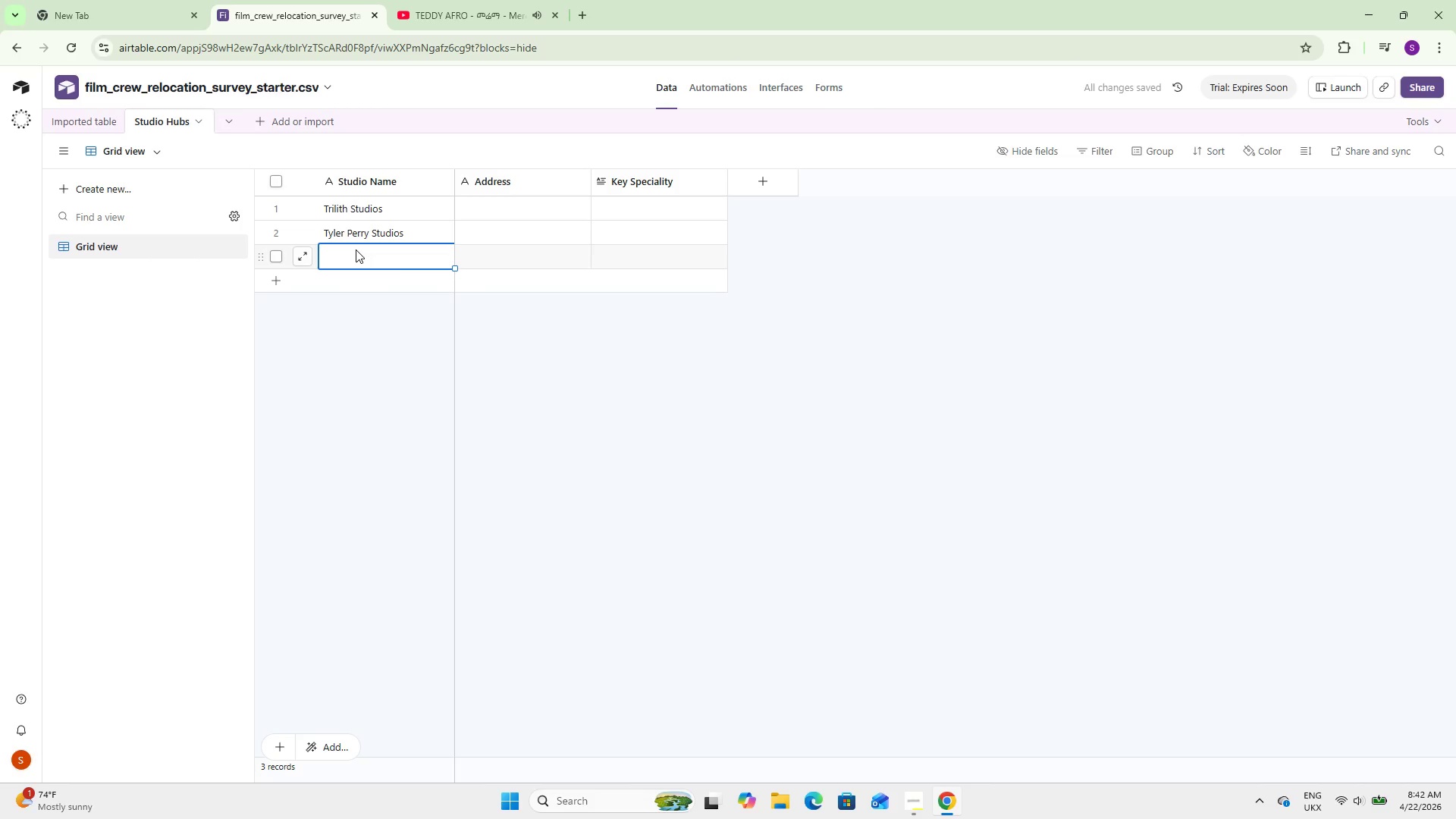 
type(Show)
key(Backspace)
key(Backspace)
type(adowbox Studios)
 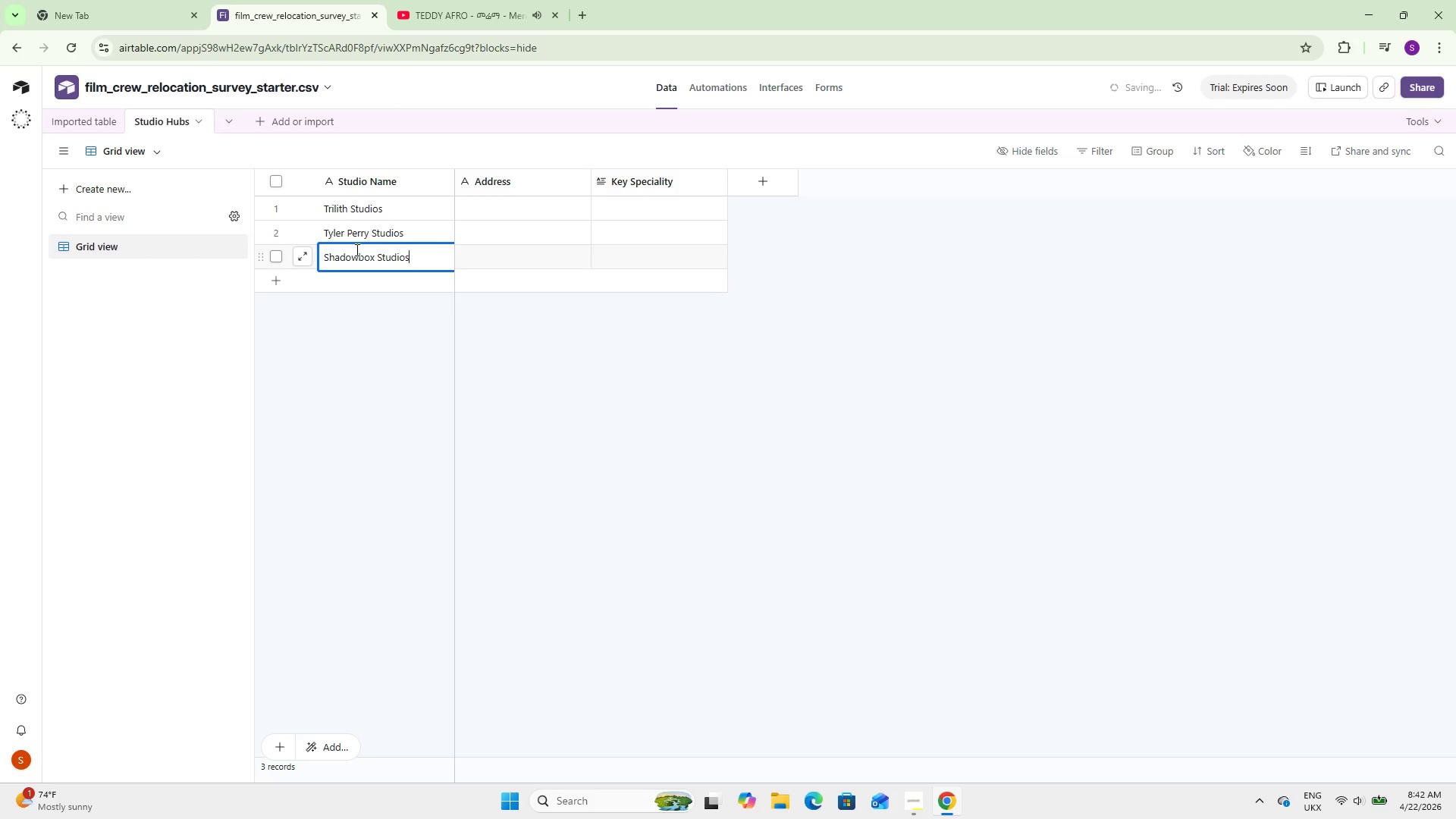 
key(Shift+Enter)
 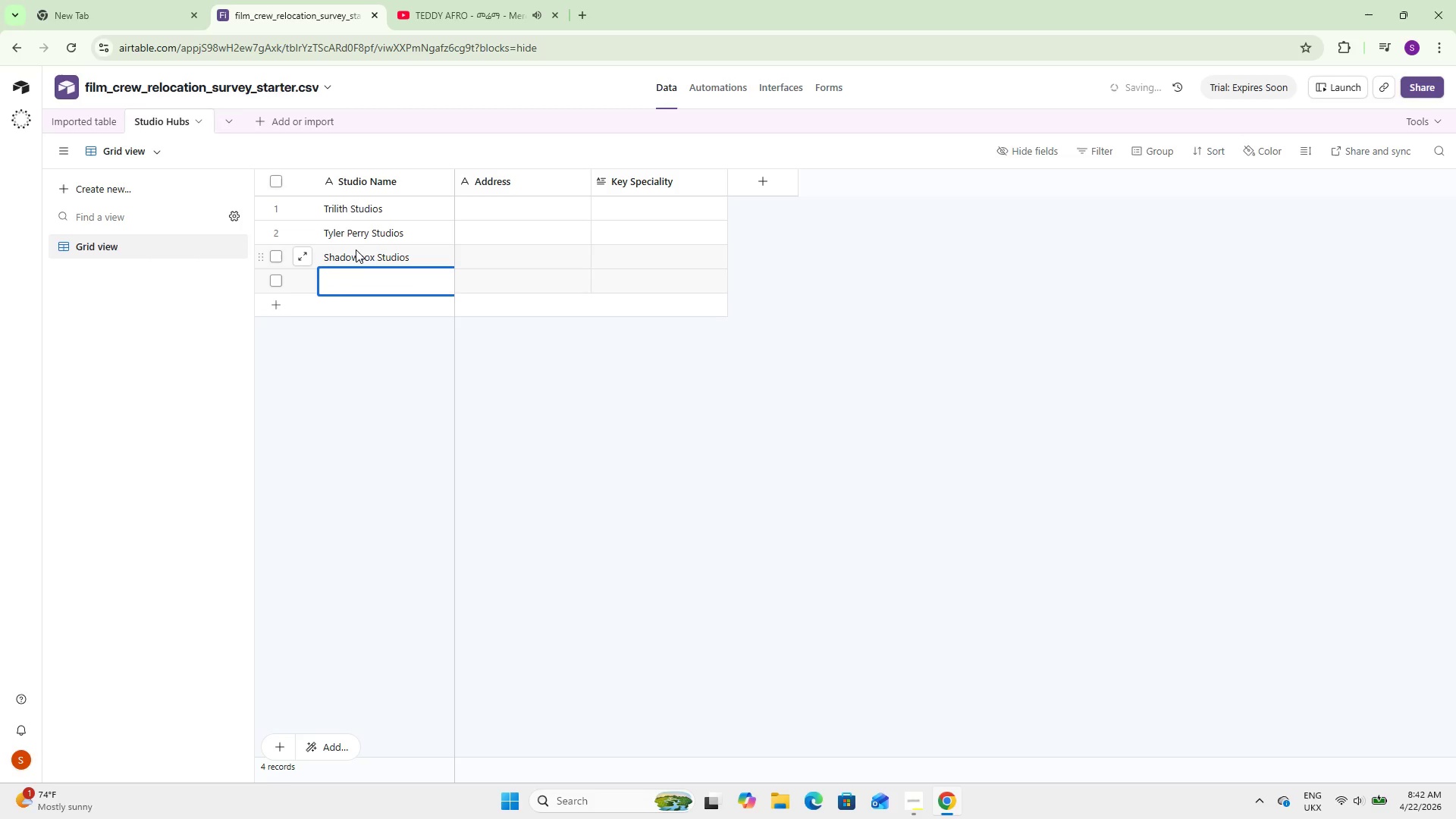 
type(EY)
key(Backspace)
type(UE/Screen Gems)
 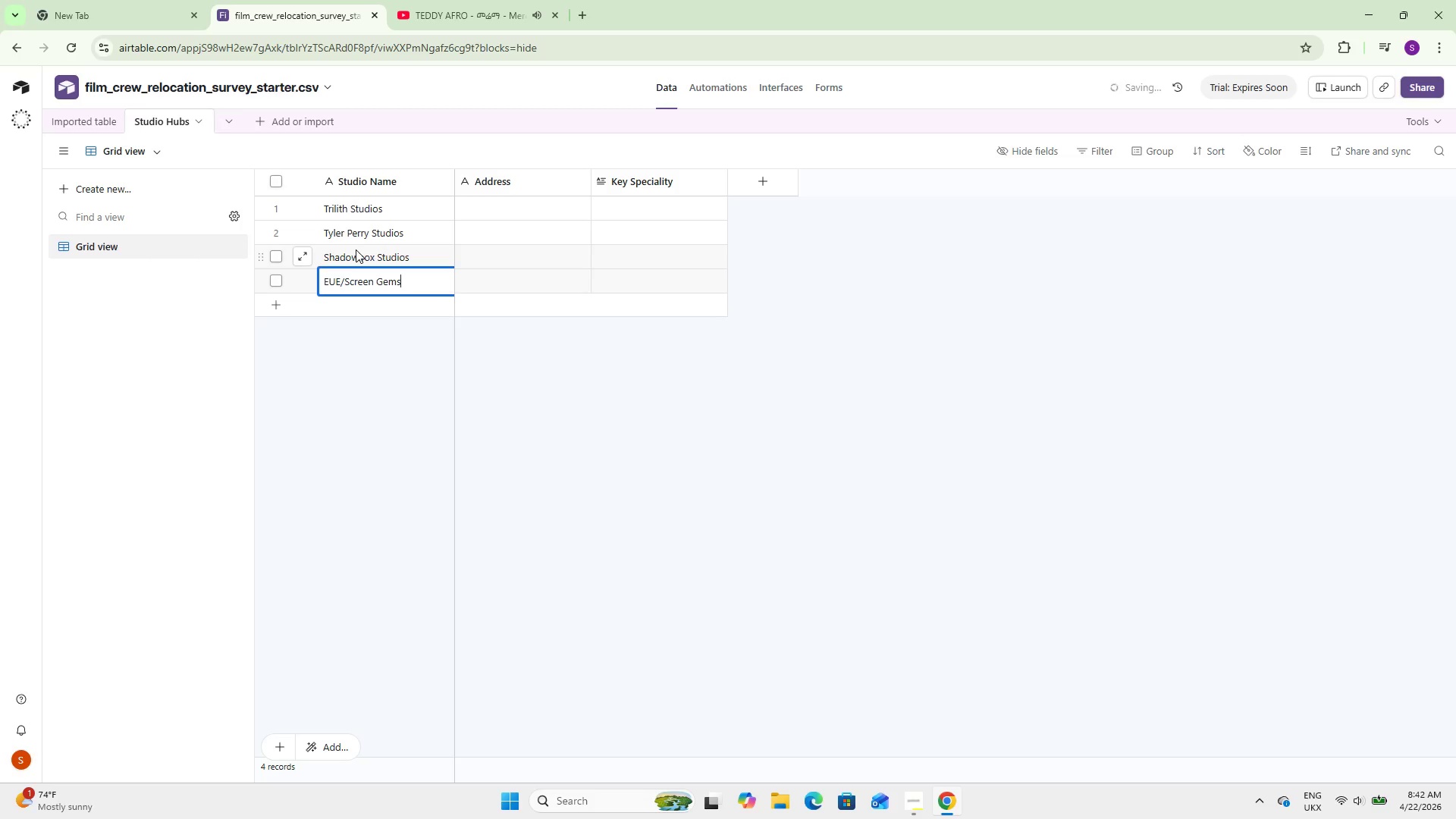 
key(Shift+Enter)
 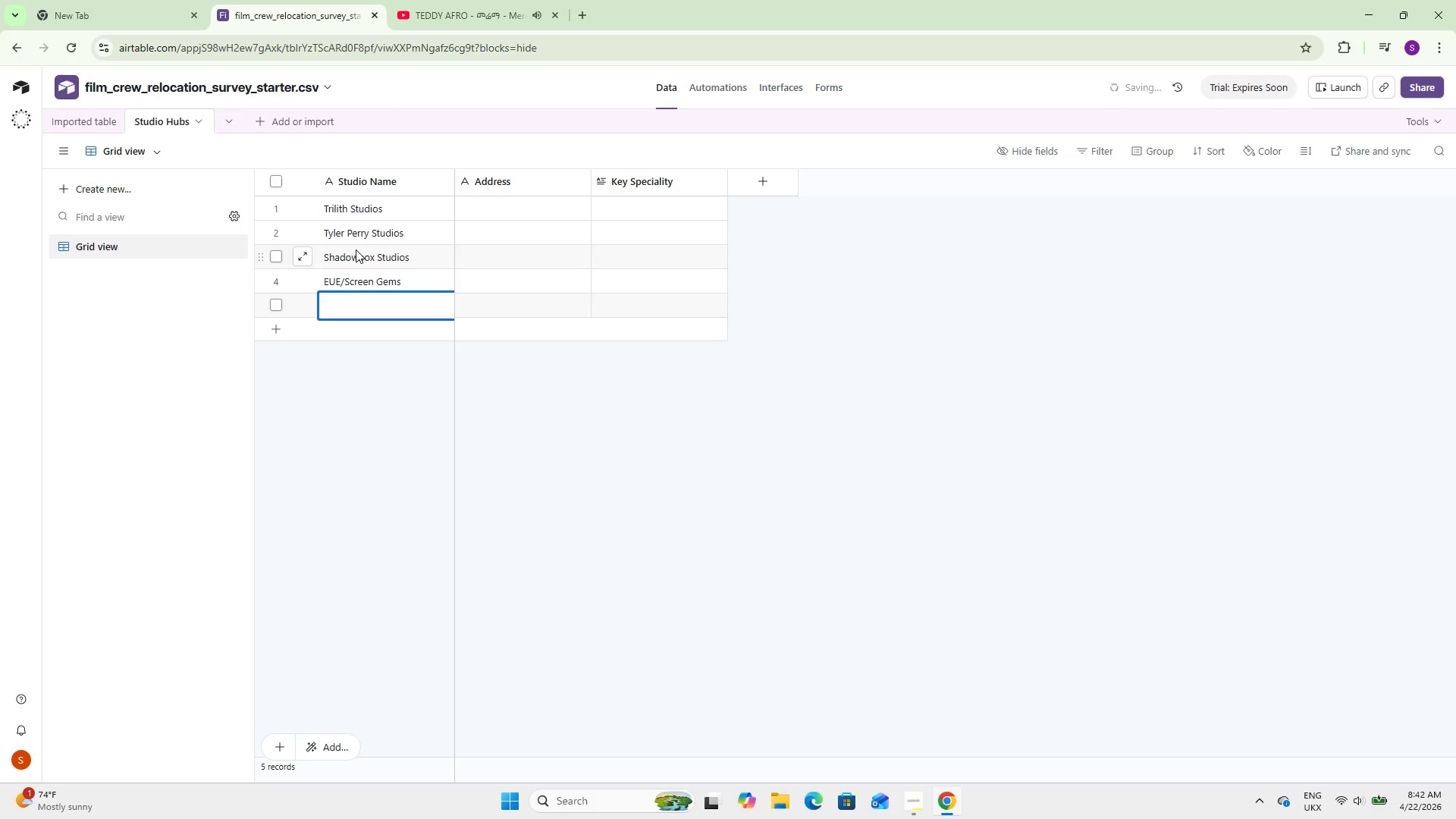 
type(Assembly studios)
 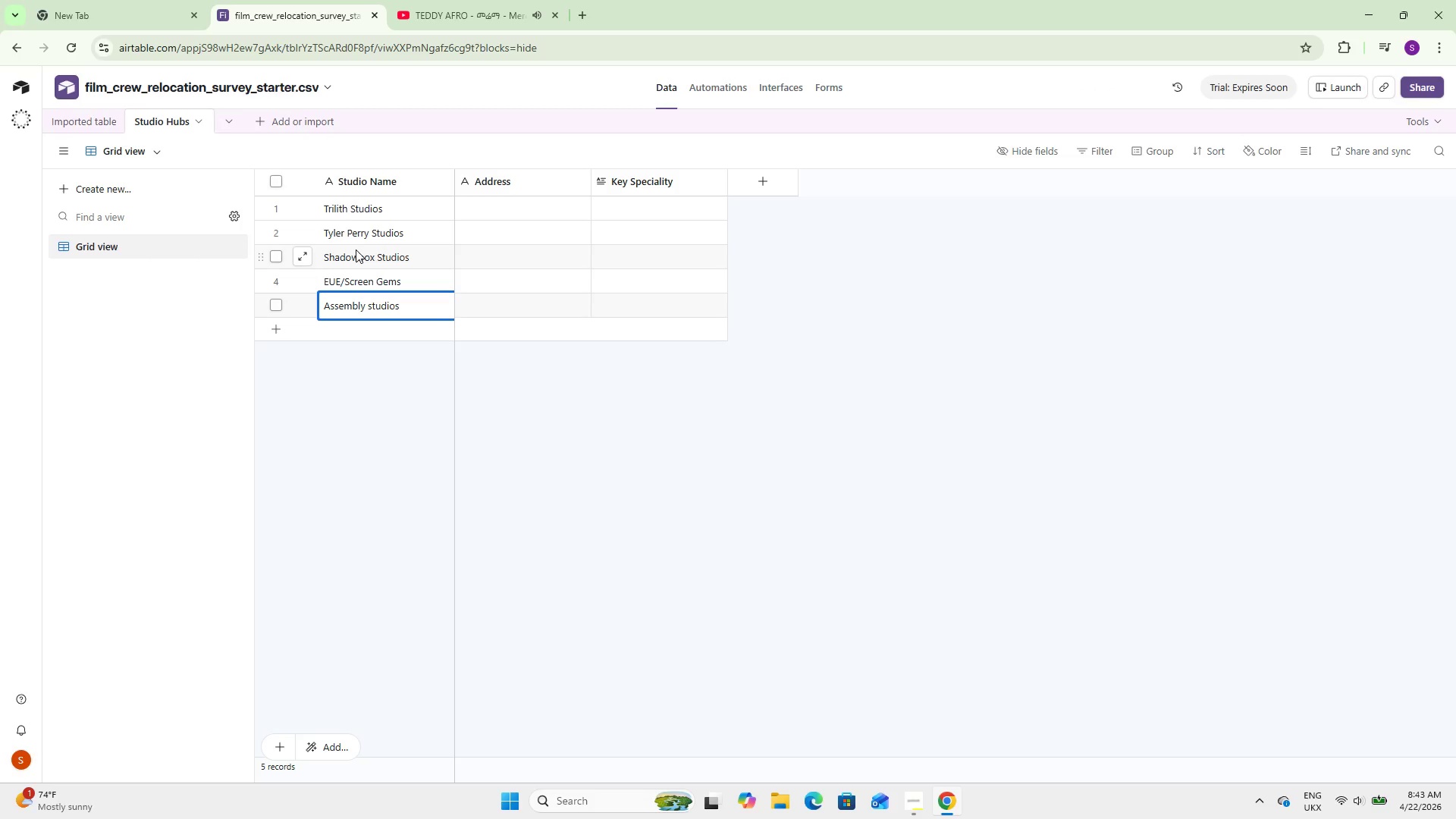 
wait(7.69)
 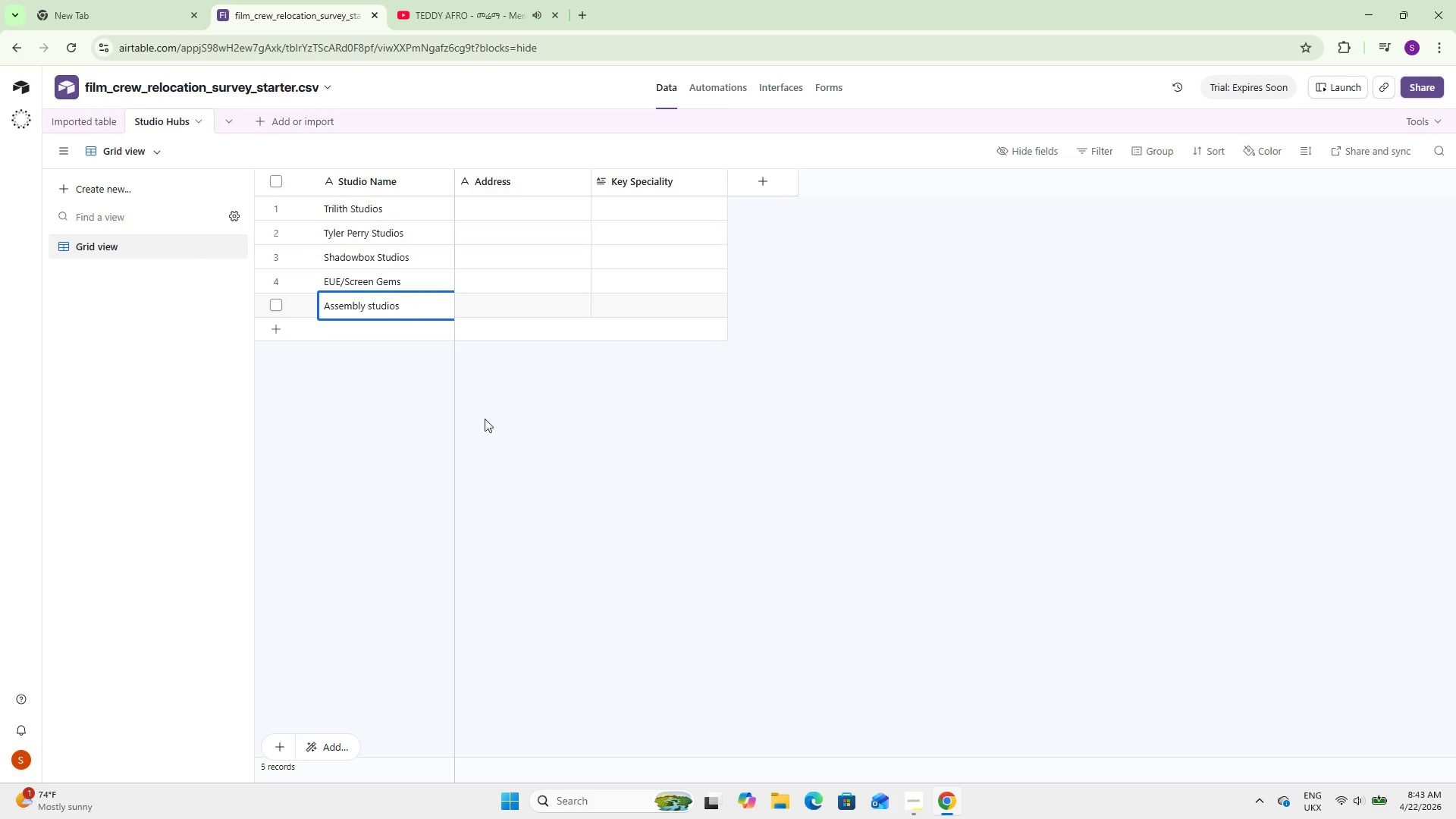 
double_click([535, 201])
 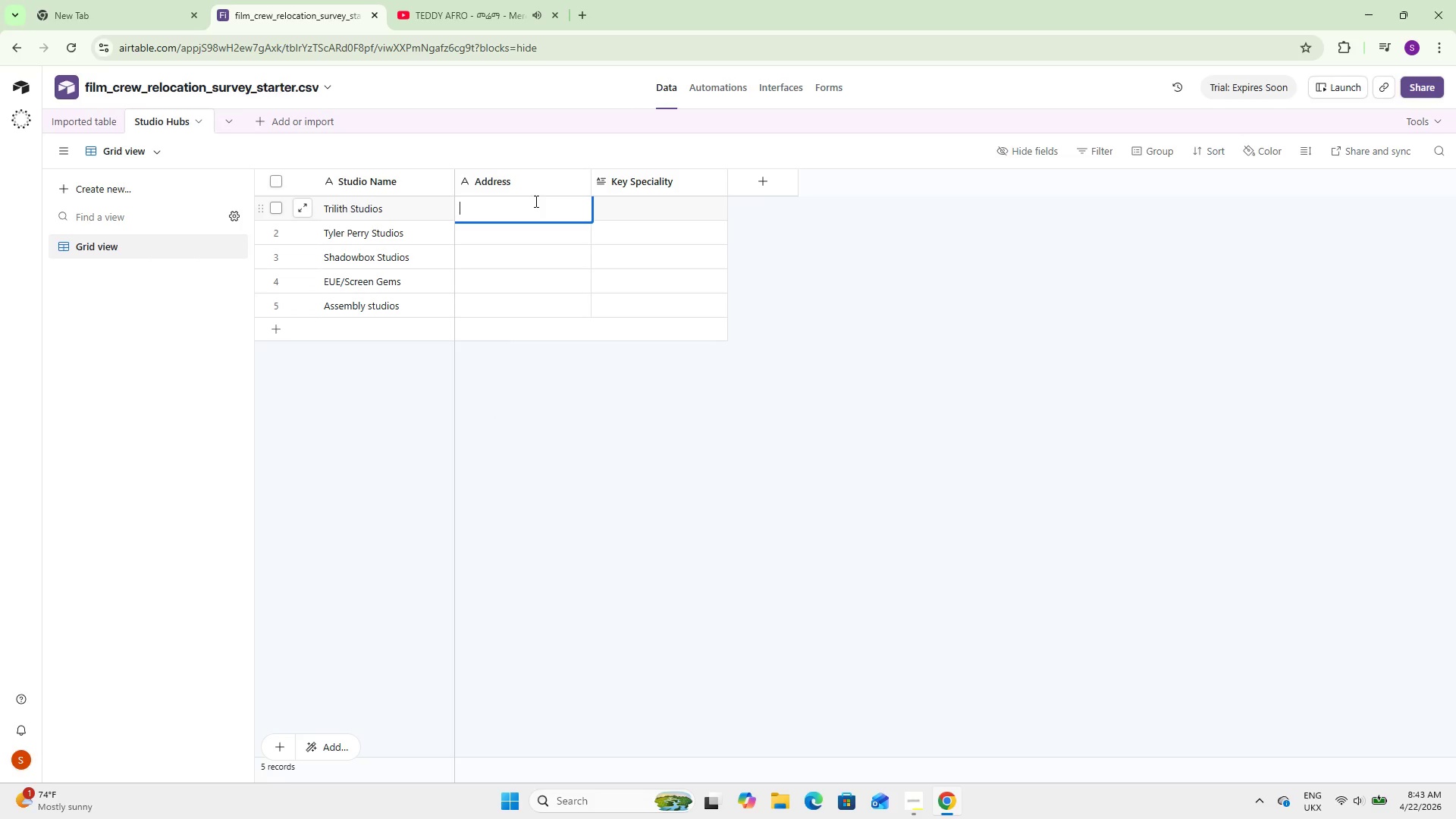 
type(461 Sandy Creek)
 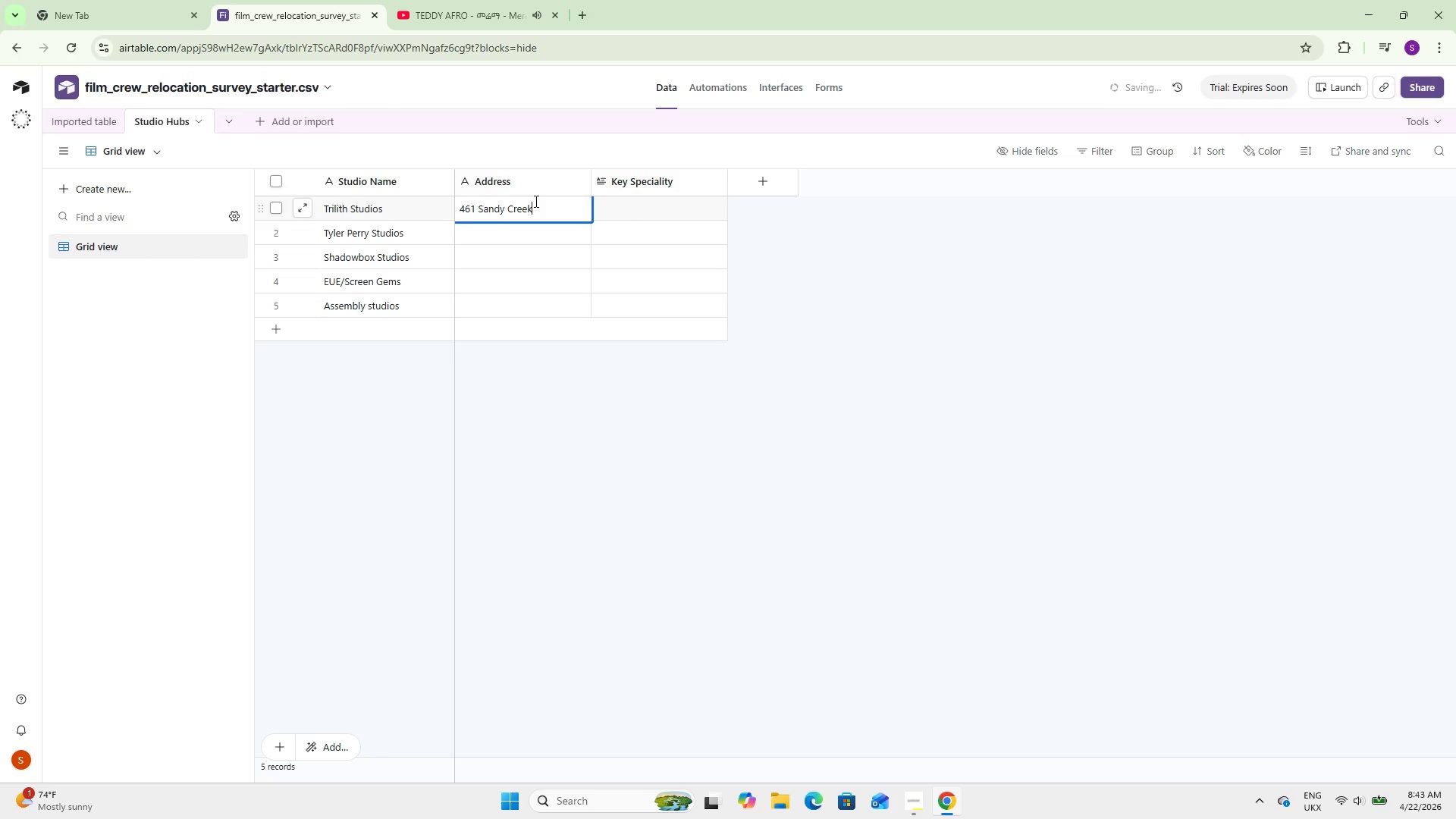 
type( Rd SE)
 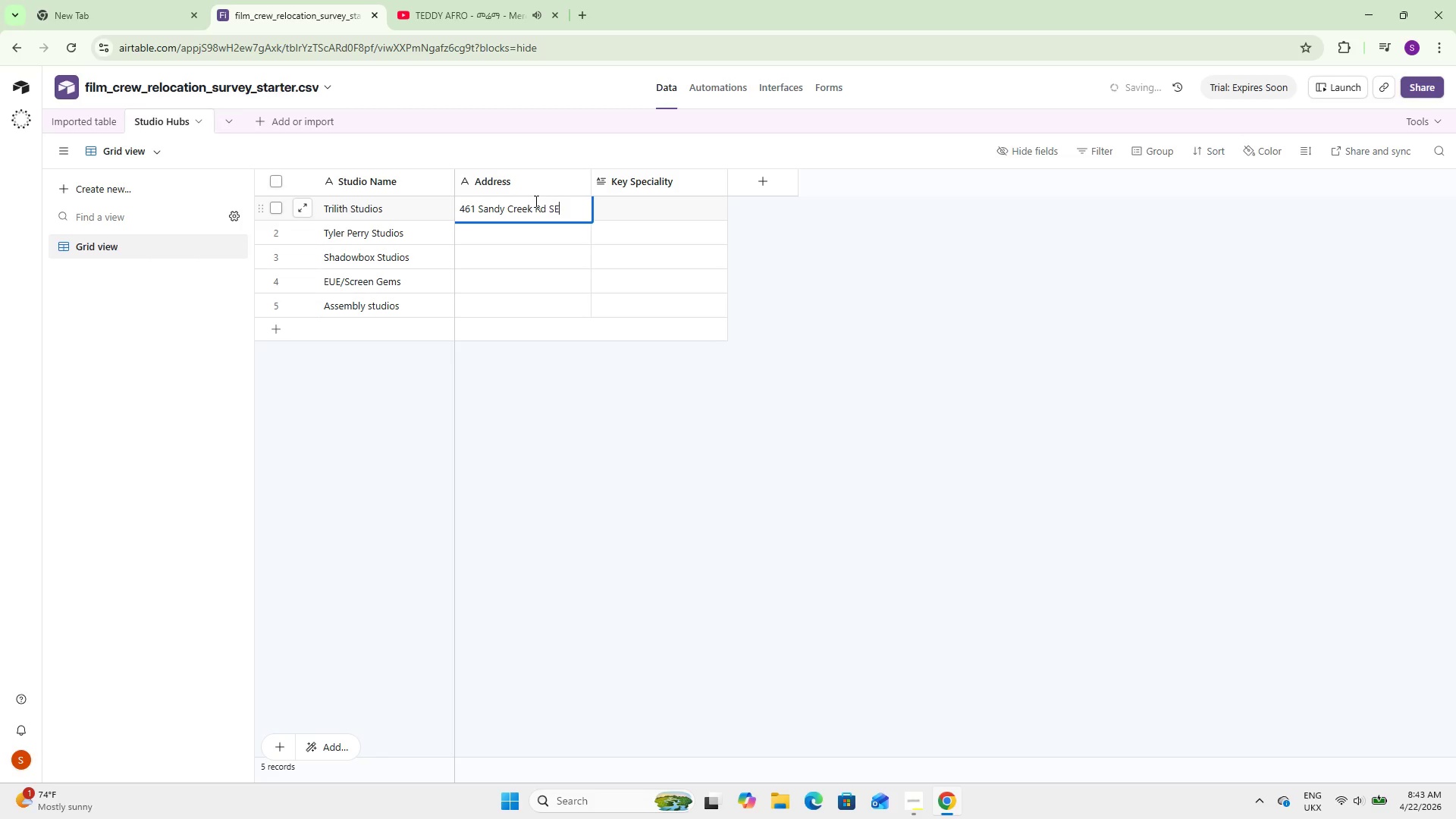 
key(Backspace)
 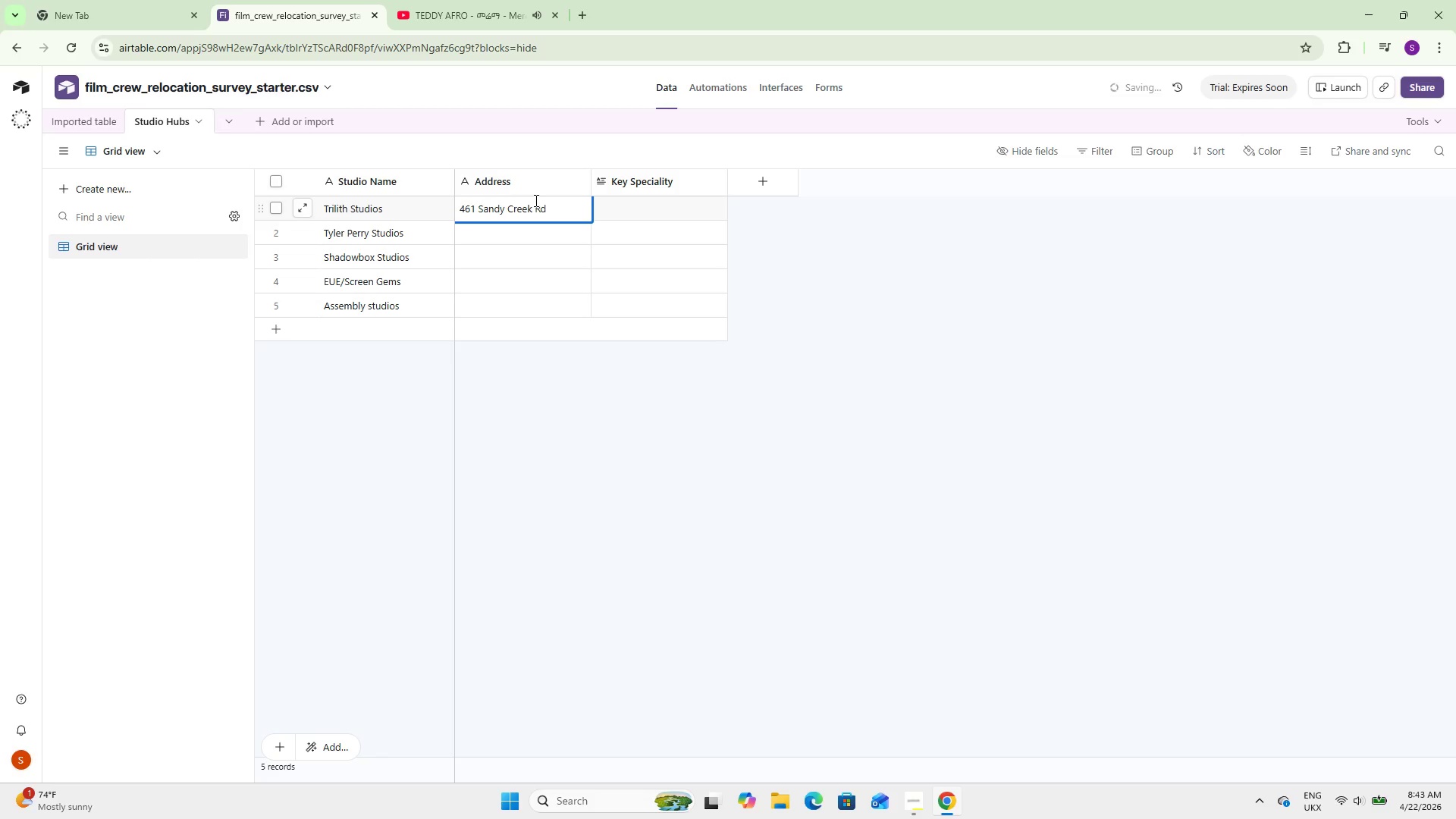 
key(Backspace)
 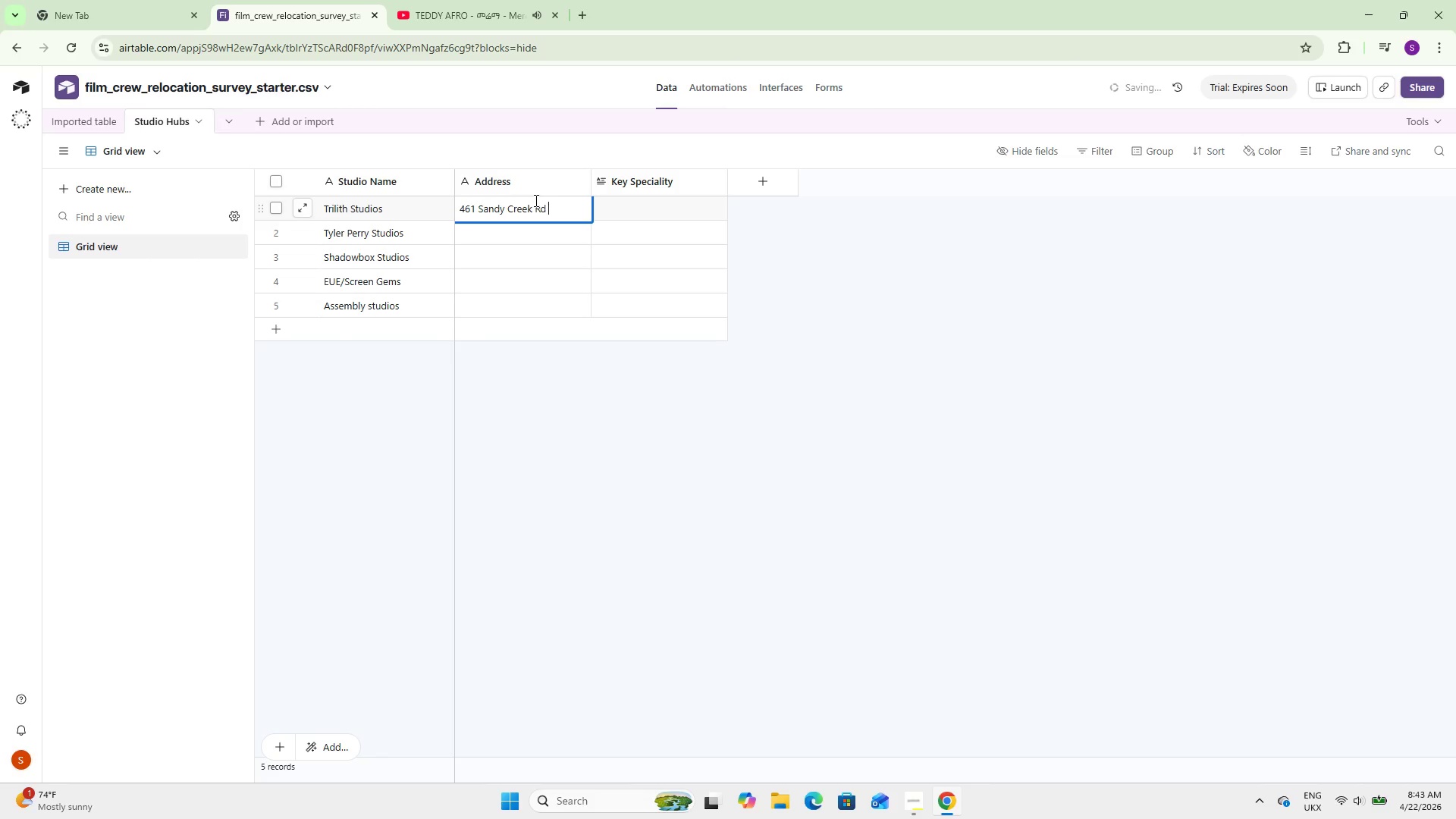 
key(Backspace)
 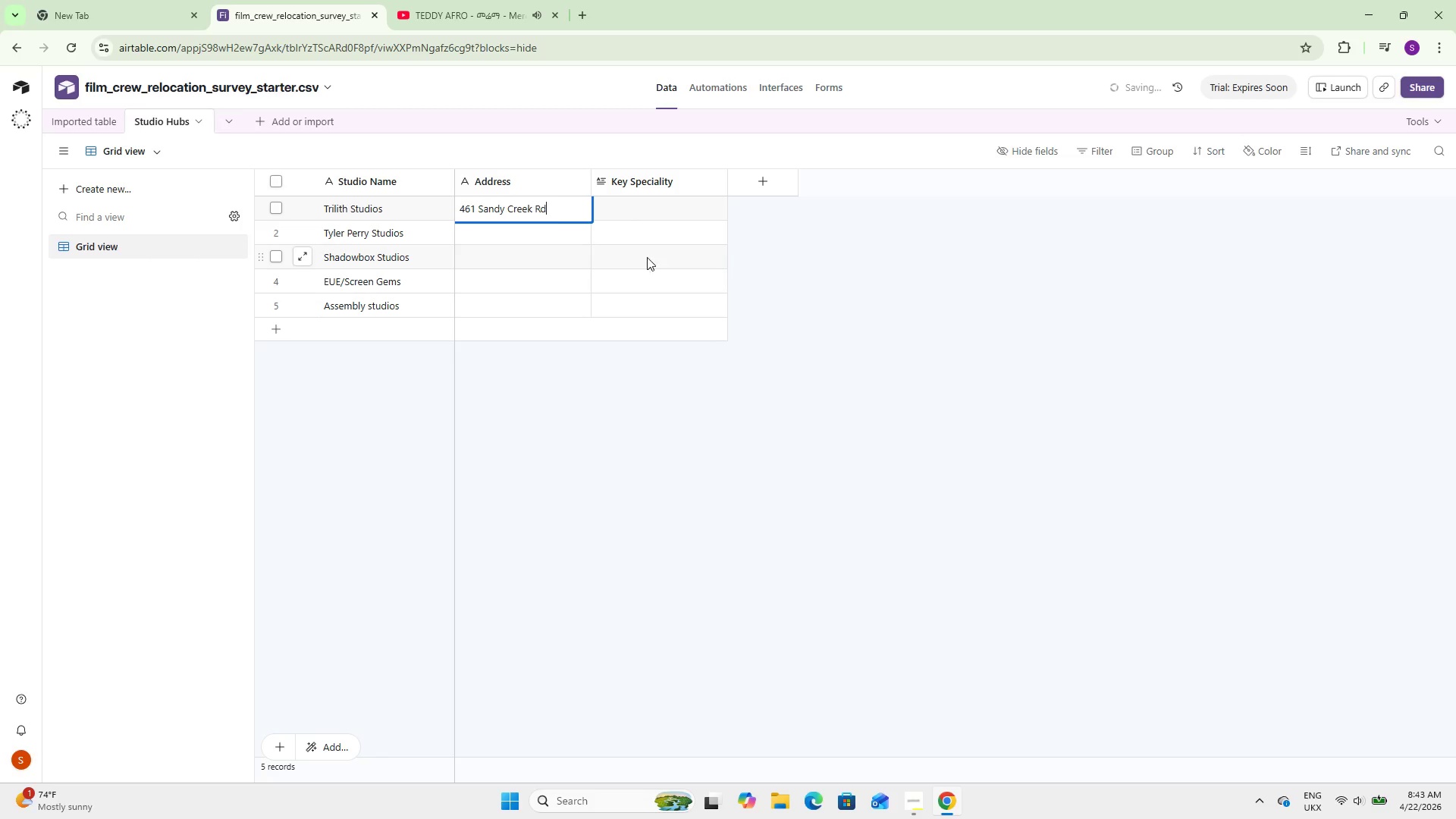 
left_click([529, 240])
 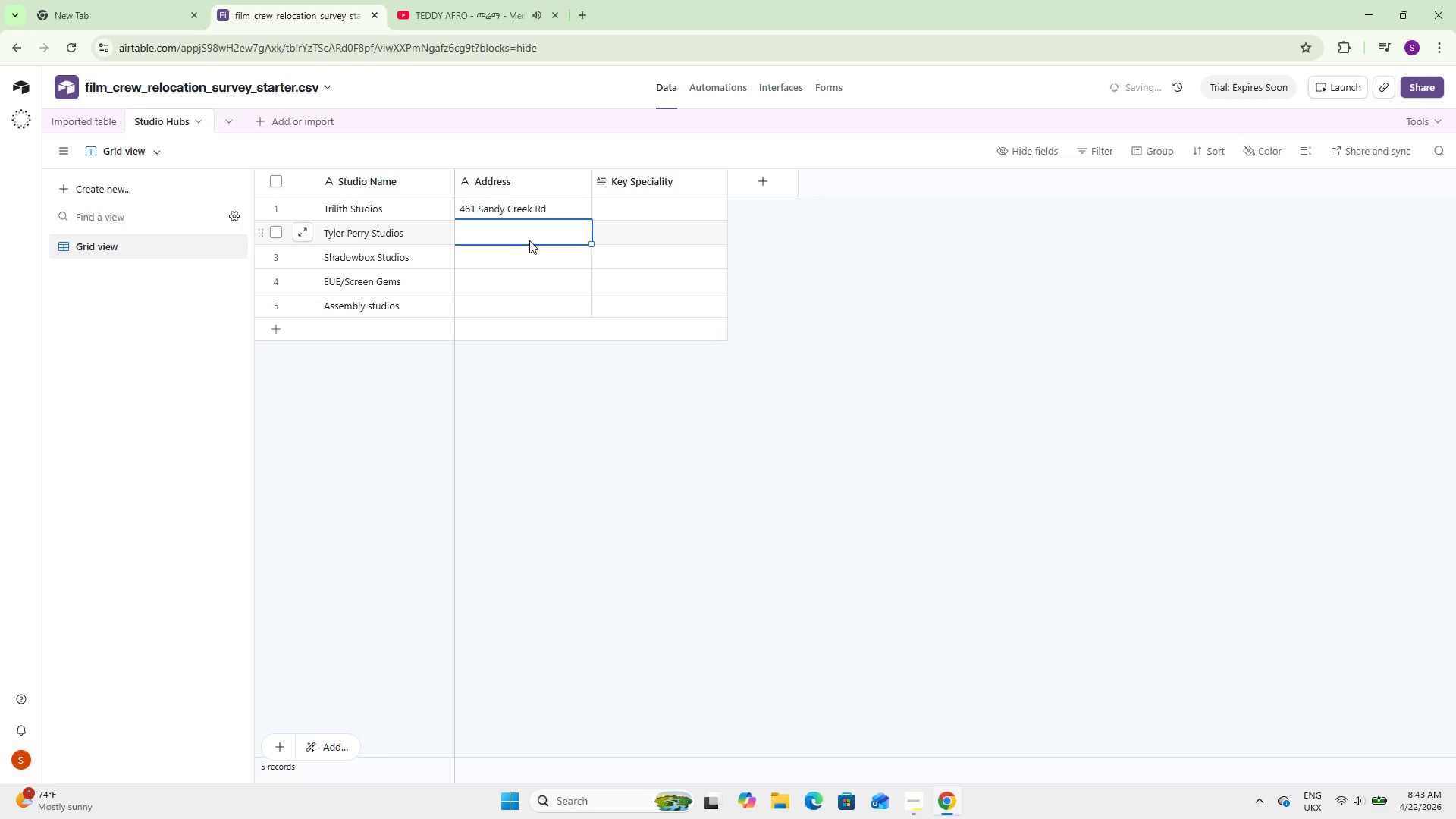 
double_click([529, 240])
 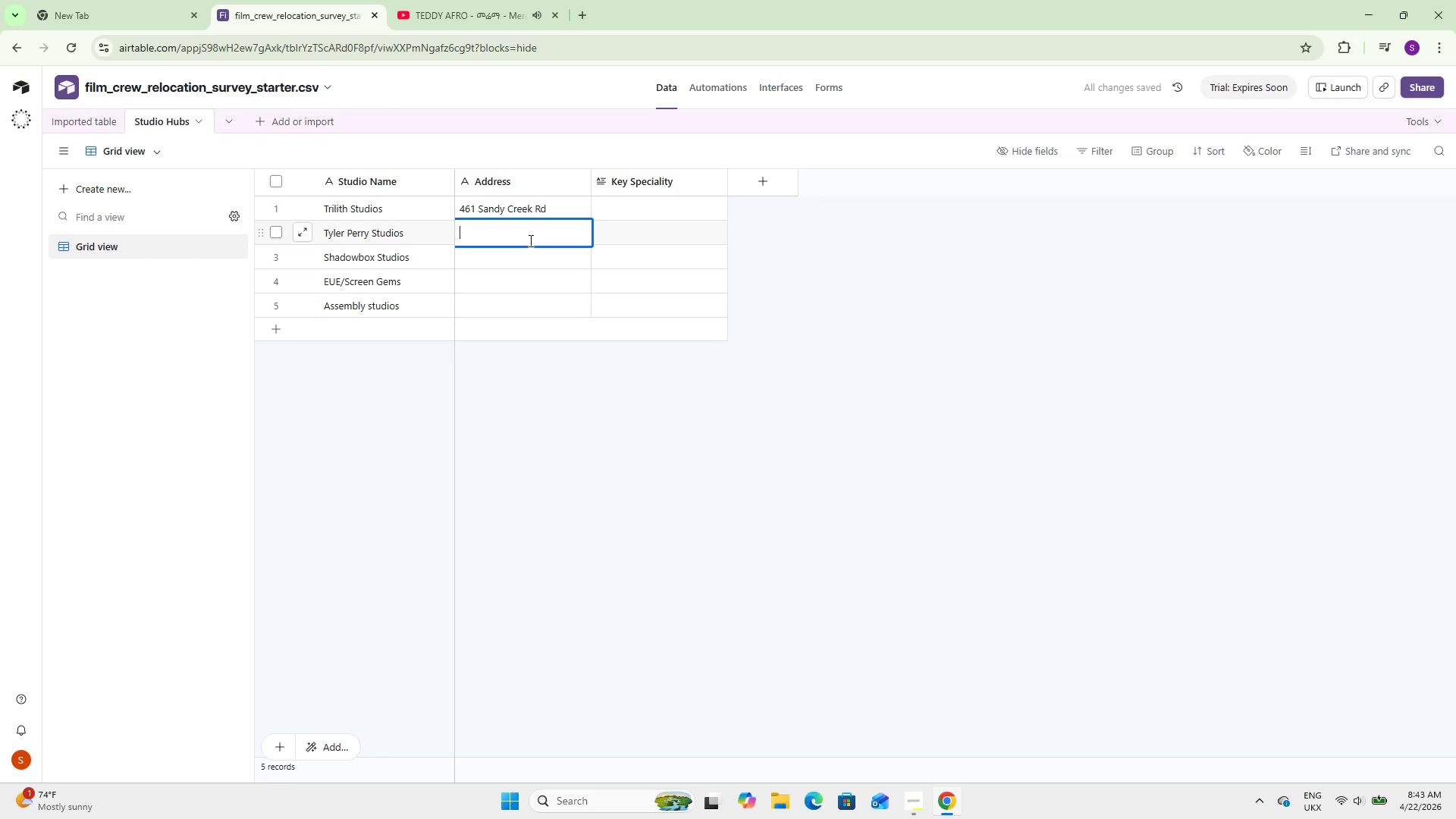 
type(315 Deshler St SW)
 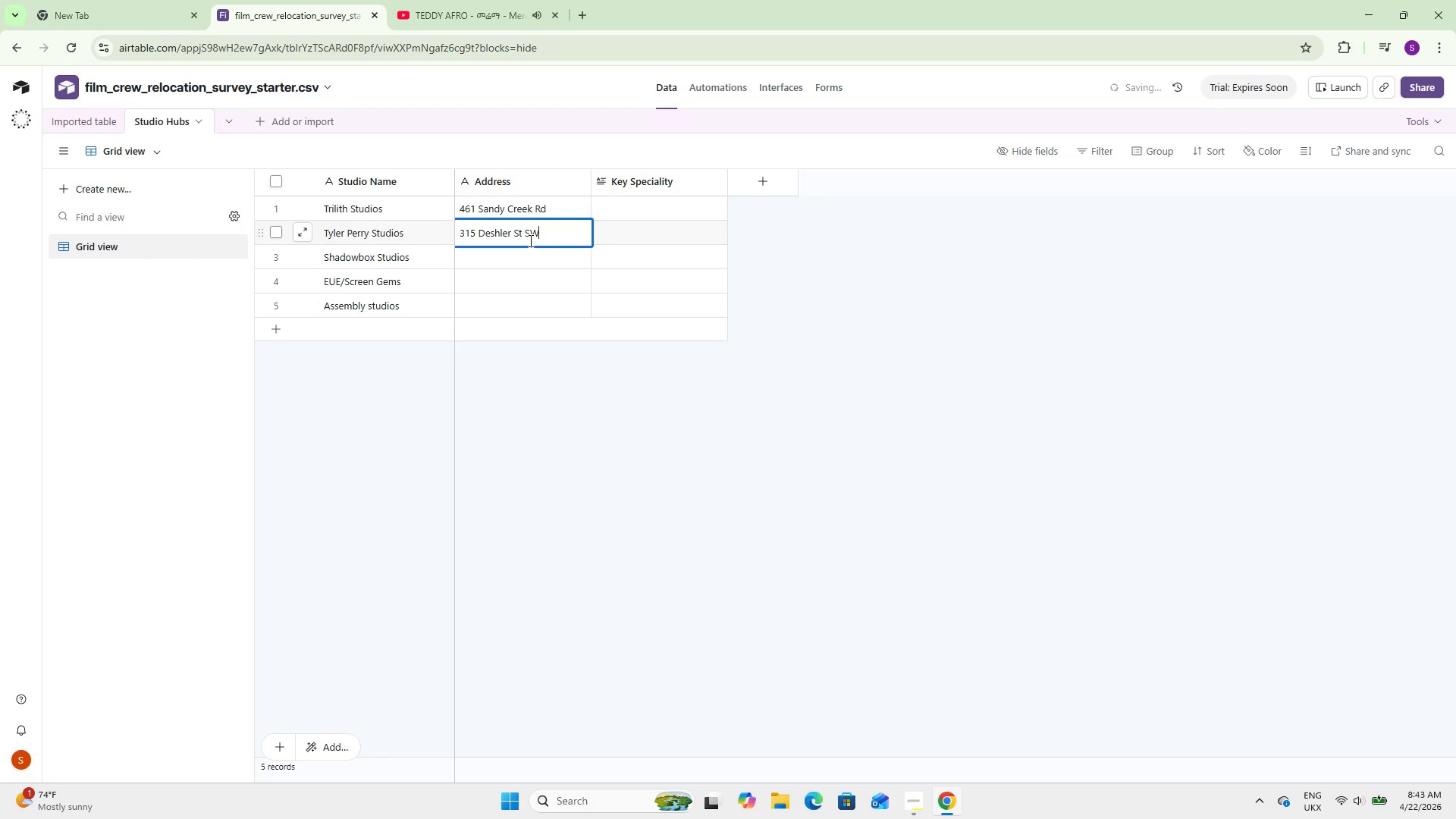 
double_click([513, 262])
 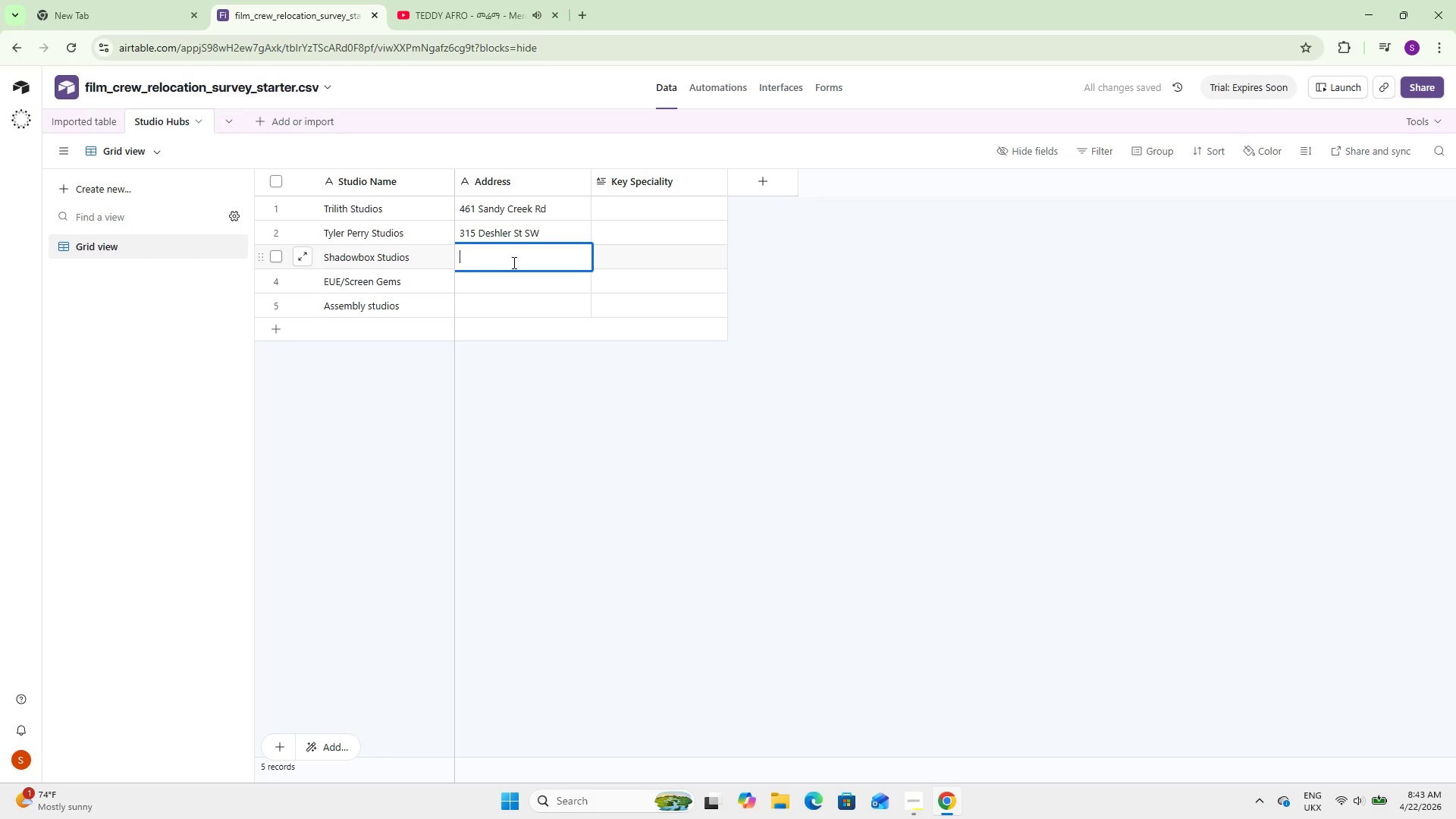 
type(1415 Constituton r=)
key(Backspace)
key(Backspace)
type(Rd SE)
 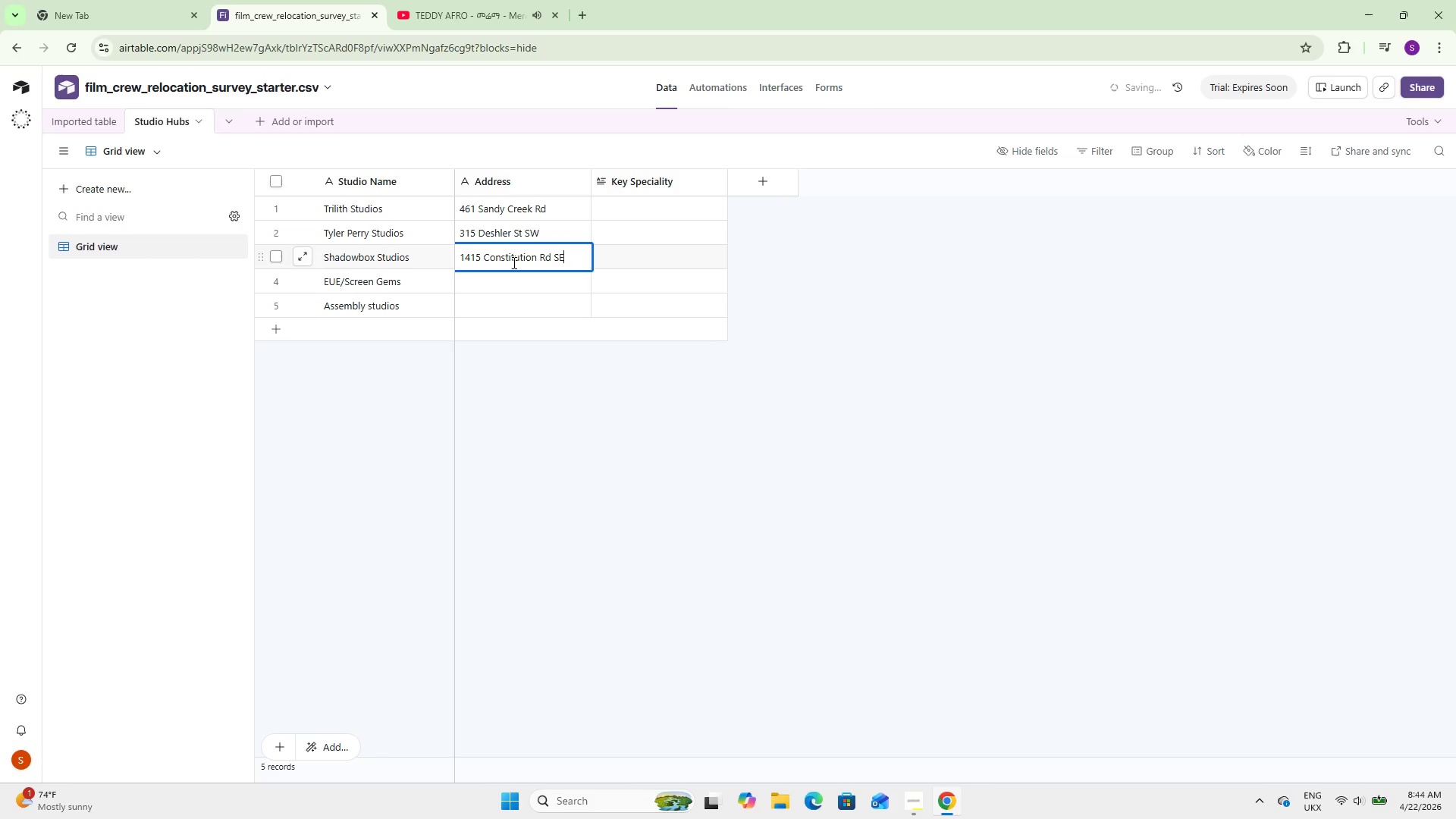 
double_click([509, 280])
 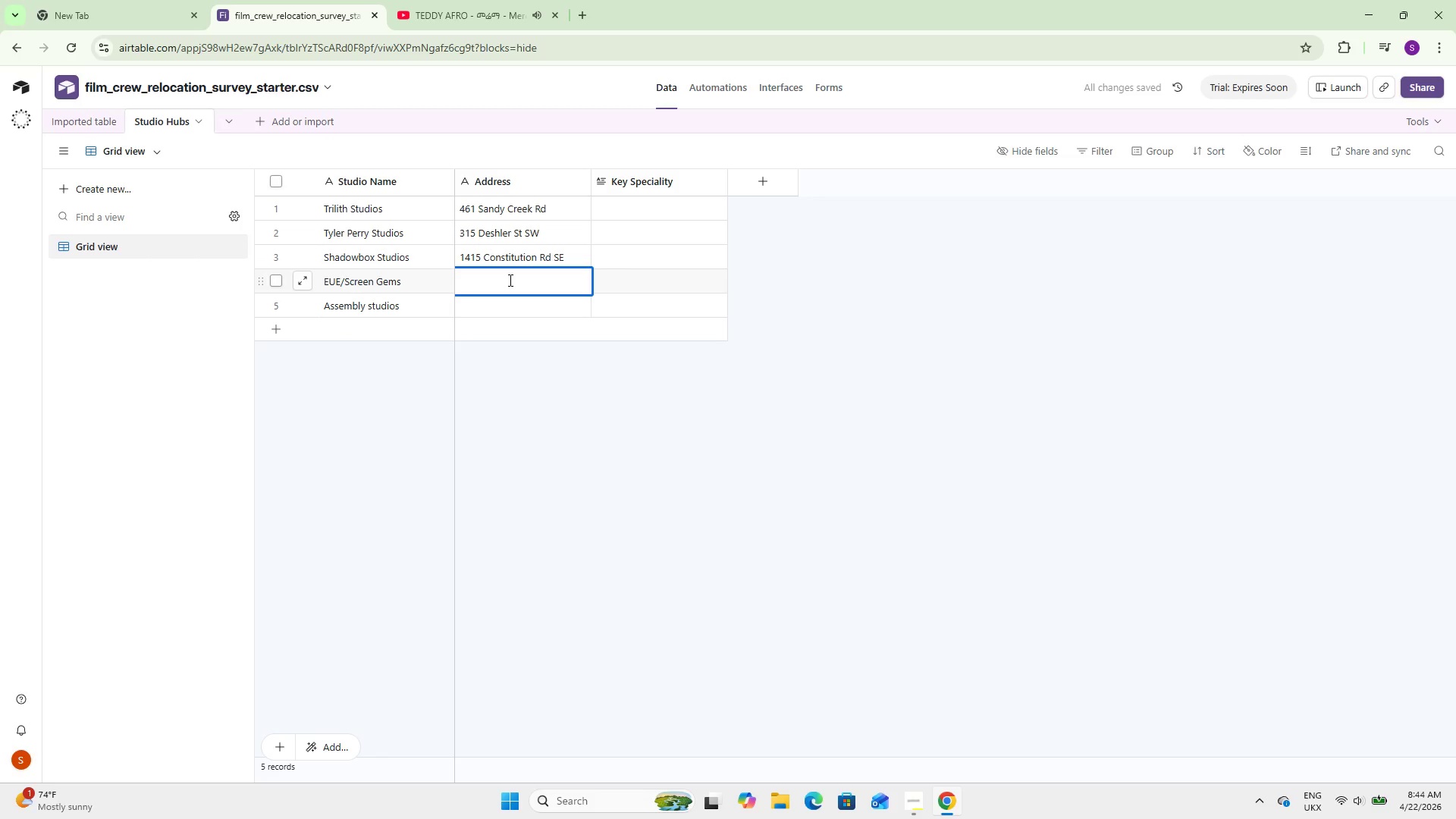 
wait(9.98)
 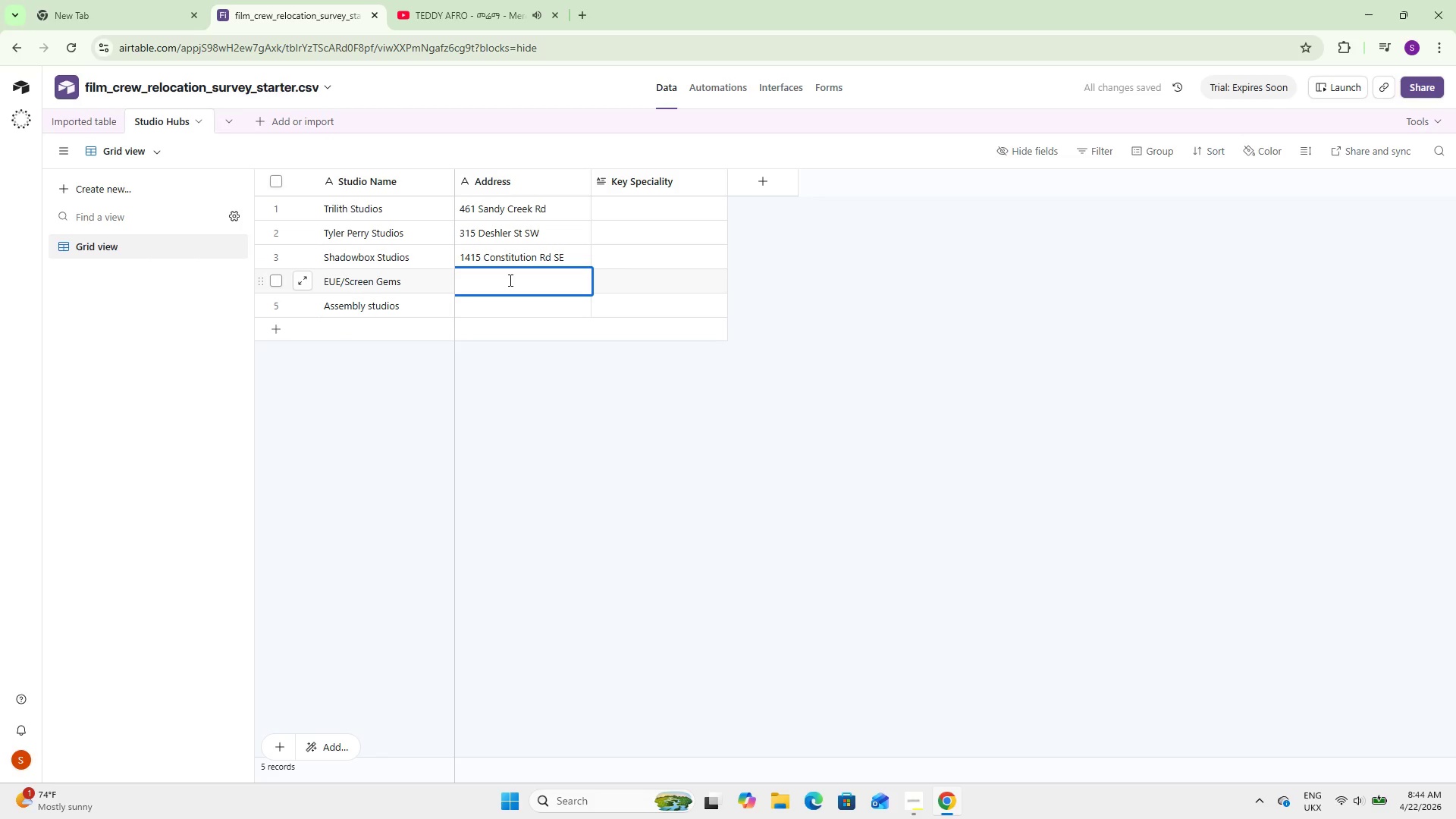 
type(175 Lakewood Way SW)
 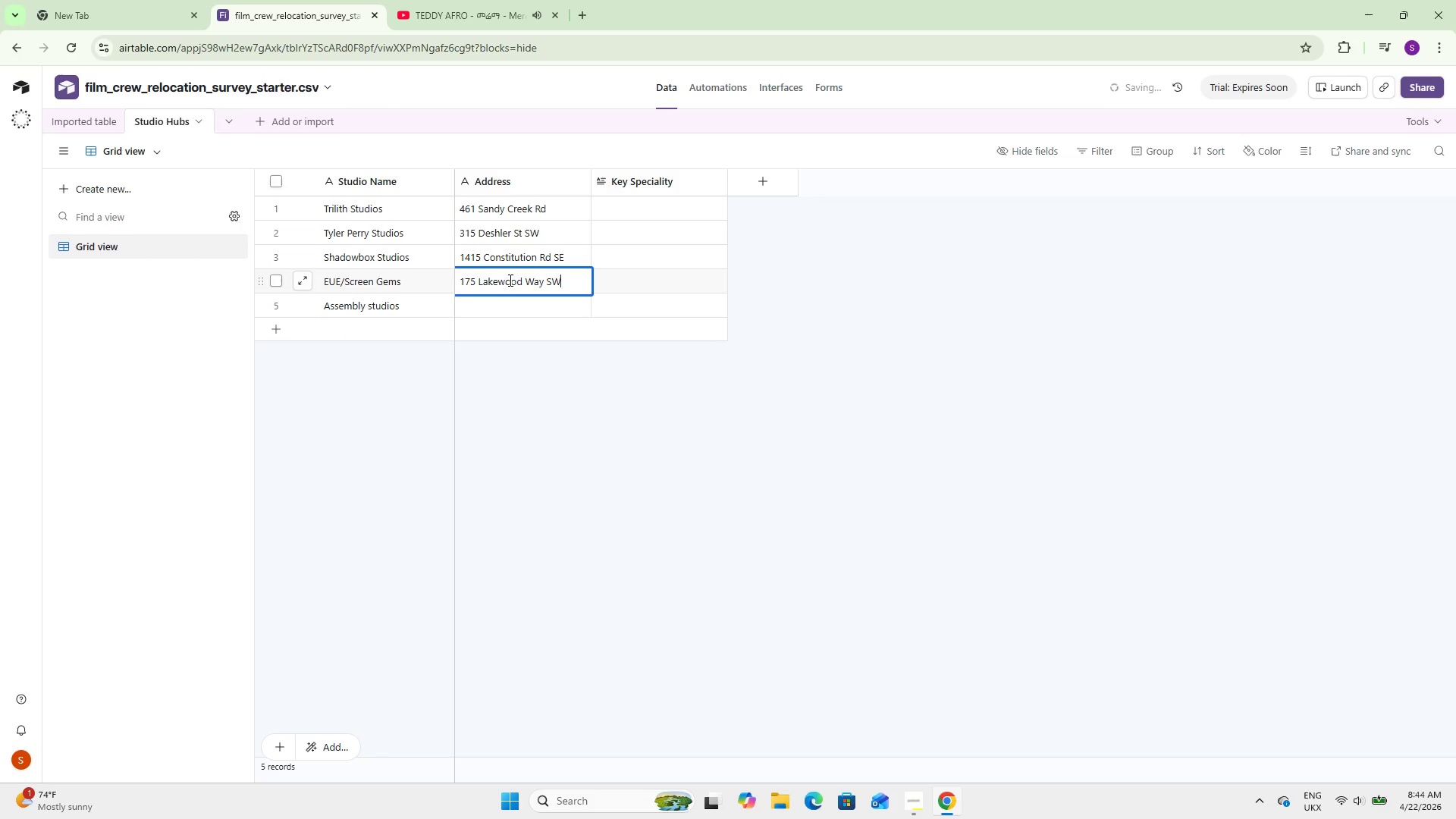 
double_click([493, 304])
 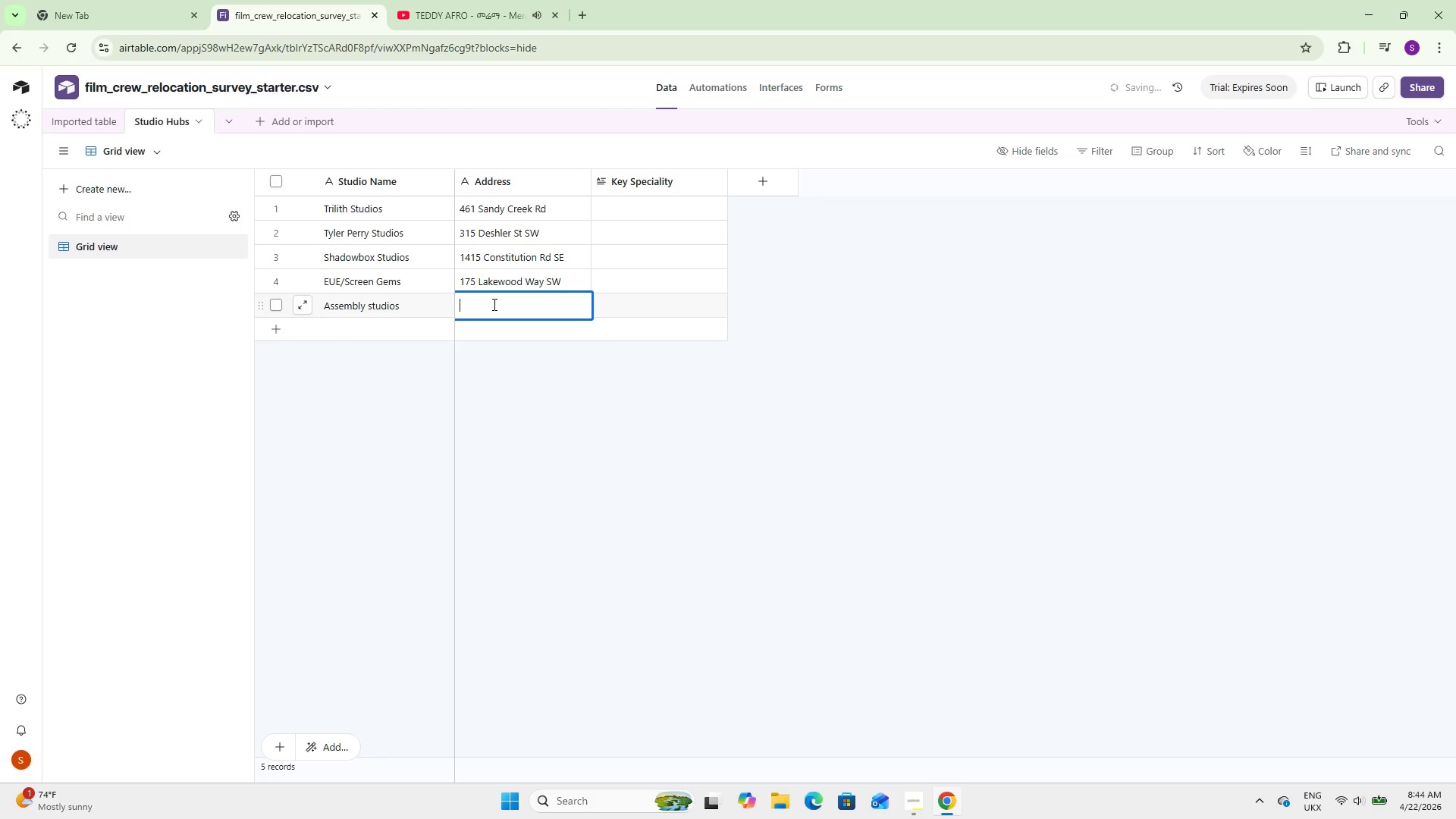 
type(3900 Motors Industrial Way)
 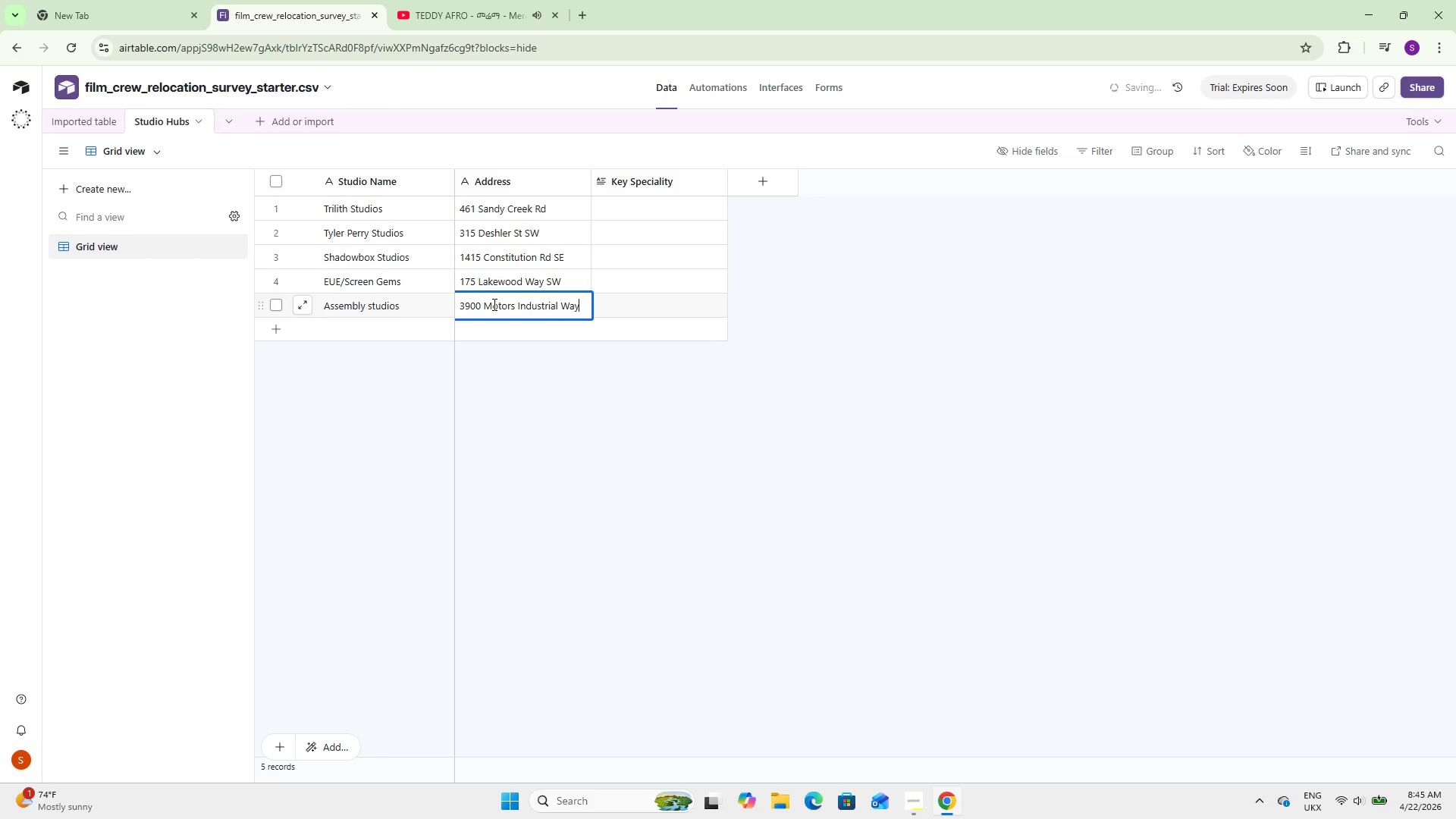 
left_click([661, 209])
 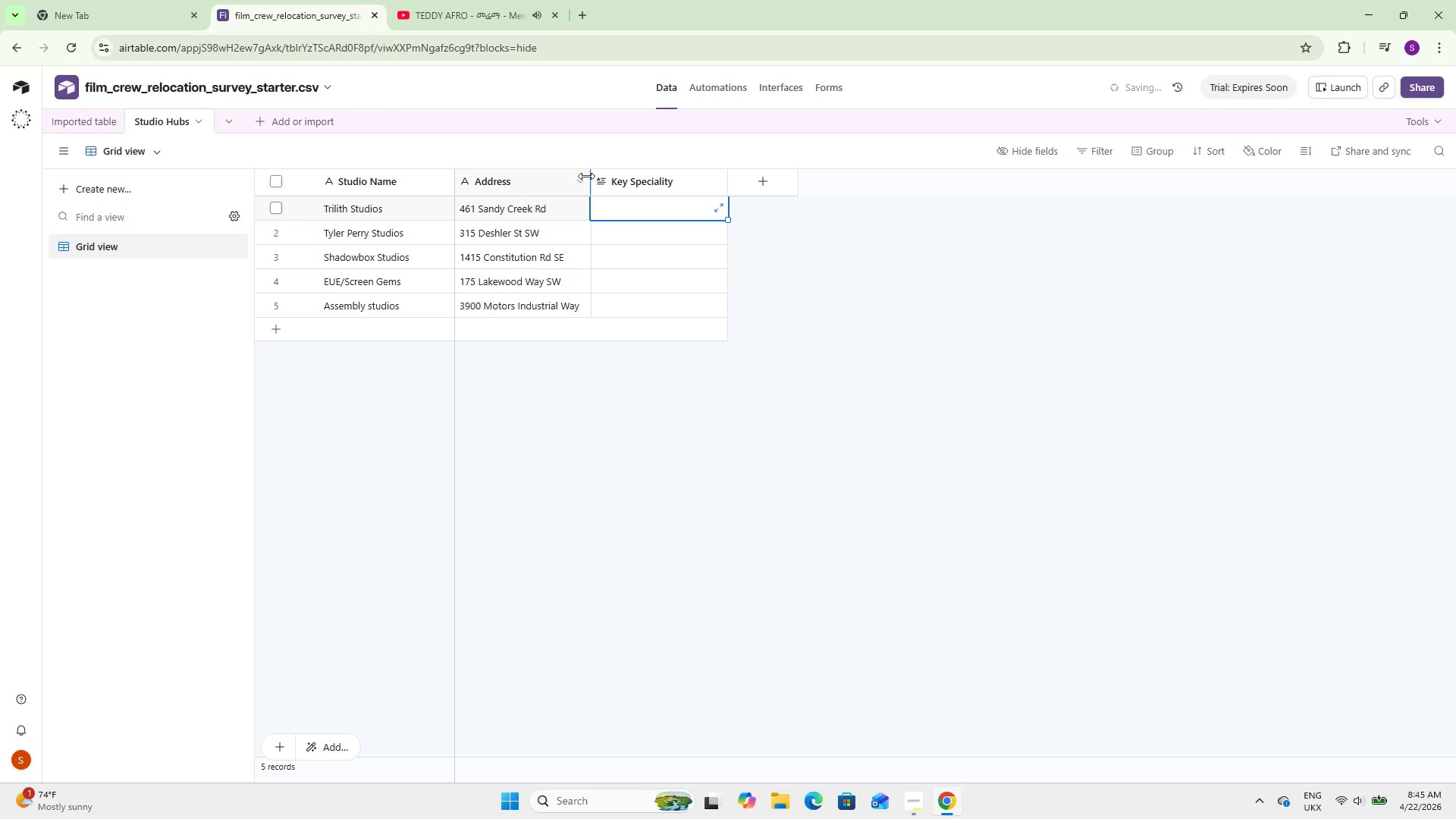 
left_click_drag(start_coordinate=[586, 176], to_coordinate=[604, 179])
 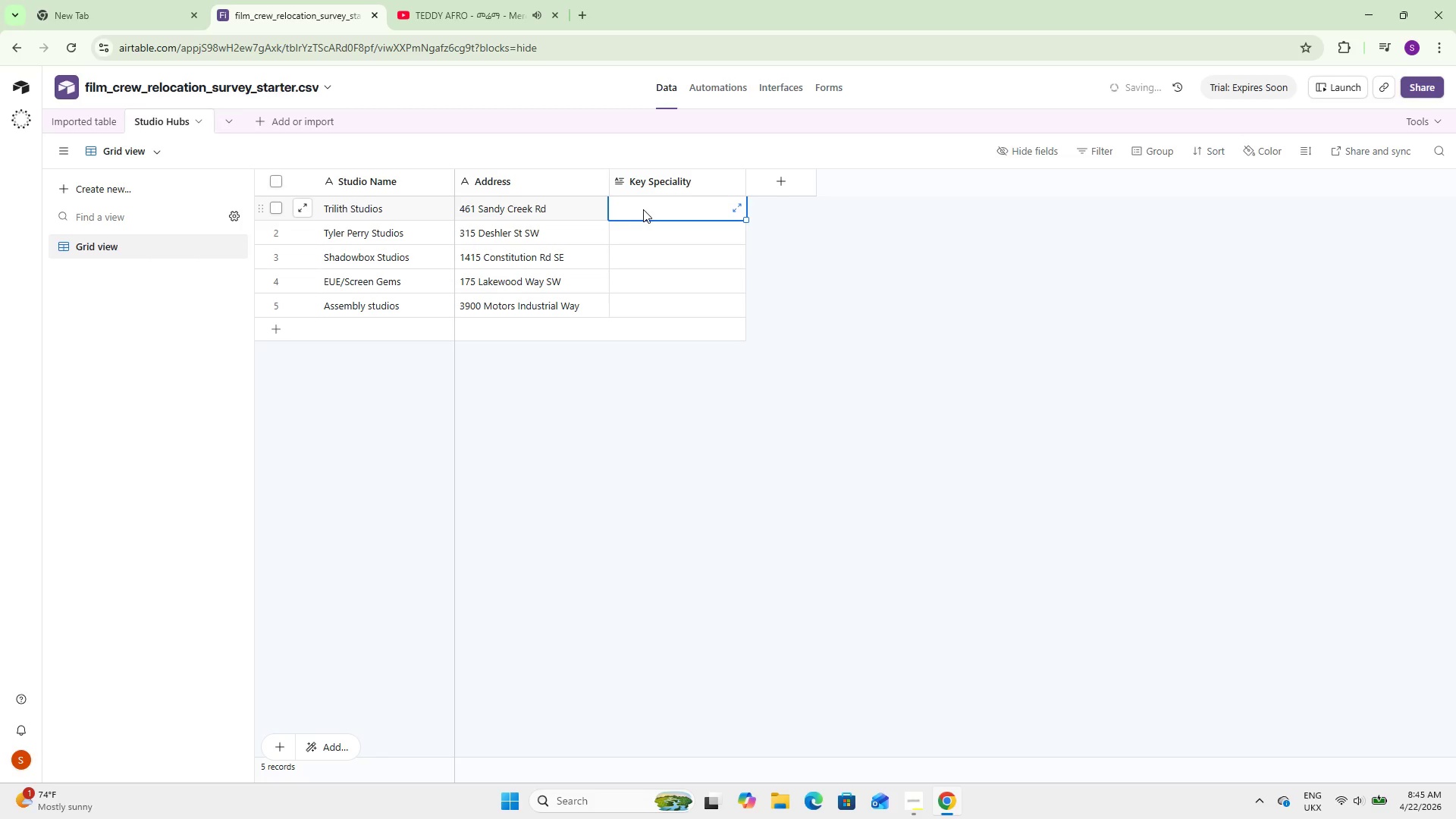 
double_click([643, 209])
 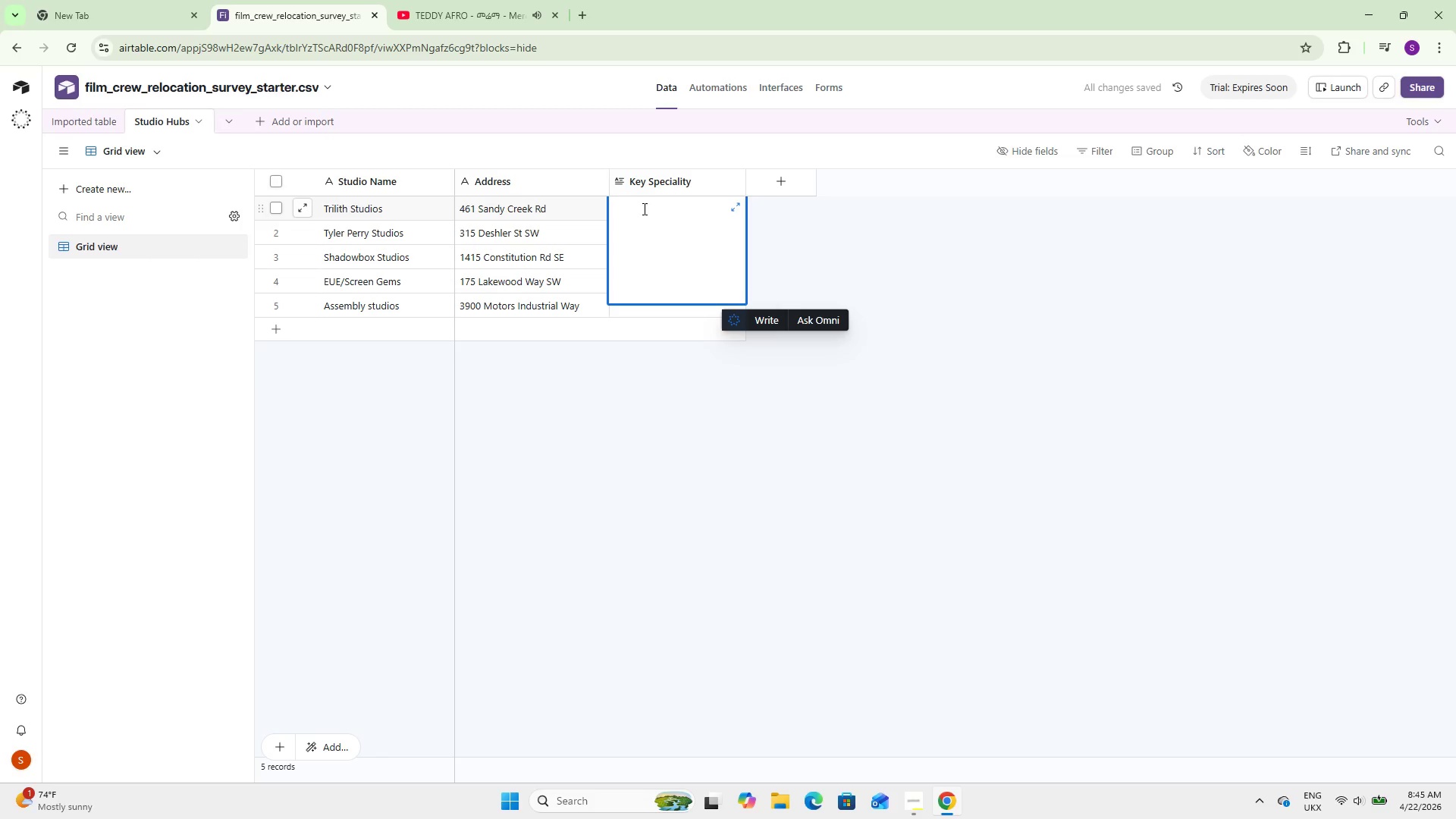 
type(Marvel B;ockbusters, Town at R)
 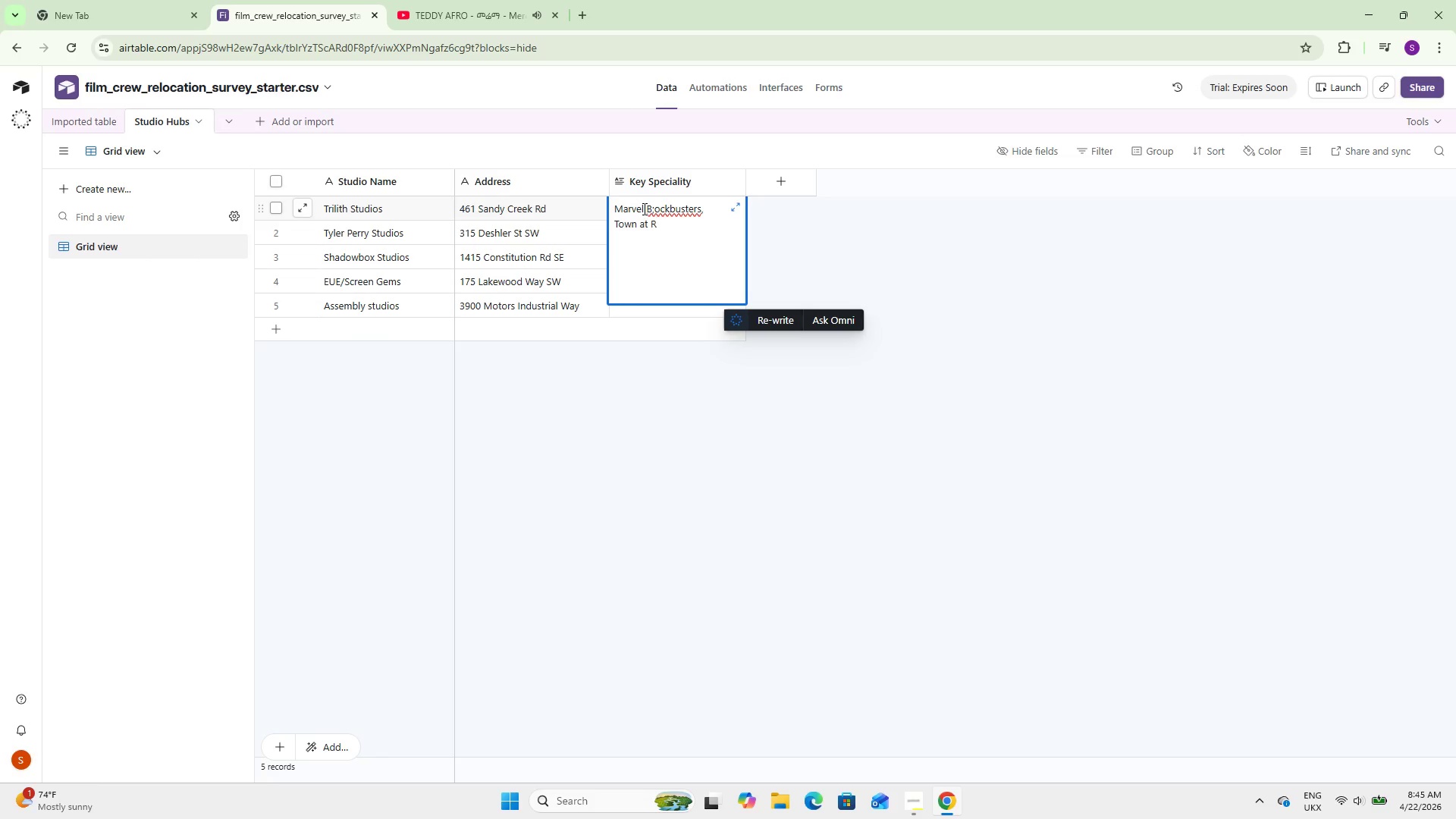 
key(Backspace)
 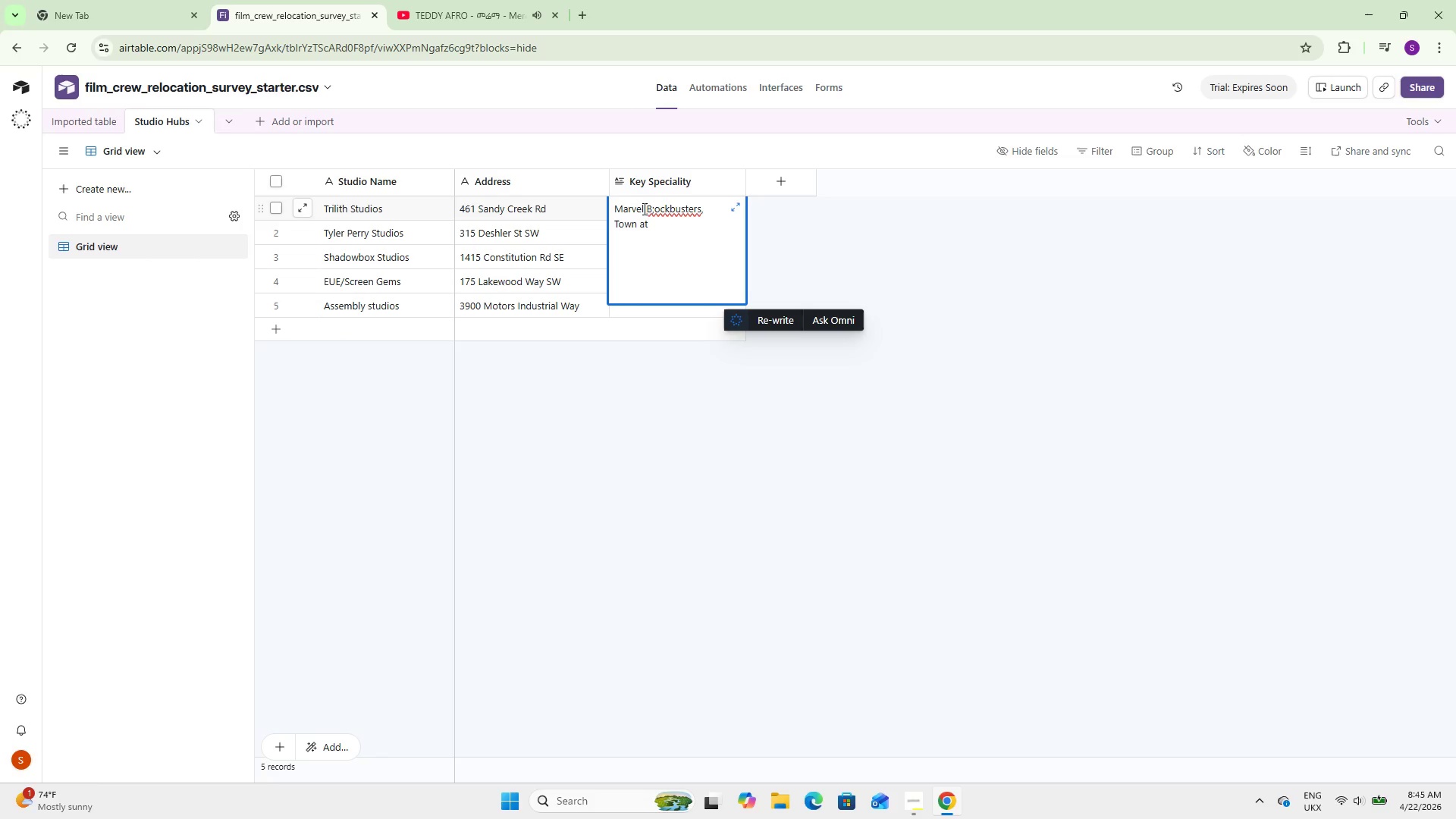 
key(Shift+T)
 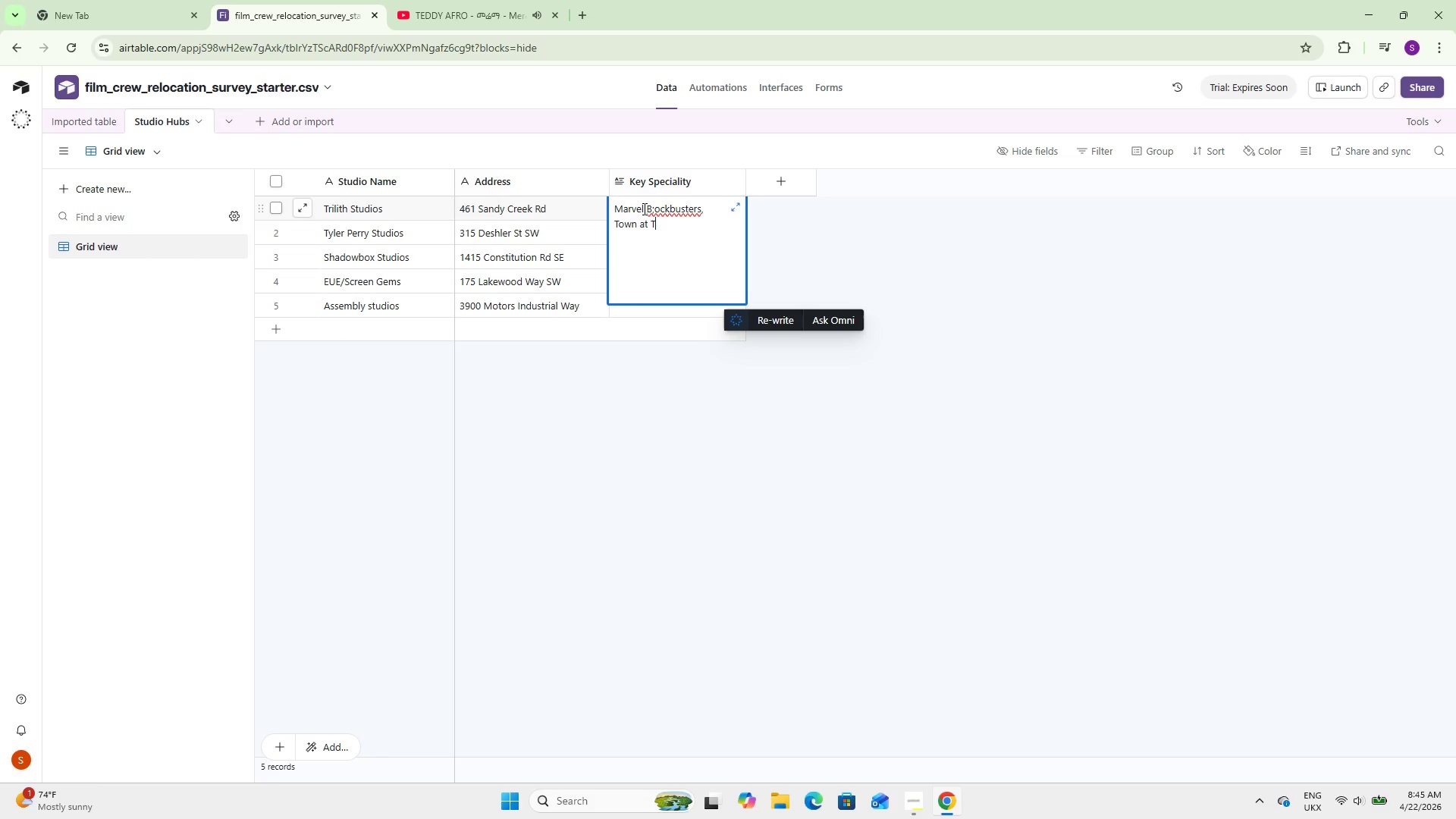 
type(rilith community)
 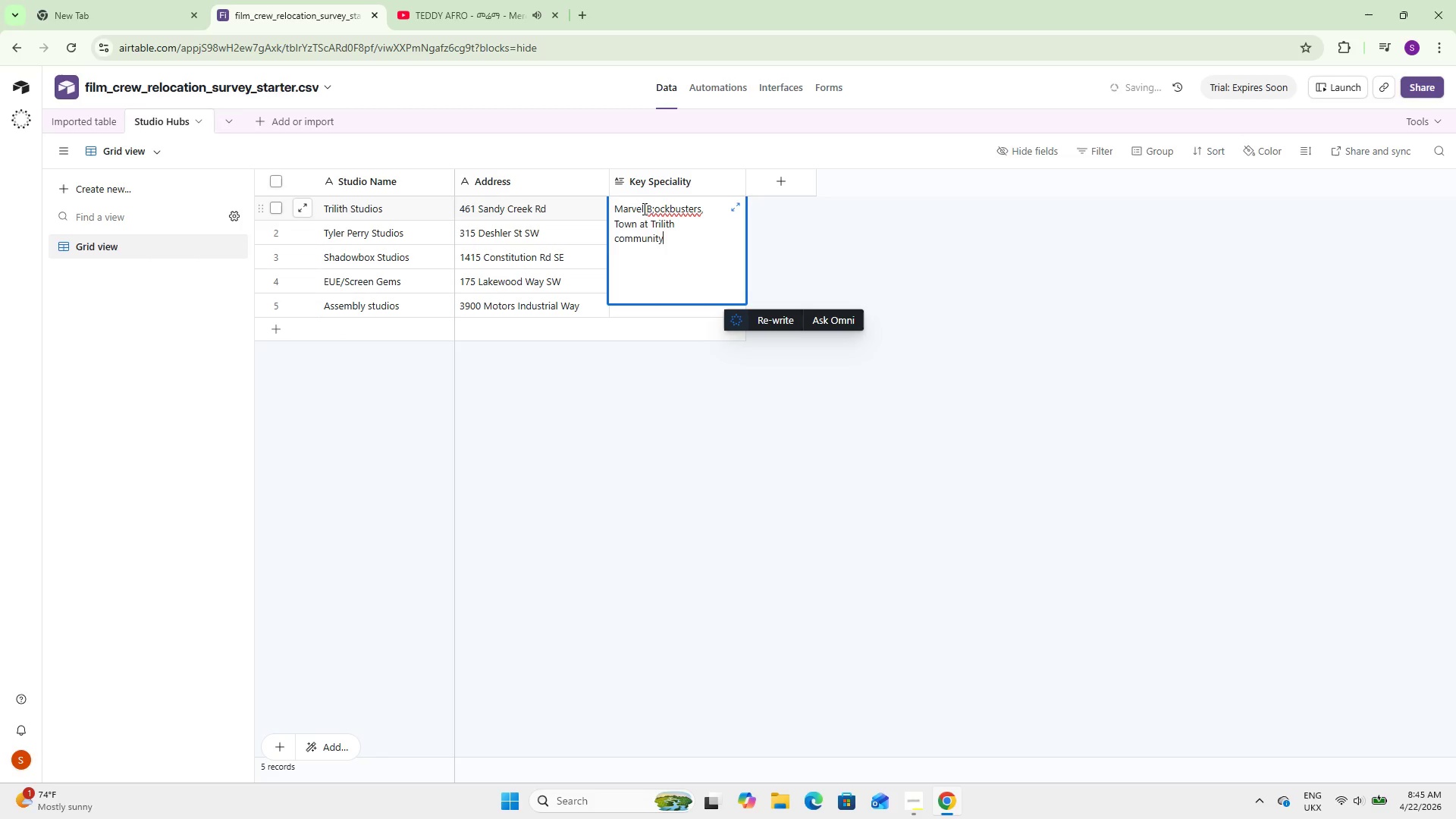 
left_click([648, 206])
 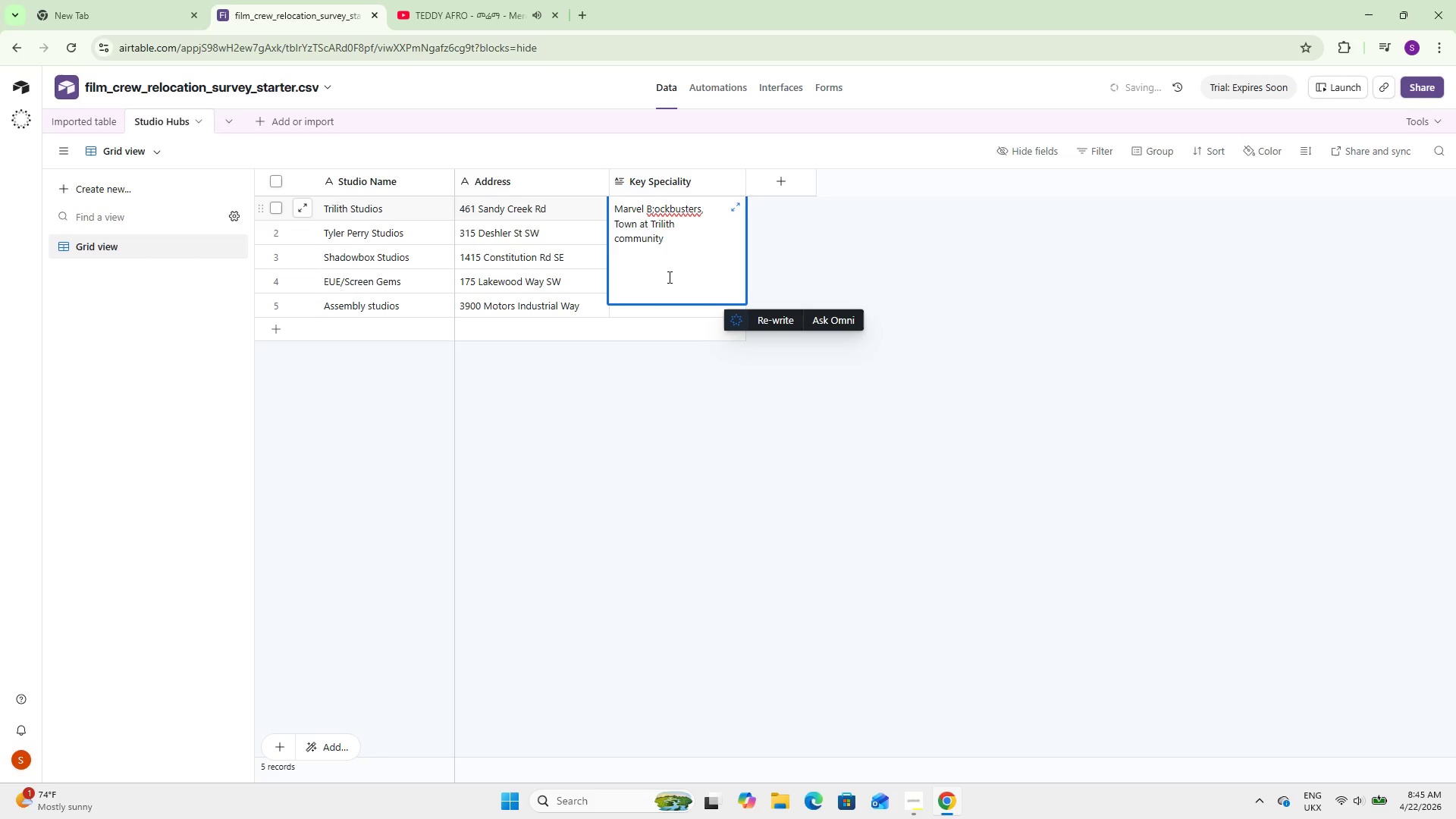 
key(ArrowRight)
 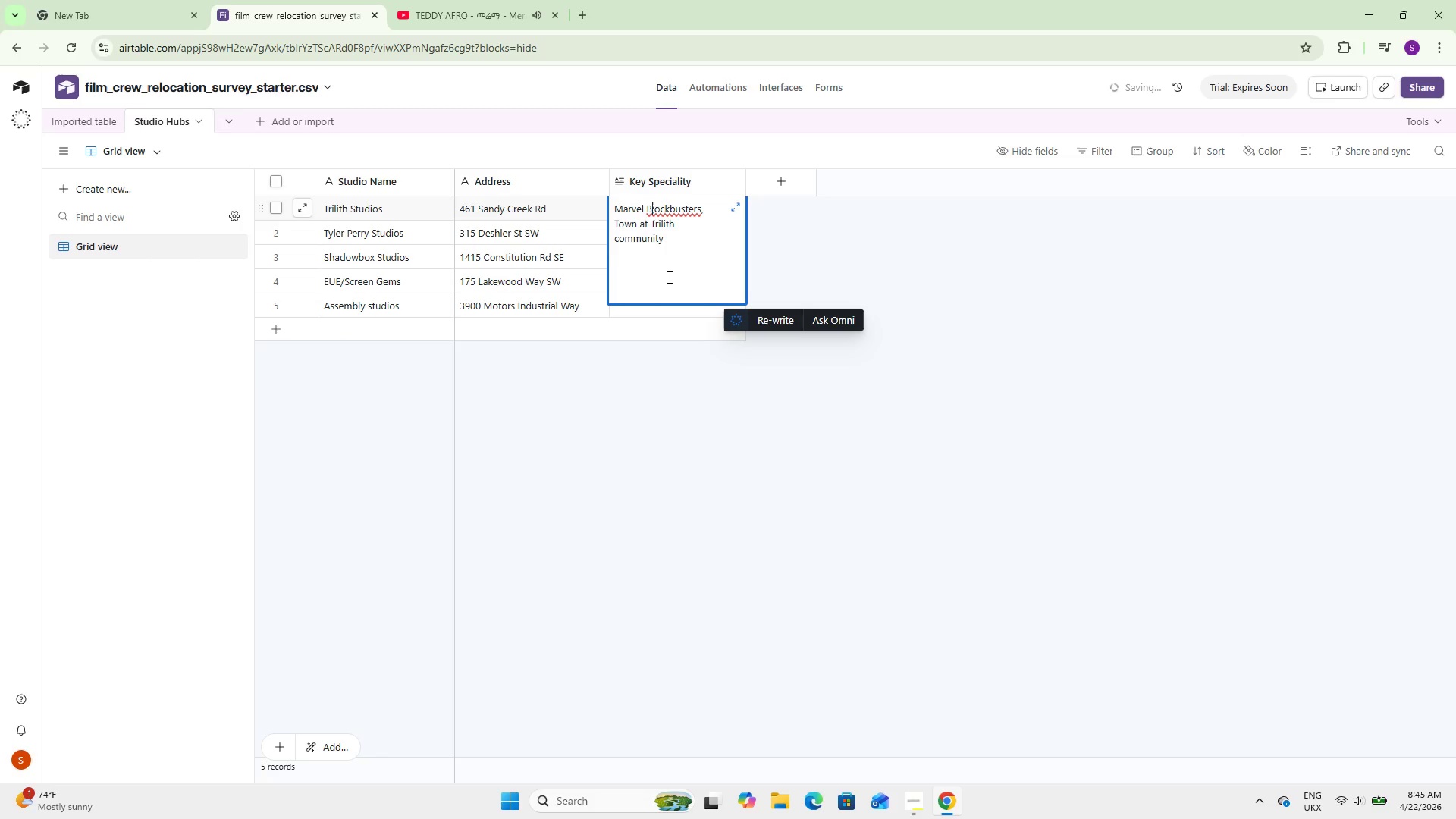 
key(ArrowRight)
 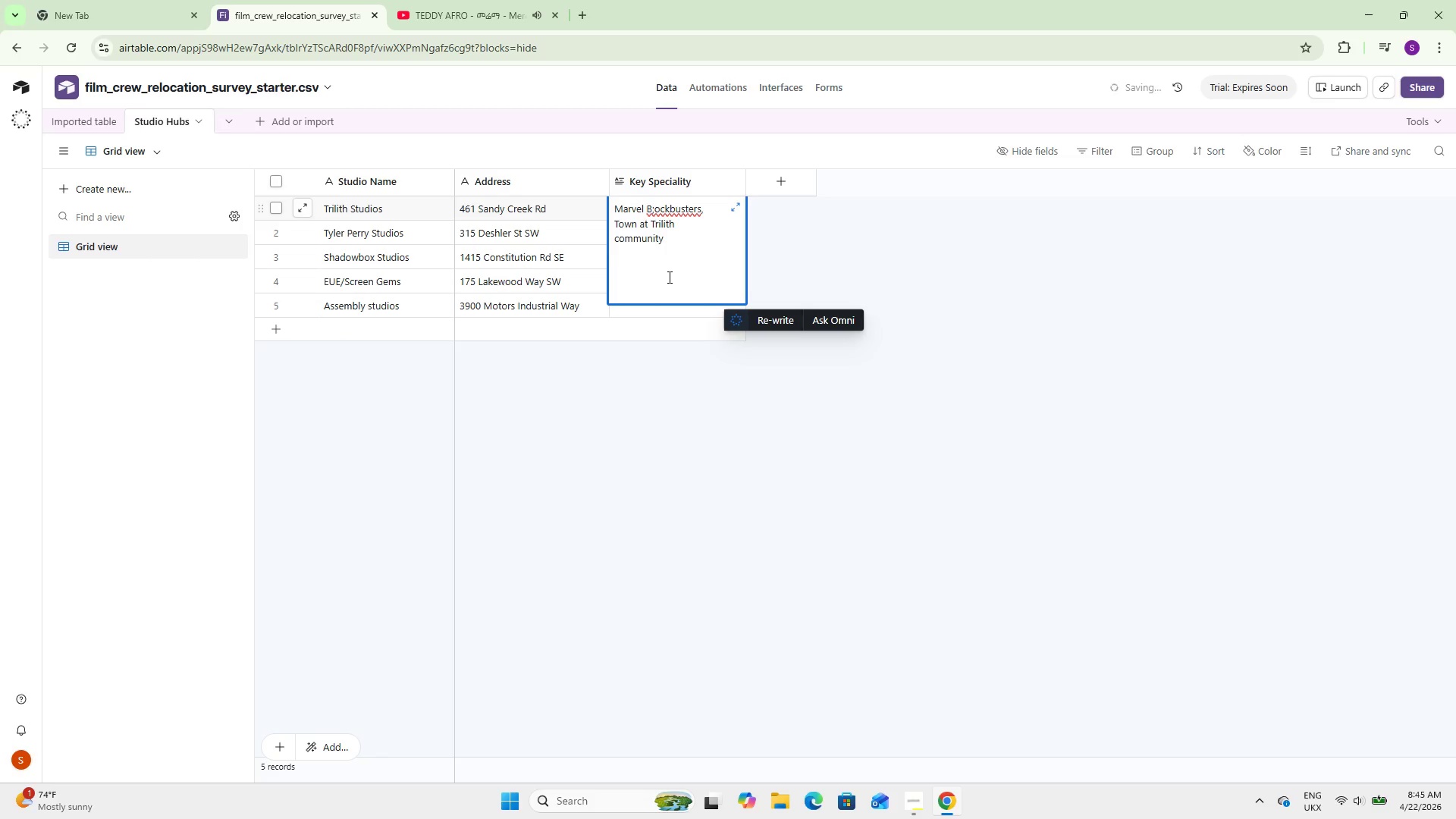 
key(Backspace)
 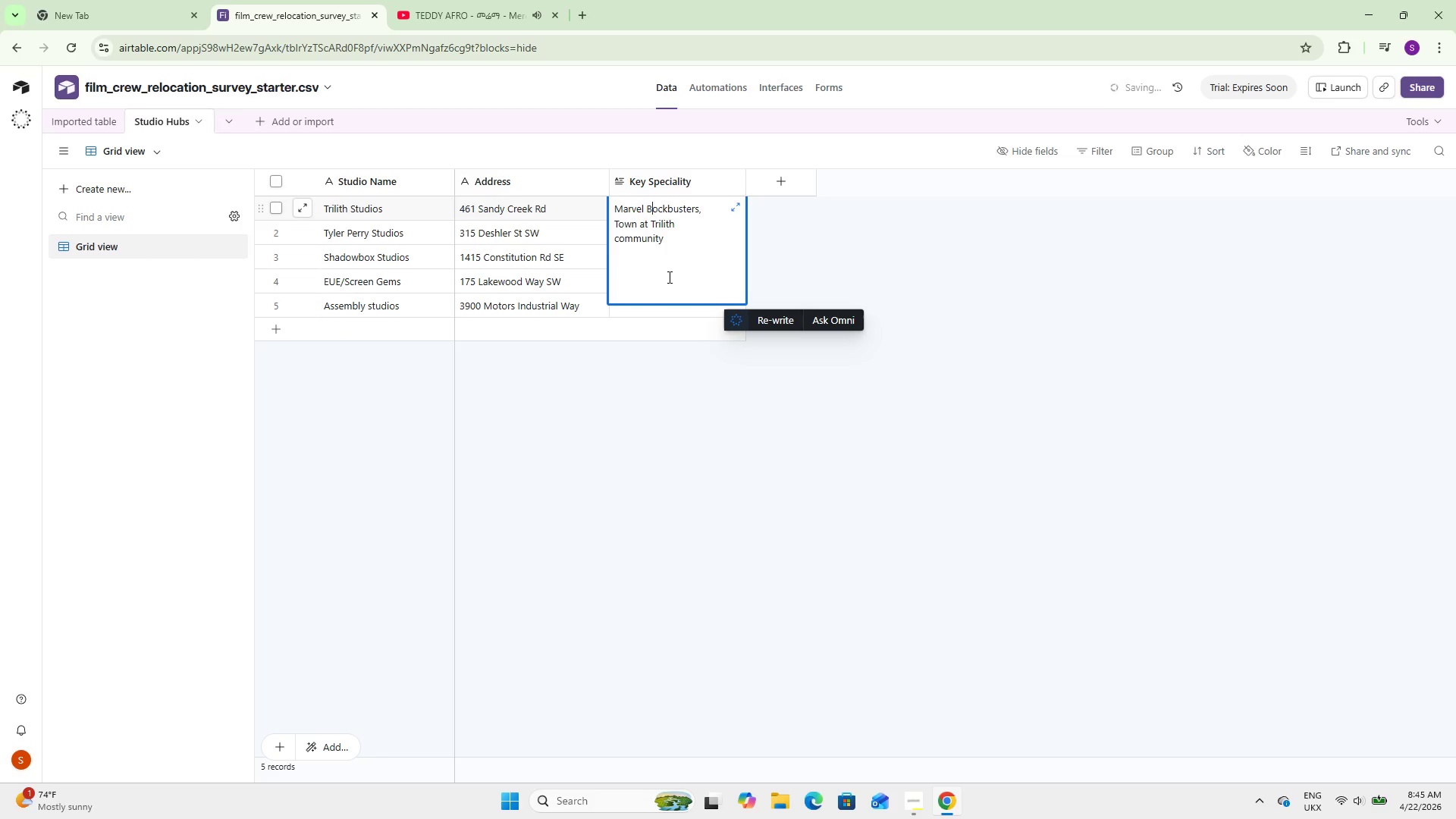 
key(L)
 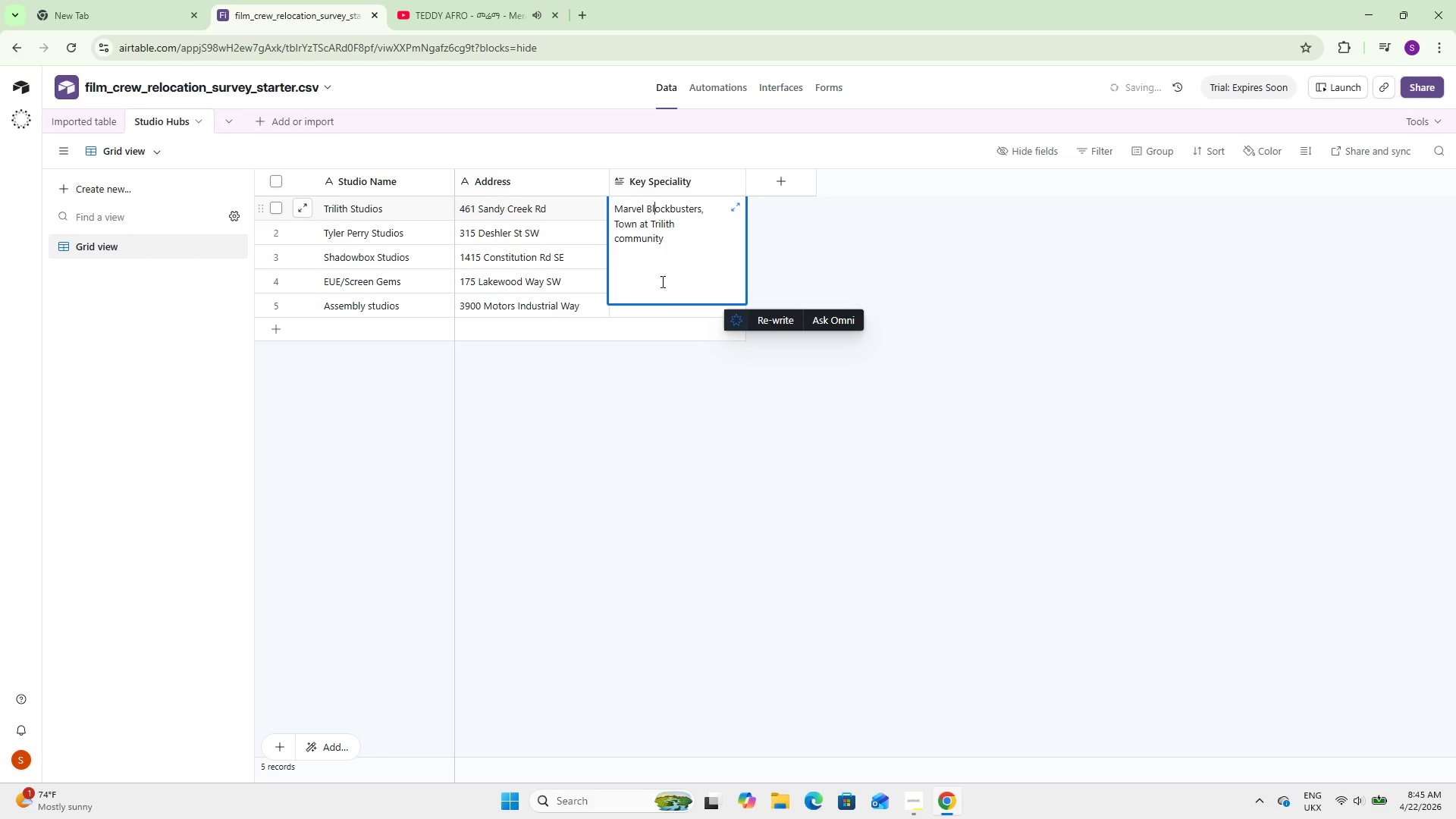 
left_click([670, 399])
 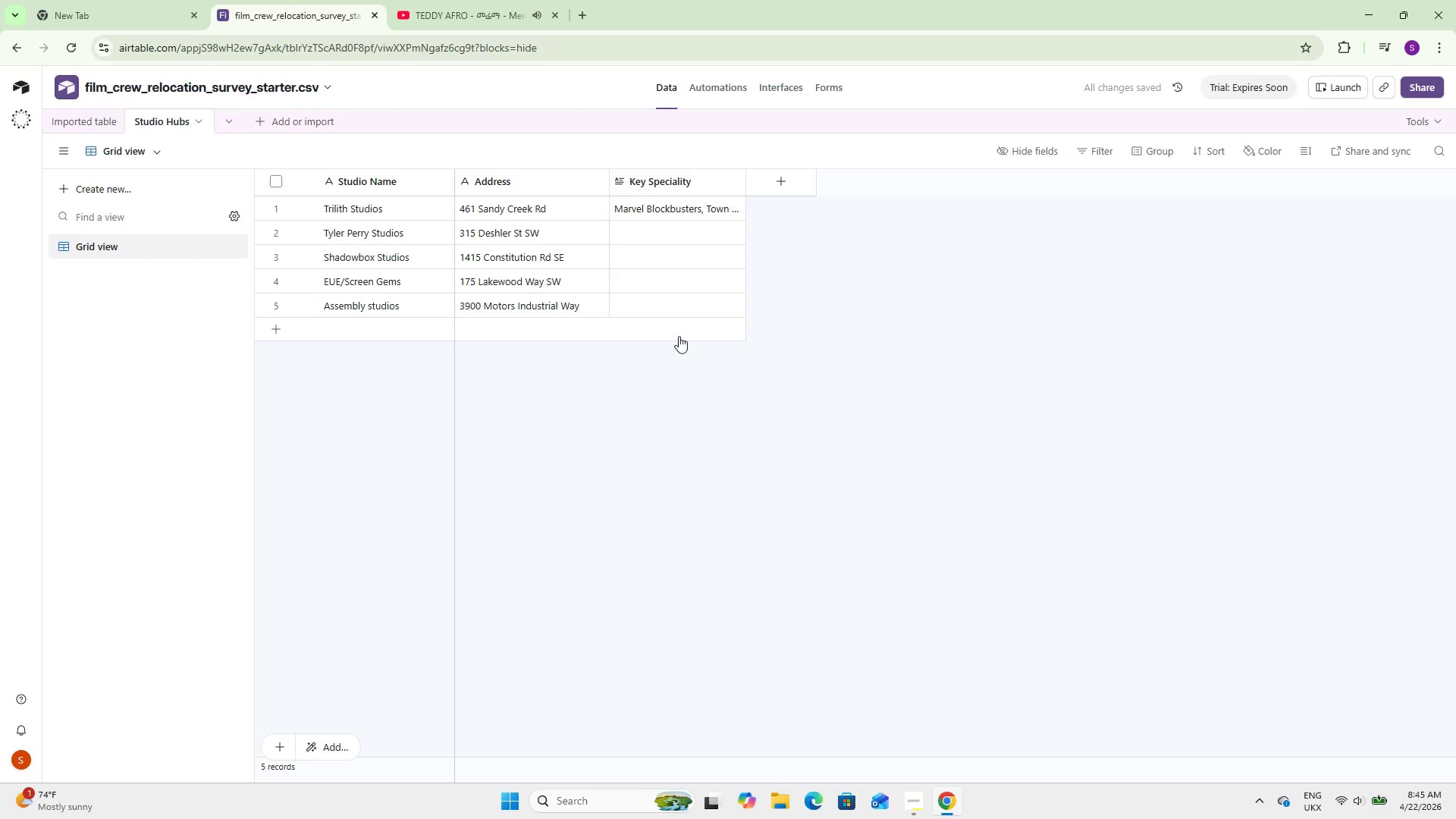 
double_click([645, 231])
 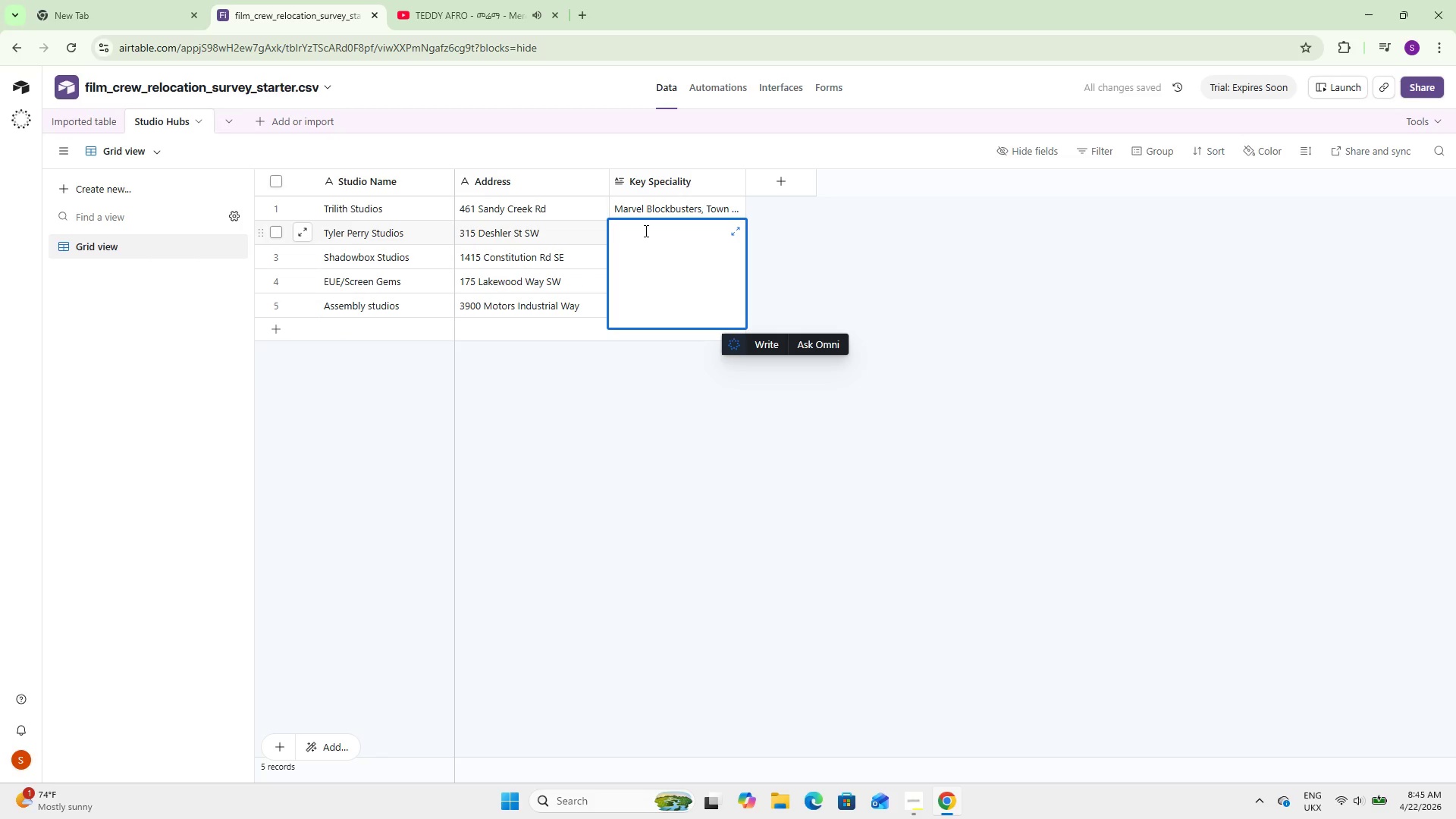 
type(12 Soundstages, historic fort acrs)
 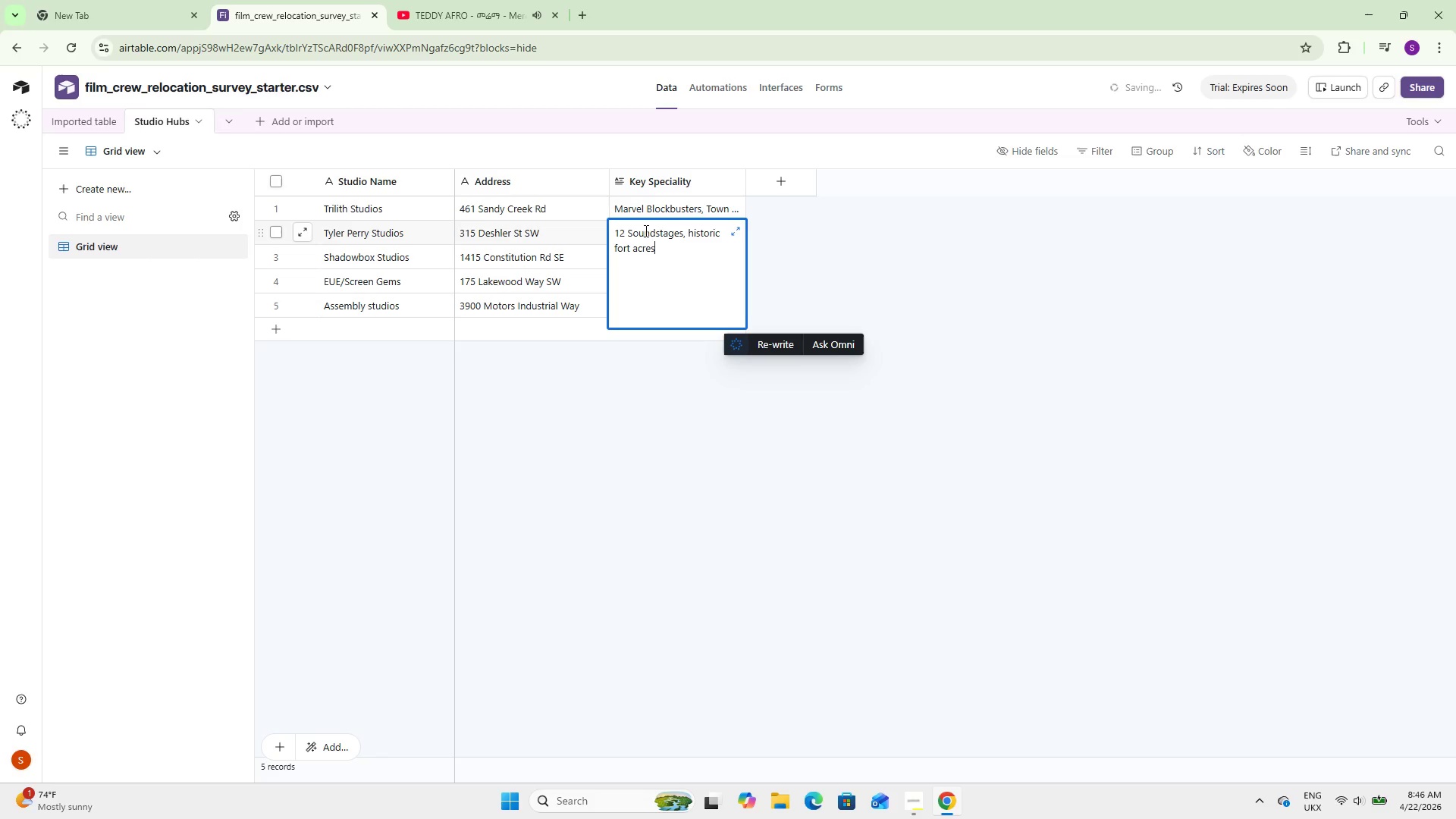 
left_click([861, 481])
 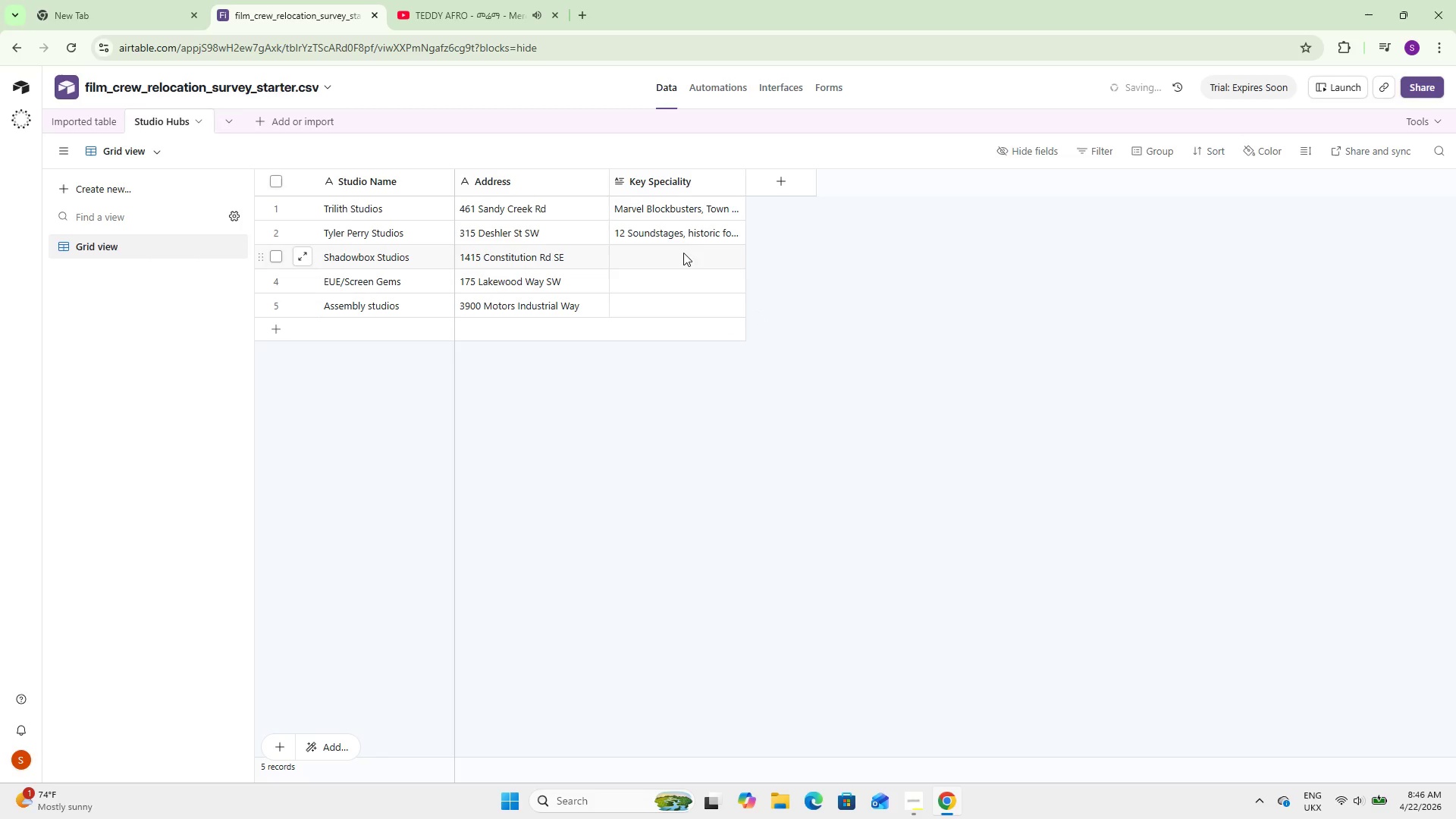 
double_click([683, 253])
 